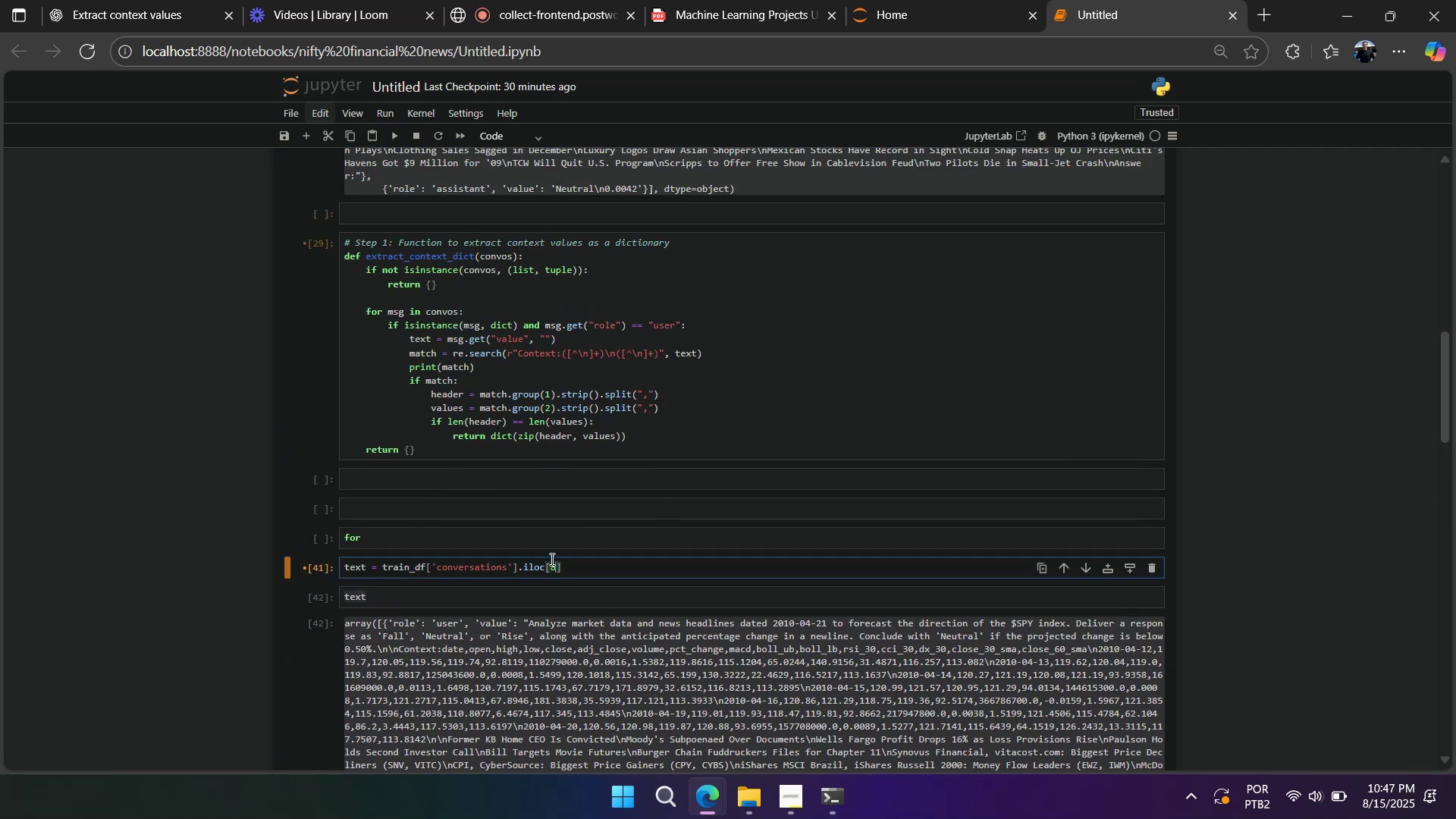 
key(Shift+Enter)
 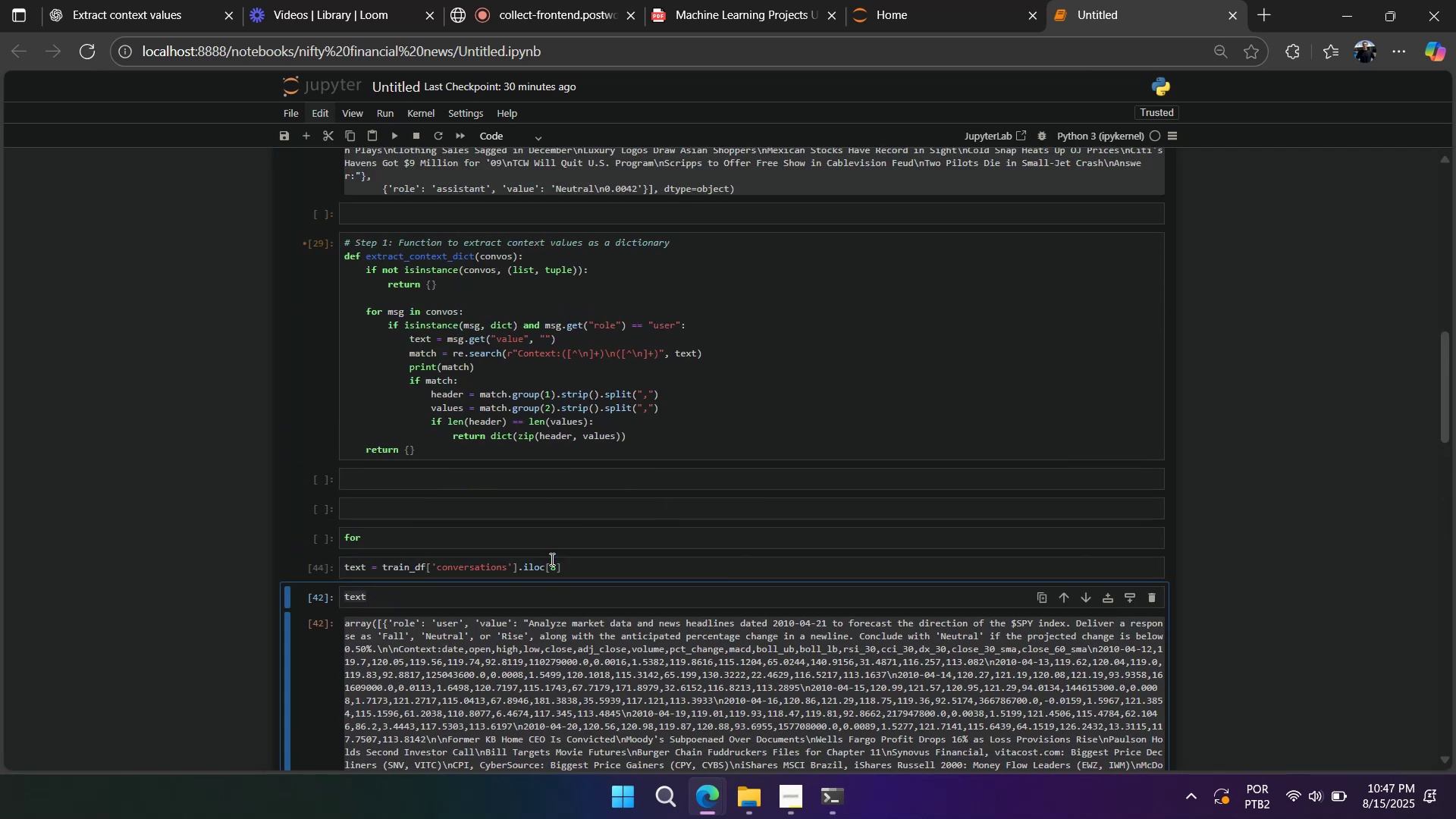 
key(Shift+Enter)
 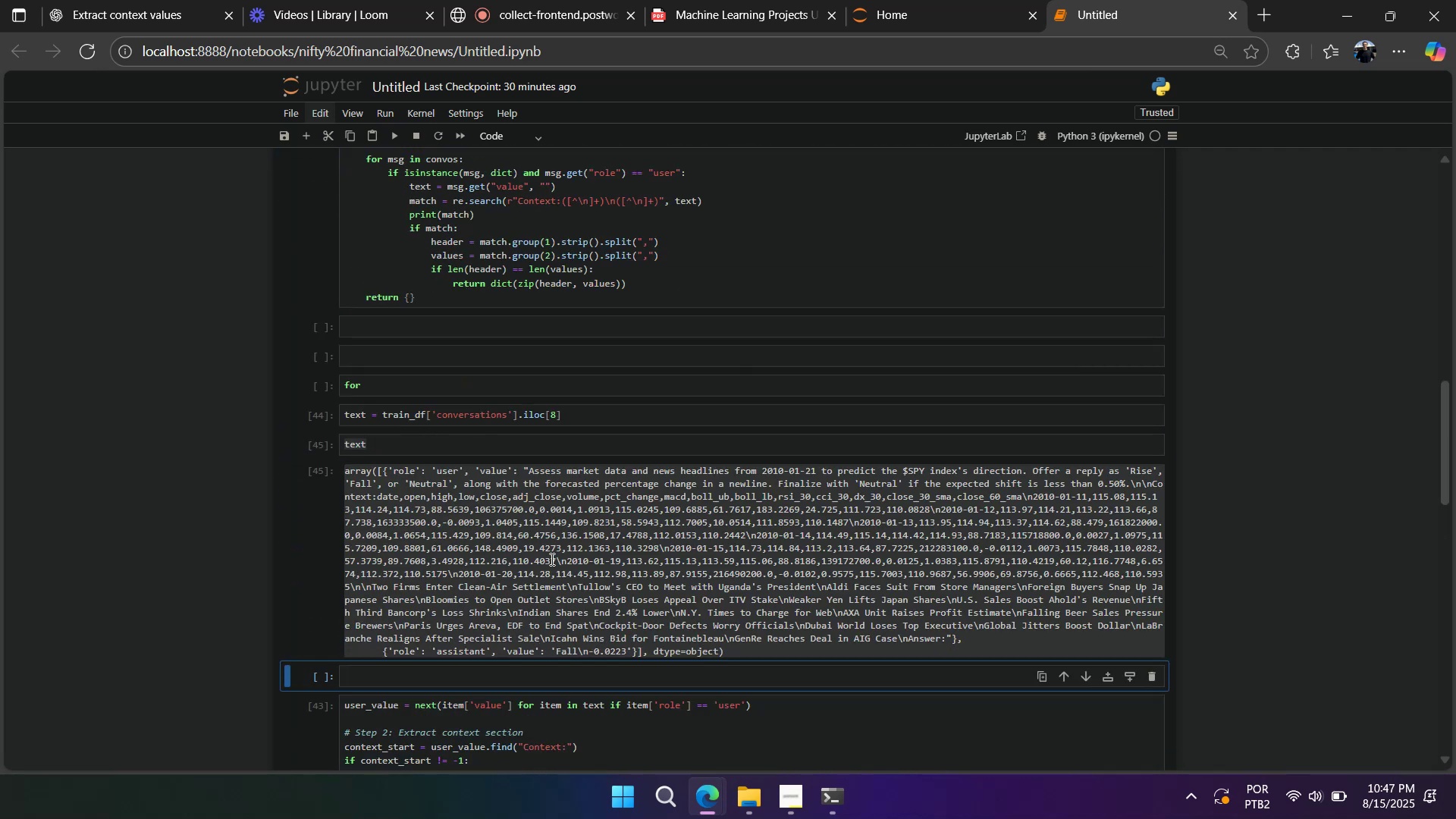 
key(Shift+Enter)
 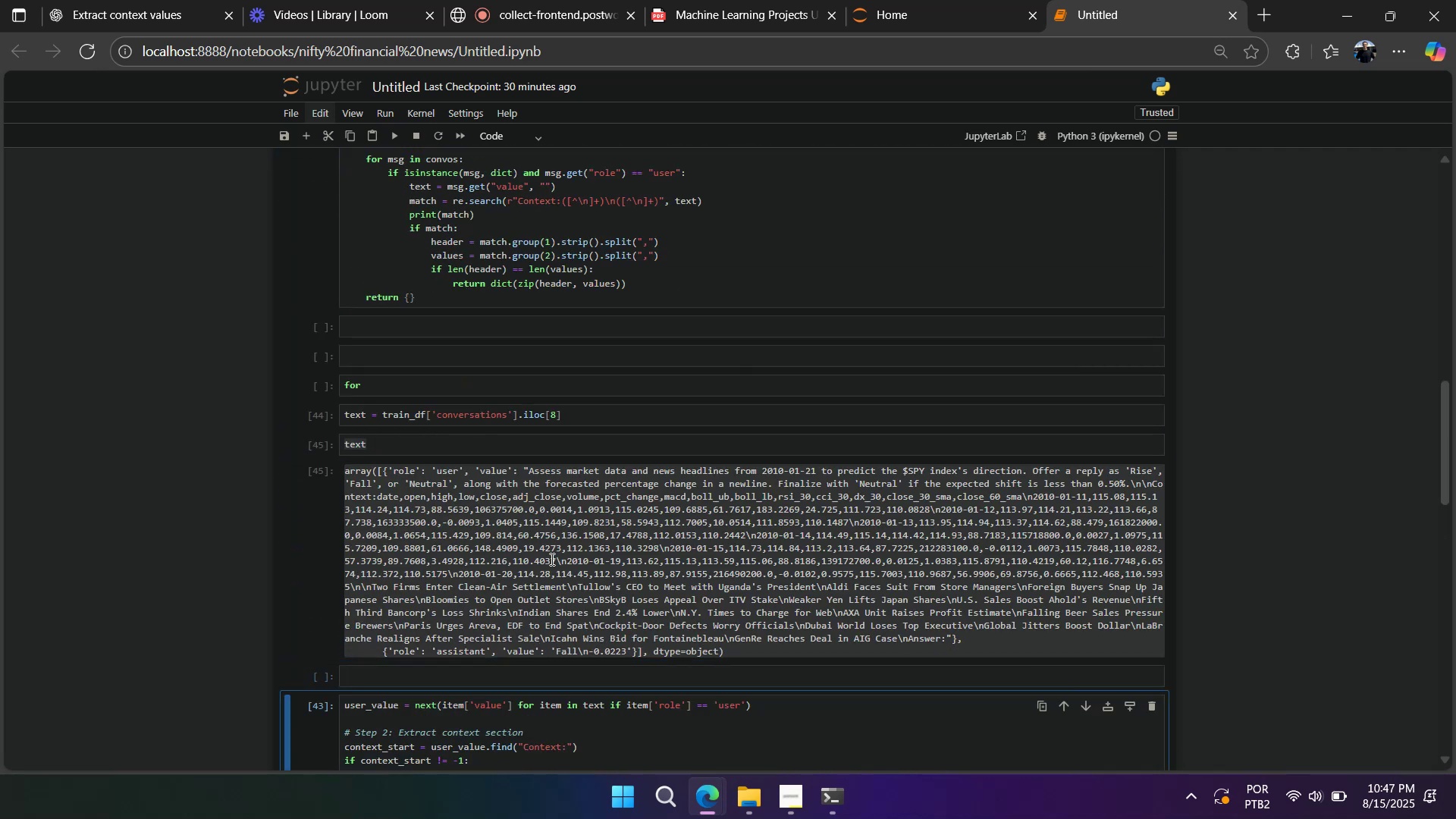 
key(Shift+Enter)
 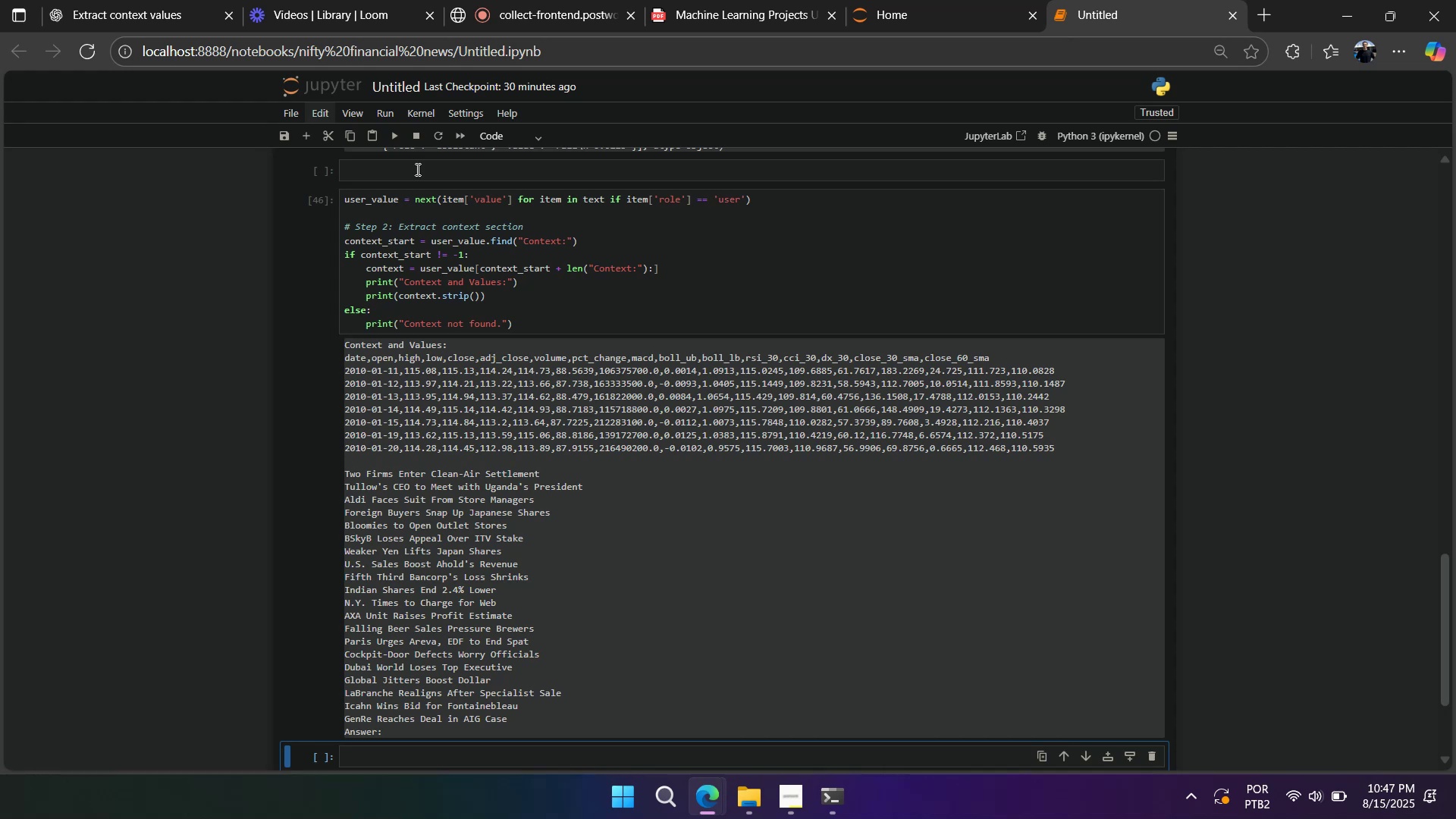 
wait(6.91)
 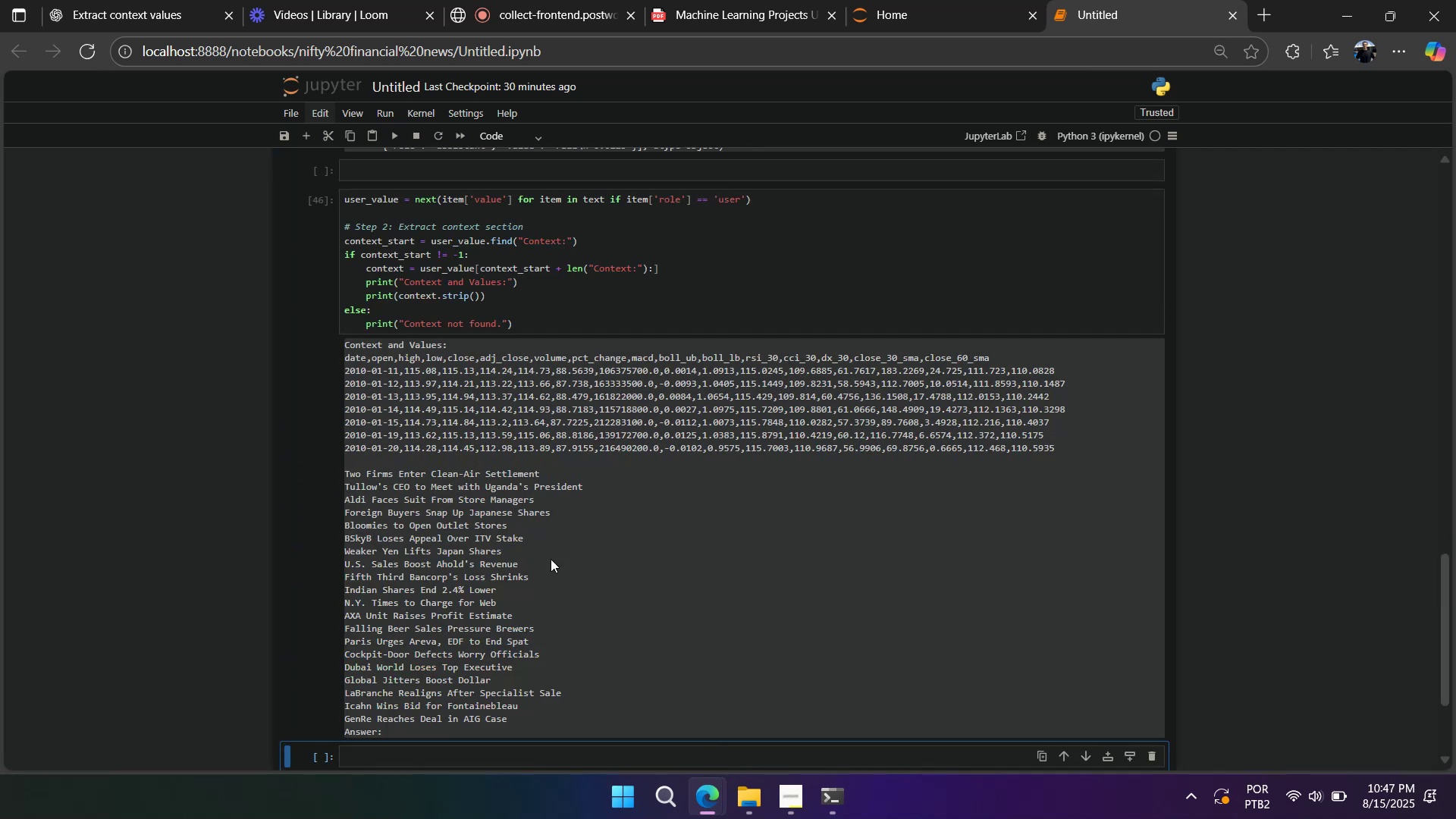 
left_click([177, 15])
 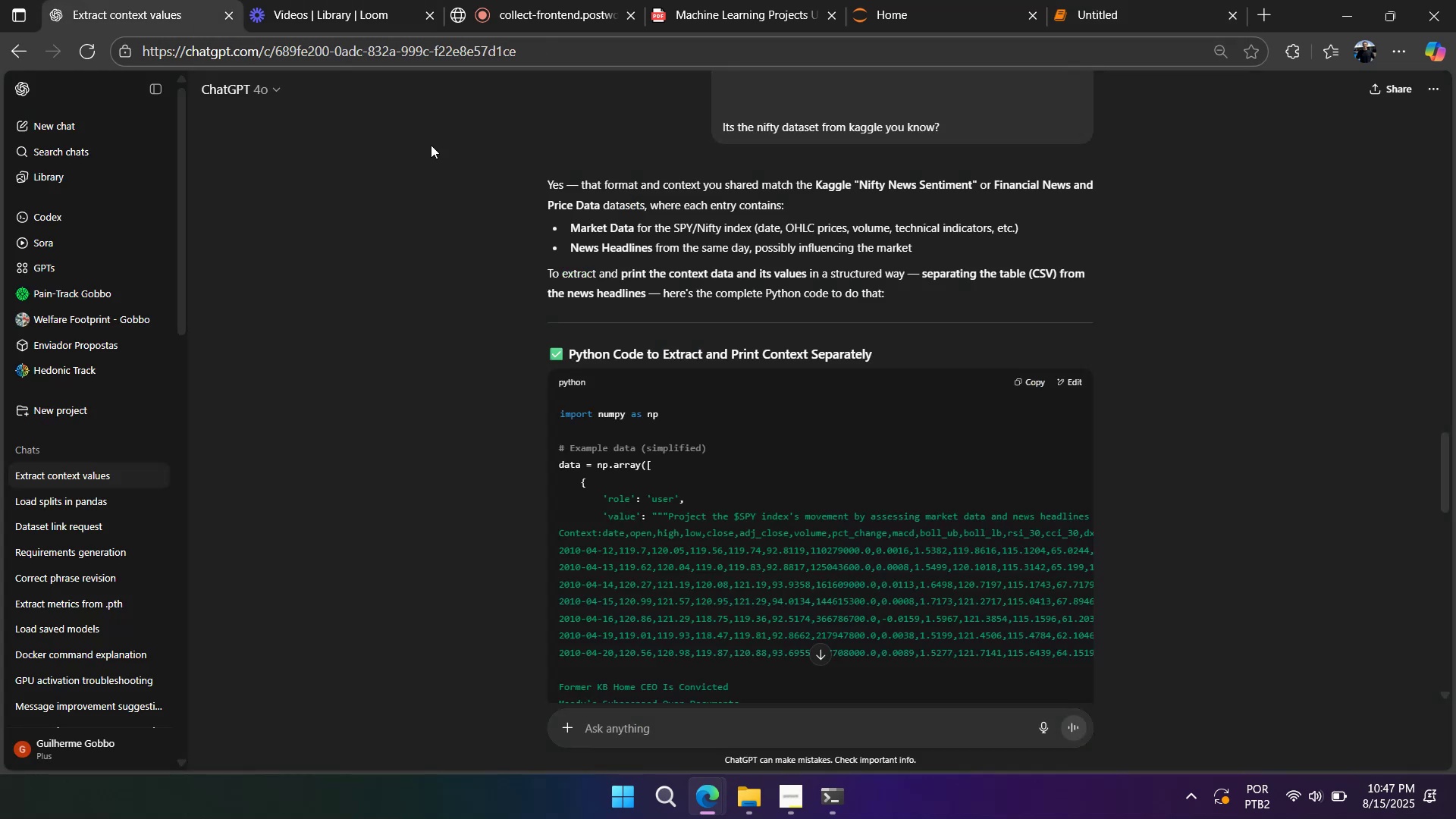 
scroll: coordinate [654, 288], scroll_direction: down, amount: 16.0
 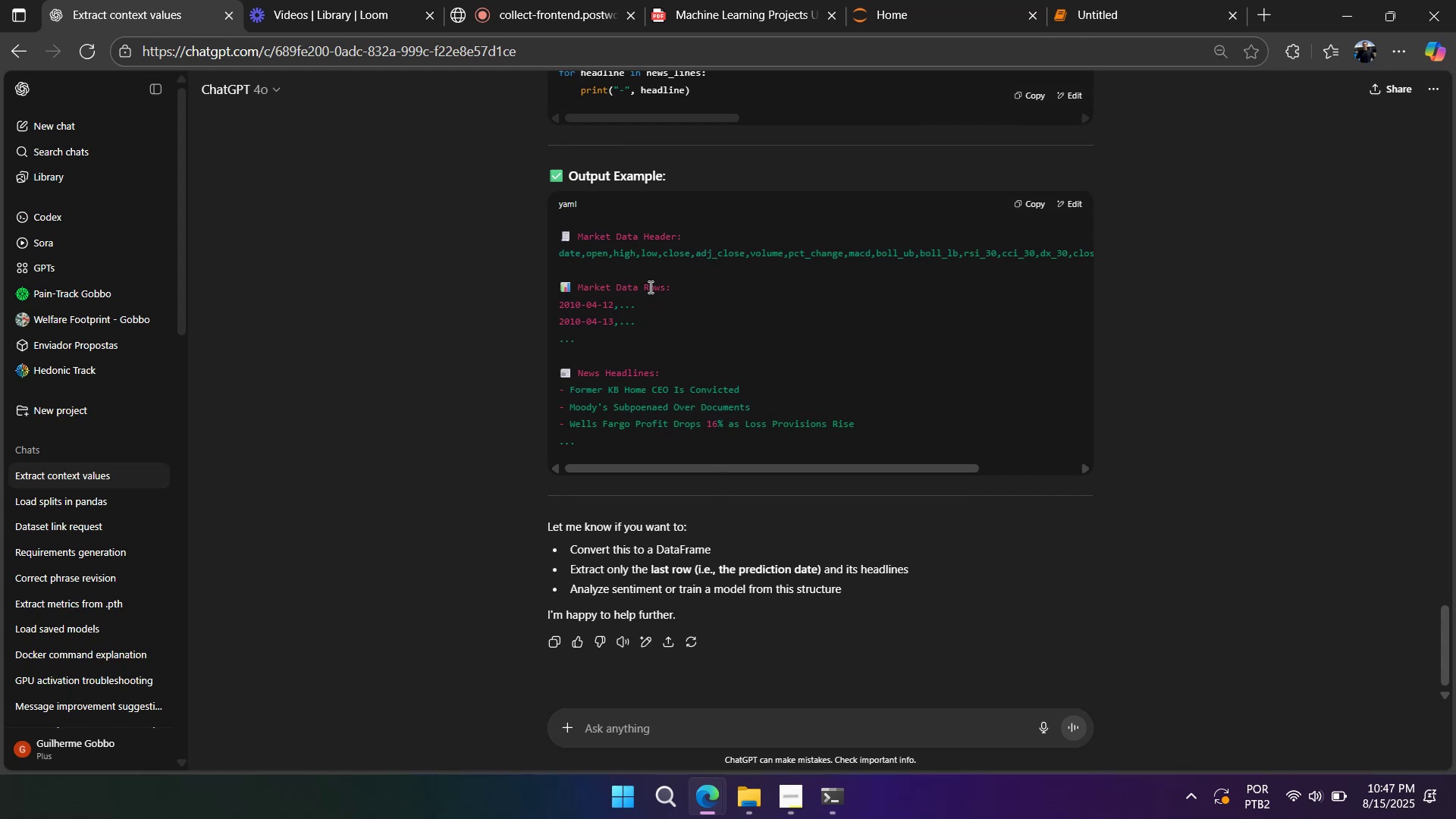 
wait(18.38)
 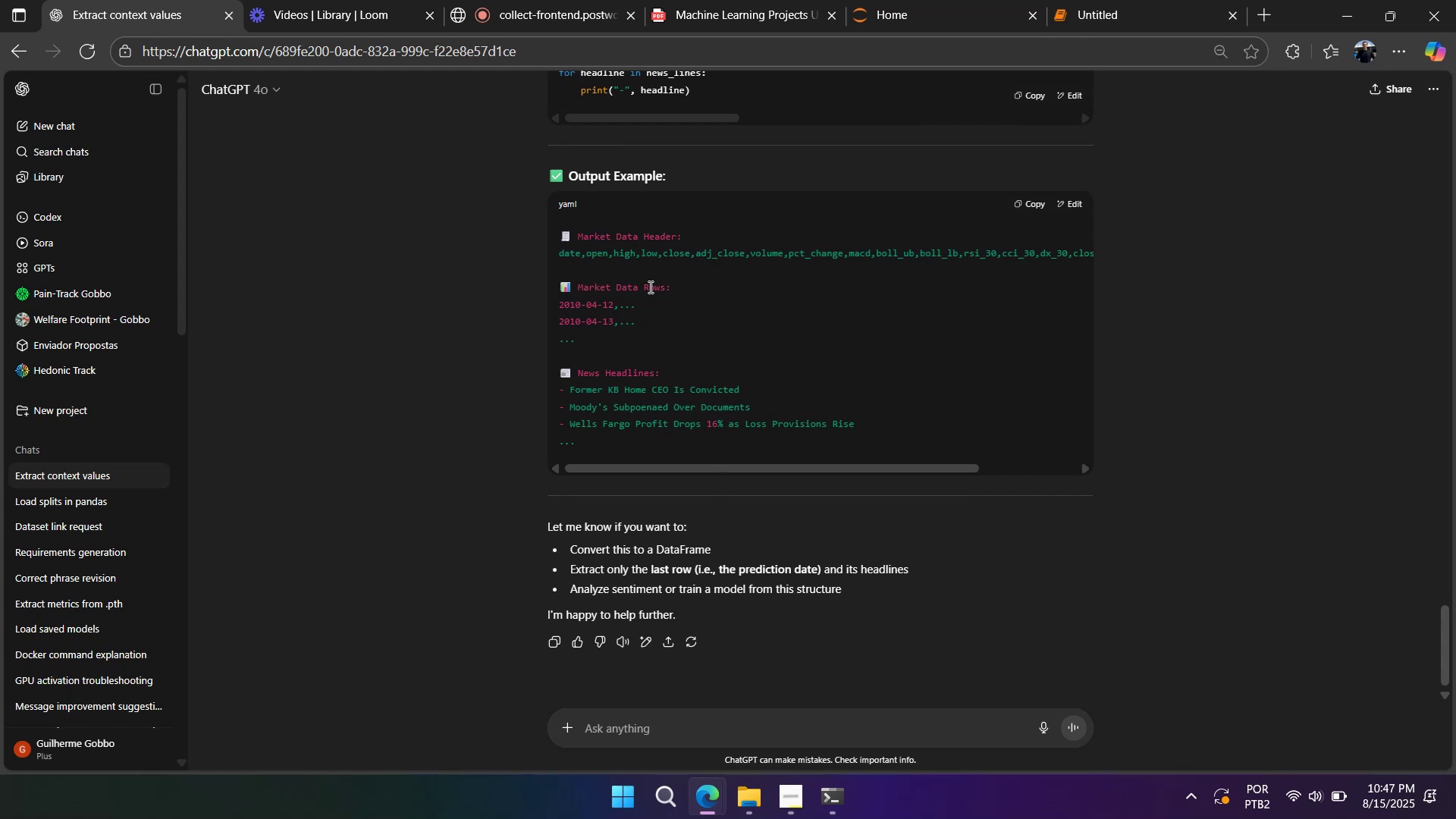 
scroll: coordinate [647, 284], scroll_direction: up, amount: 1.0
 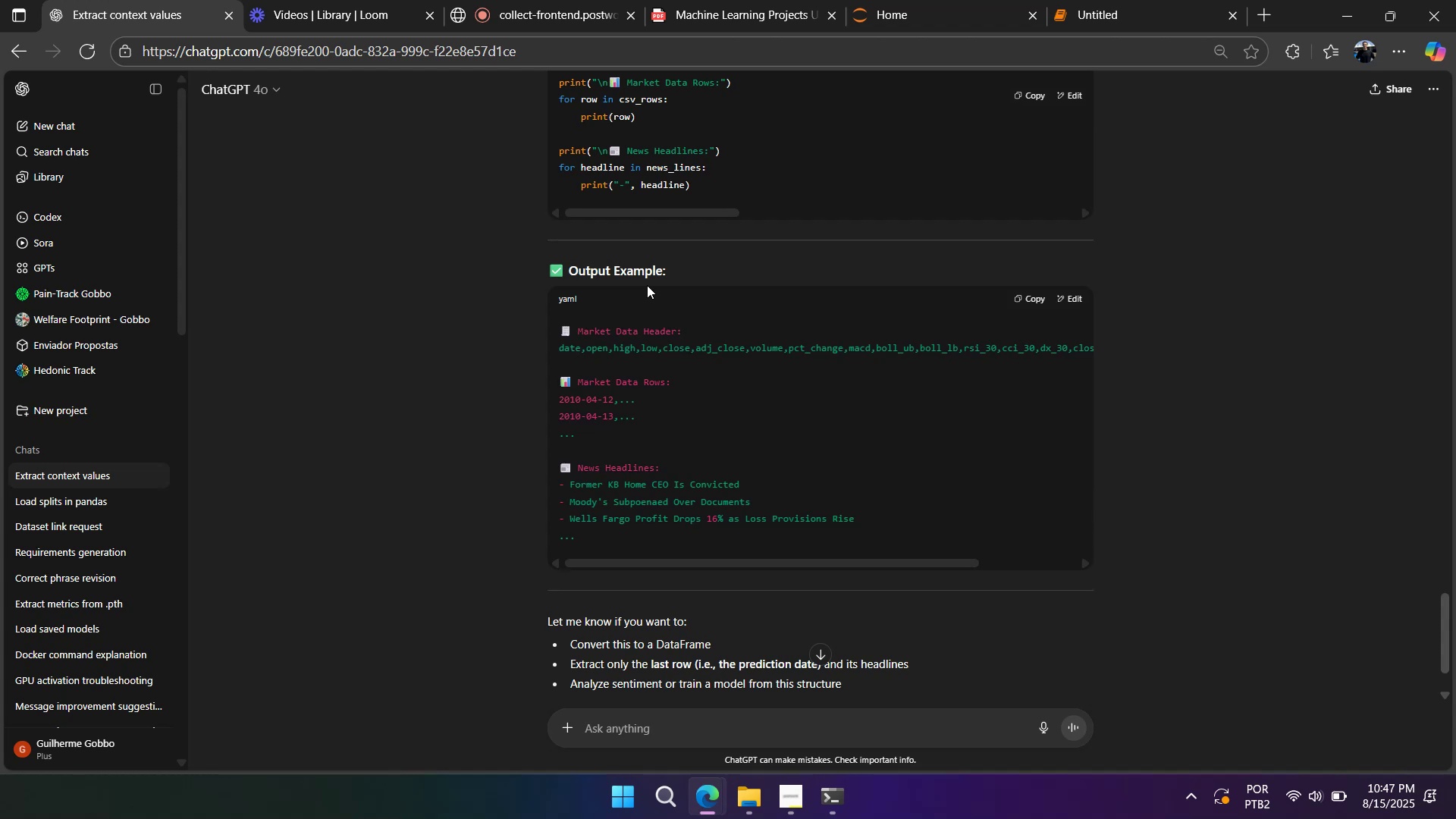 
wait(24.36)
 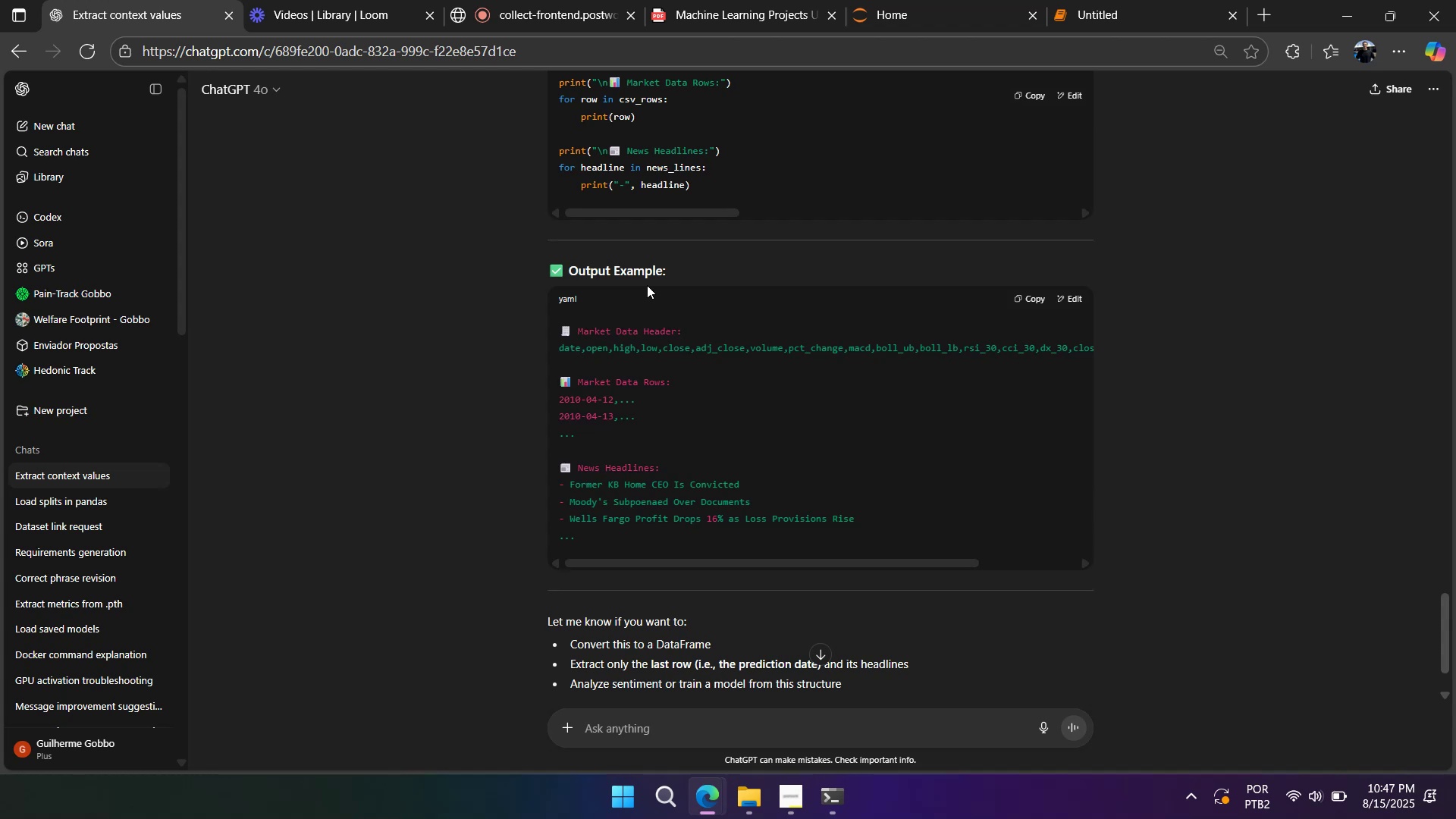 
scroll: coordinate [647, 285], scroll_direction: down, amount: 2.0
 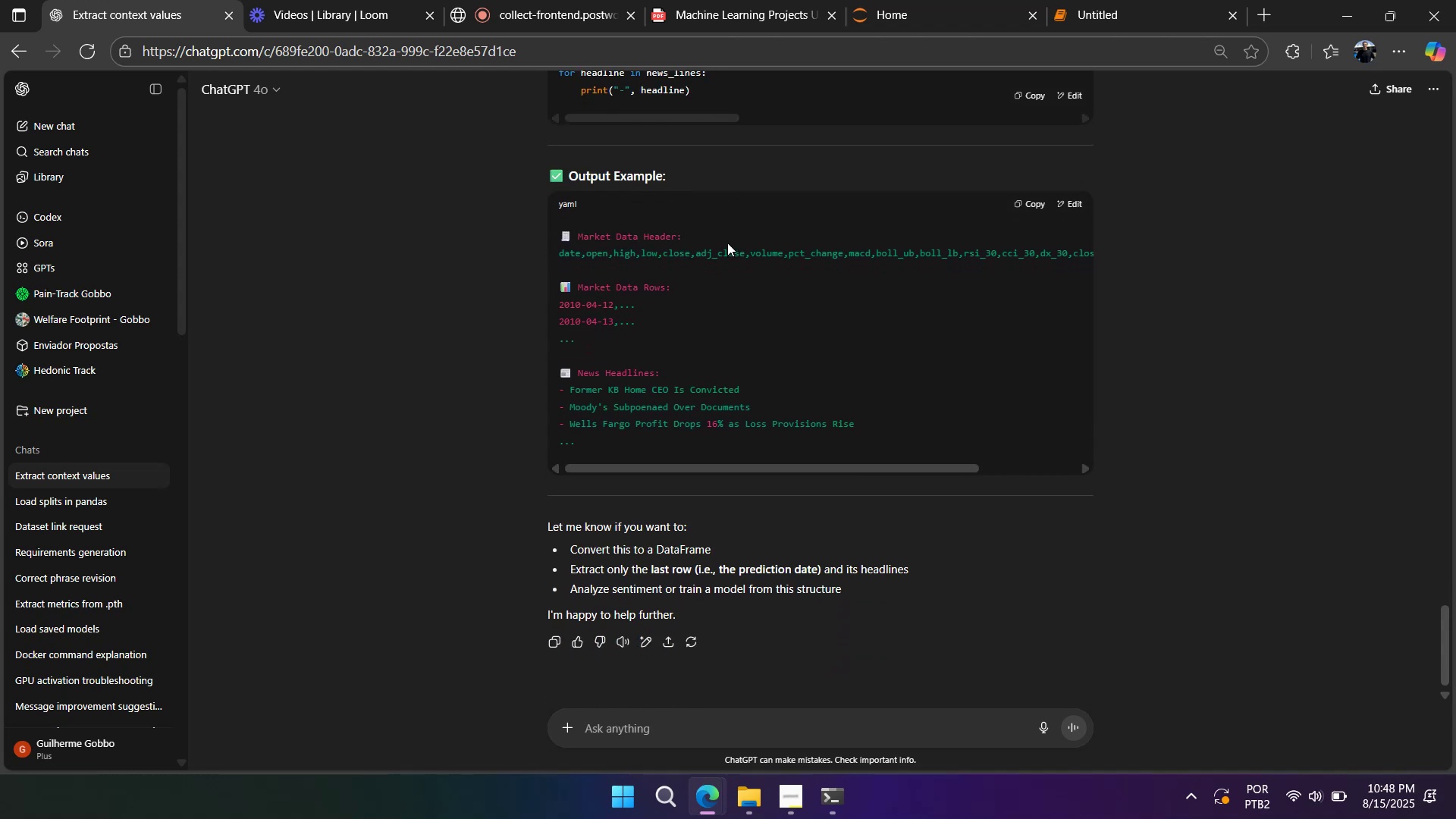 
scroll: coordinate [726, 243], scroll_direction: up, amount: 11.0
 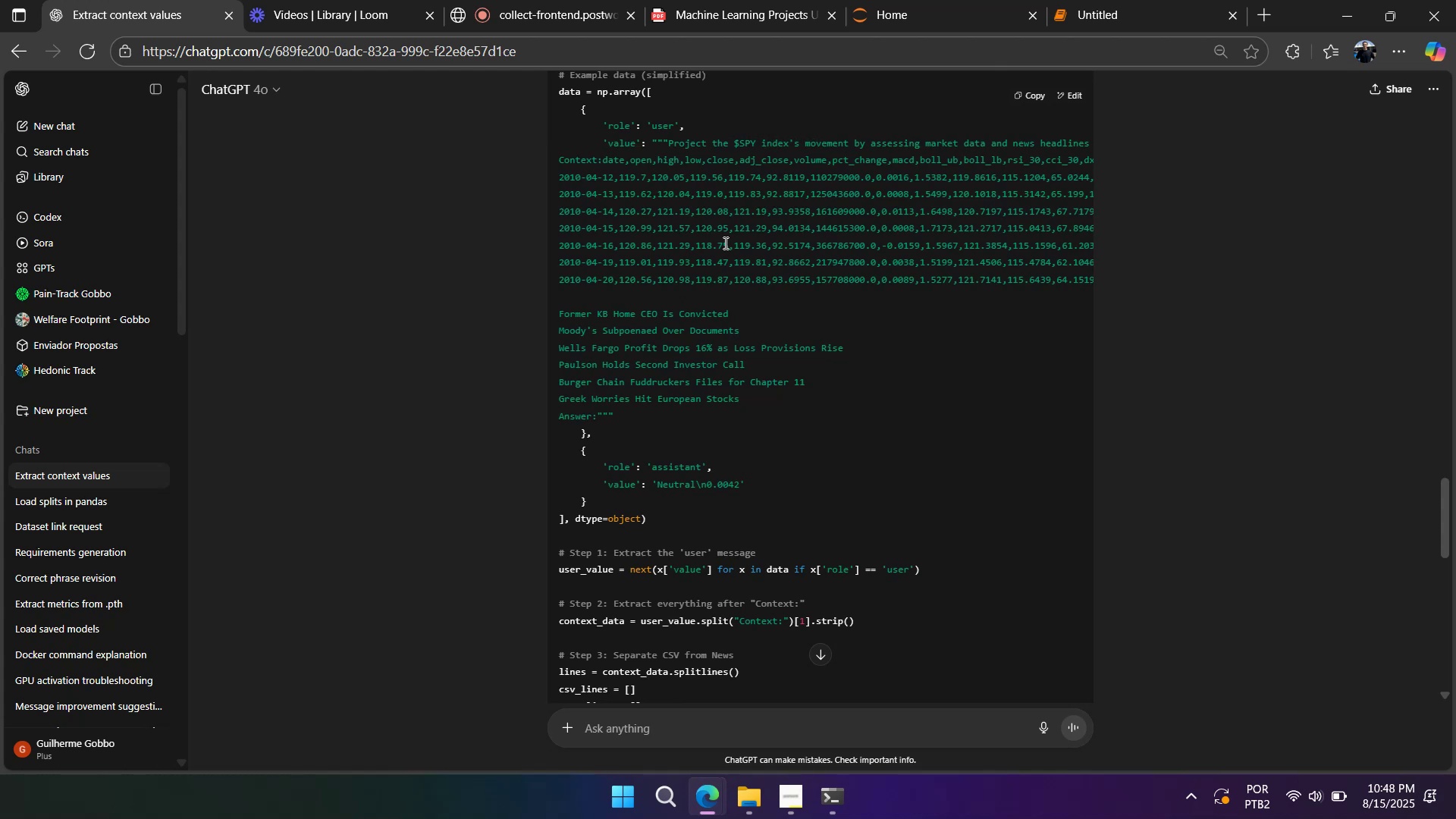 
wait(6.64)
 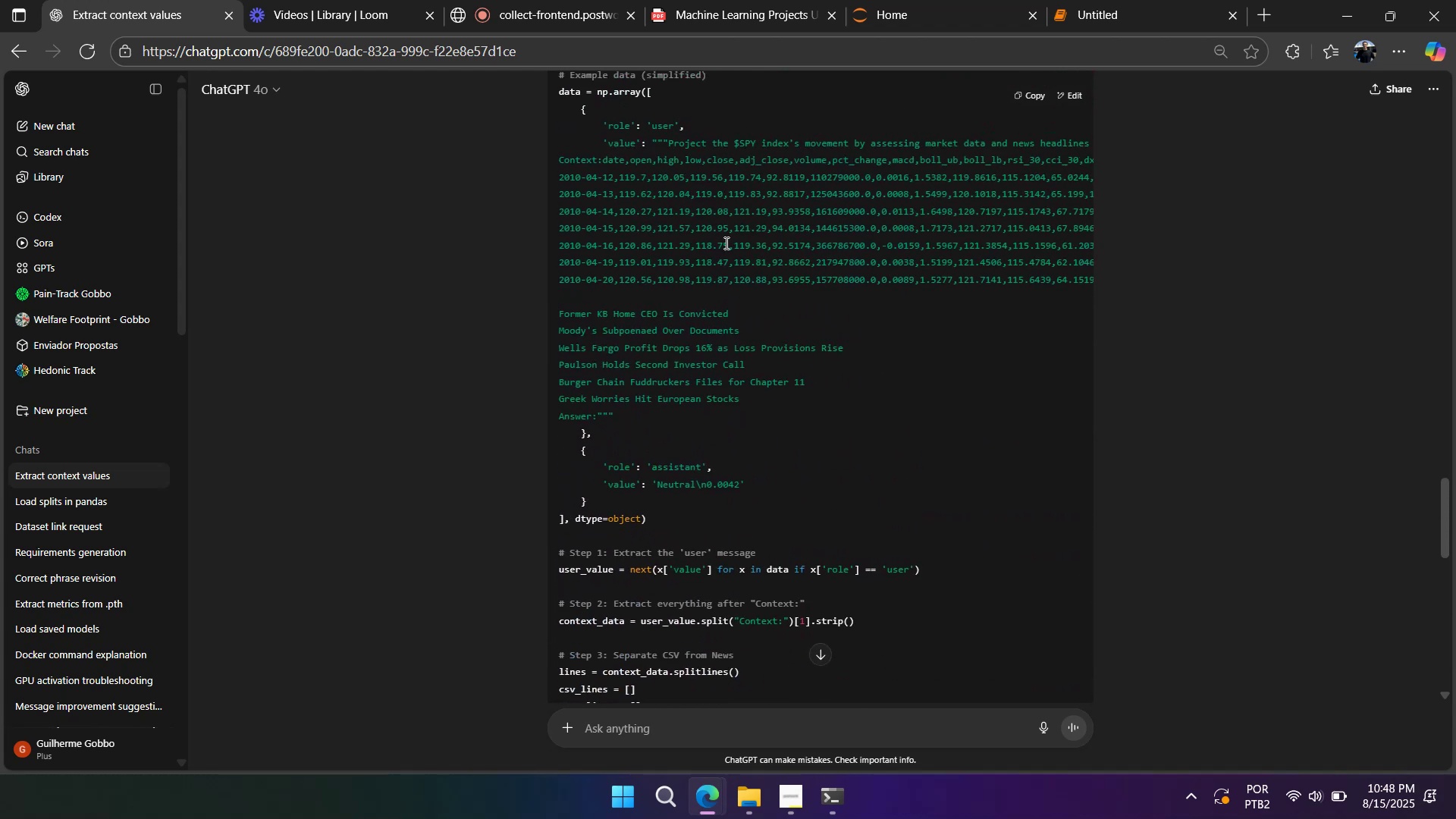 
scroll: coordinate [724, 243], scroll_direction: up, amount: 3.0
 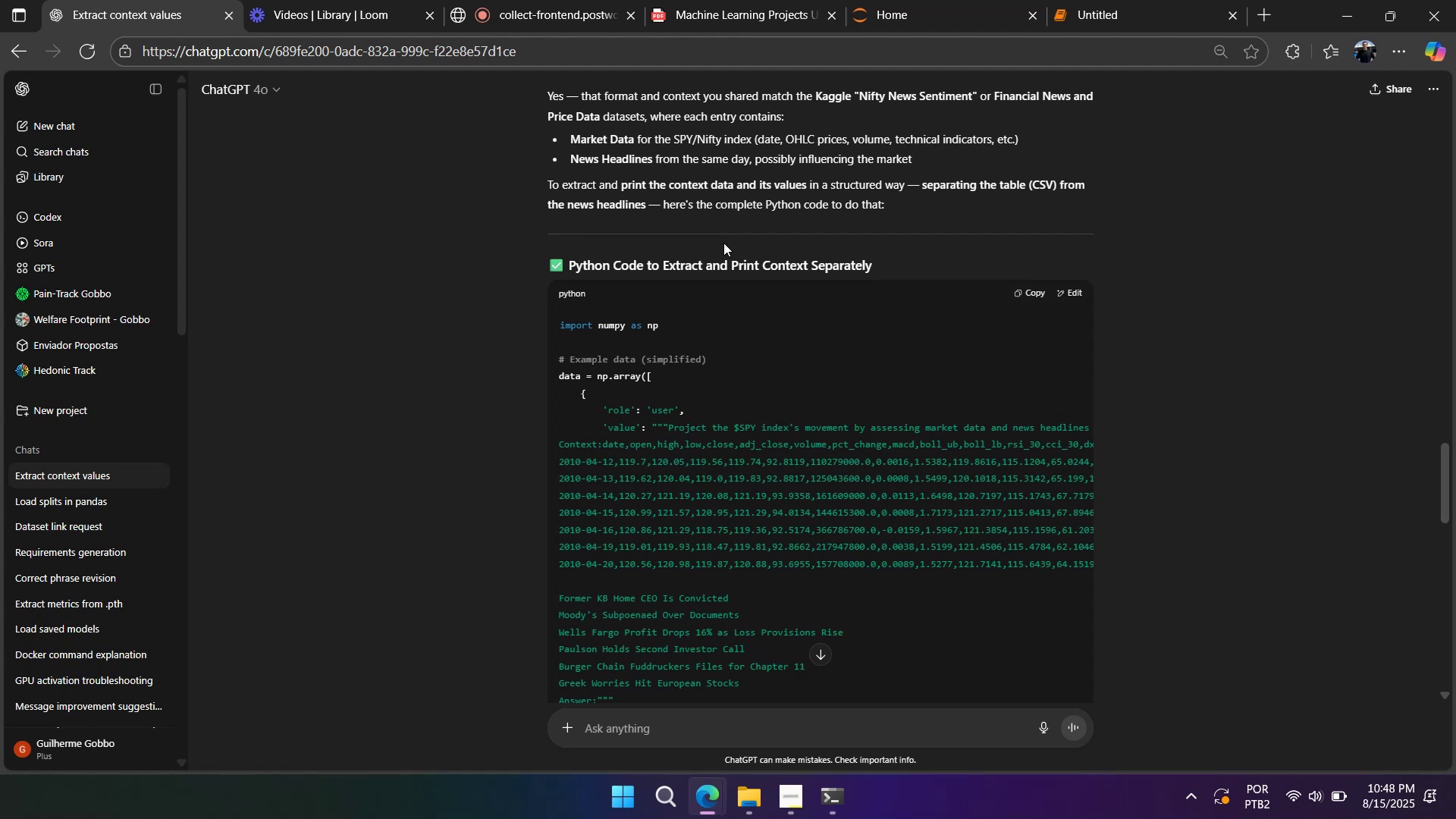 
wait(14.88)
 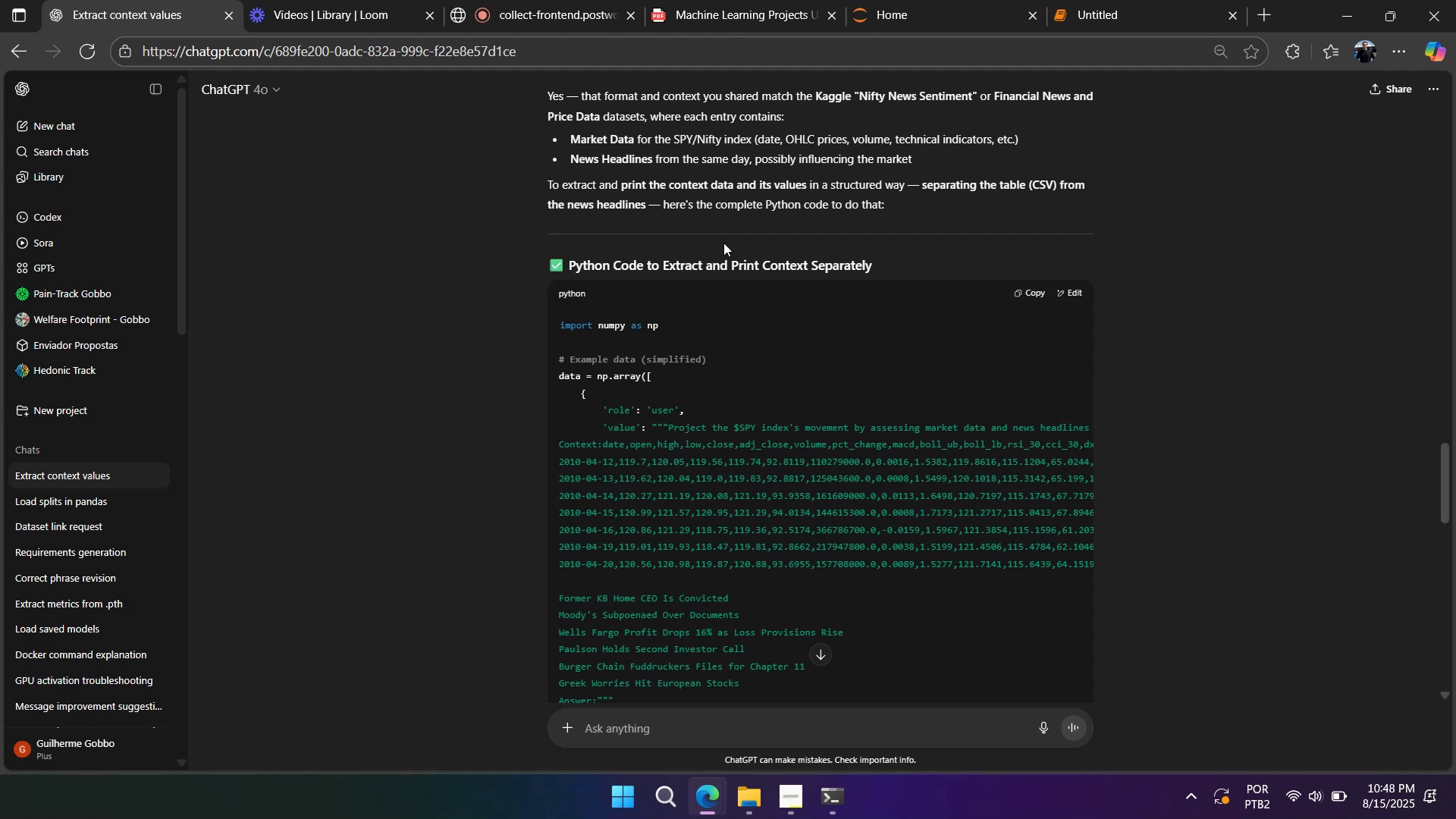 
left_click_drag(start_coordinate=[600, 457], to_coordinate=[612, 561])
 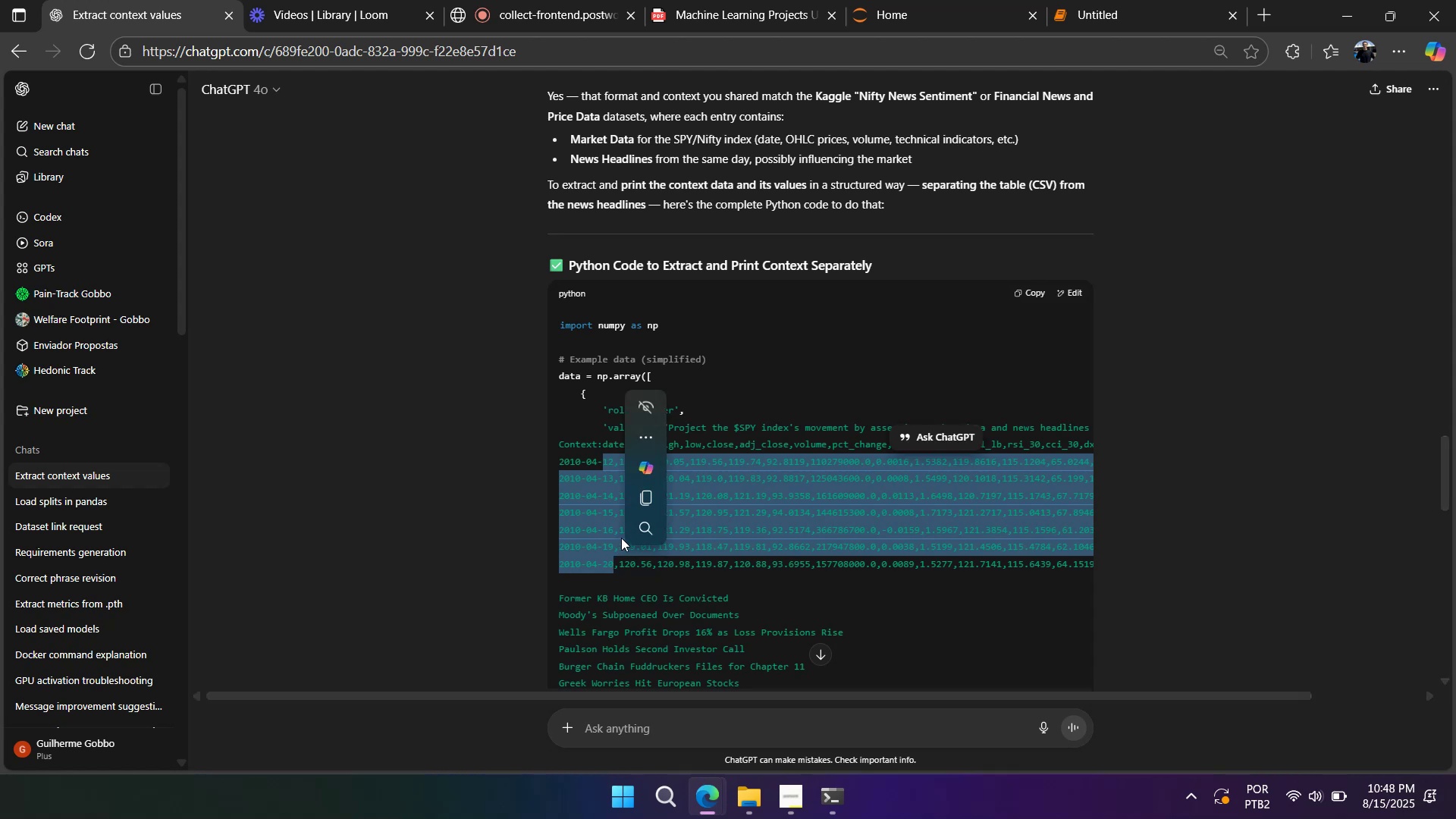 
wait(5.93)
 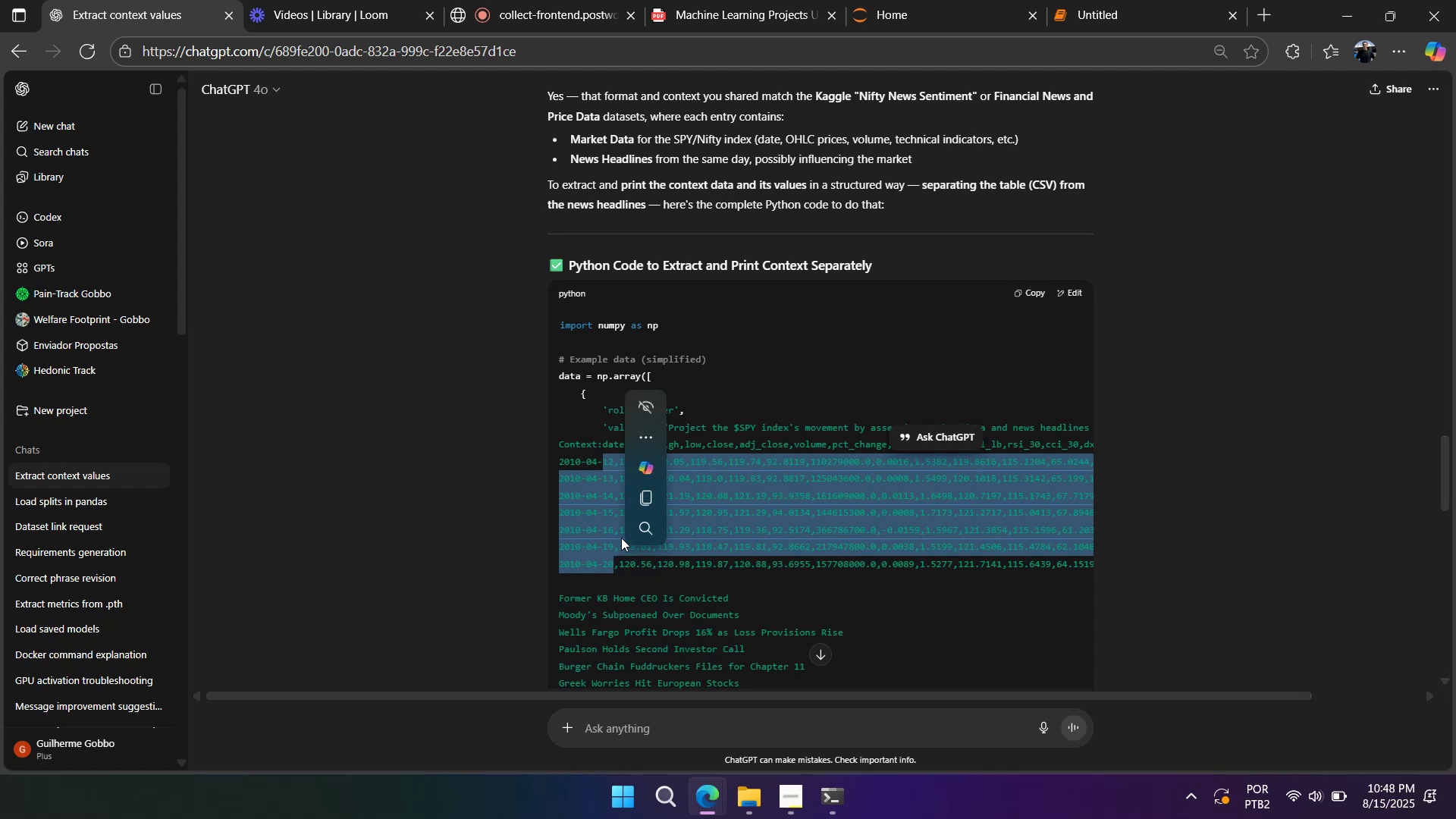 
scroll: coordinate [638, 467], scroll_direction: up, amount: 8.0
 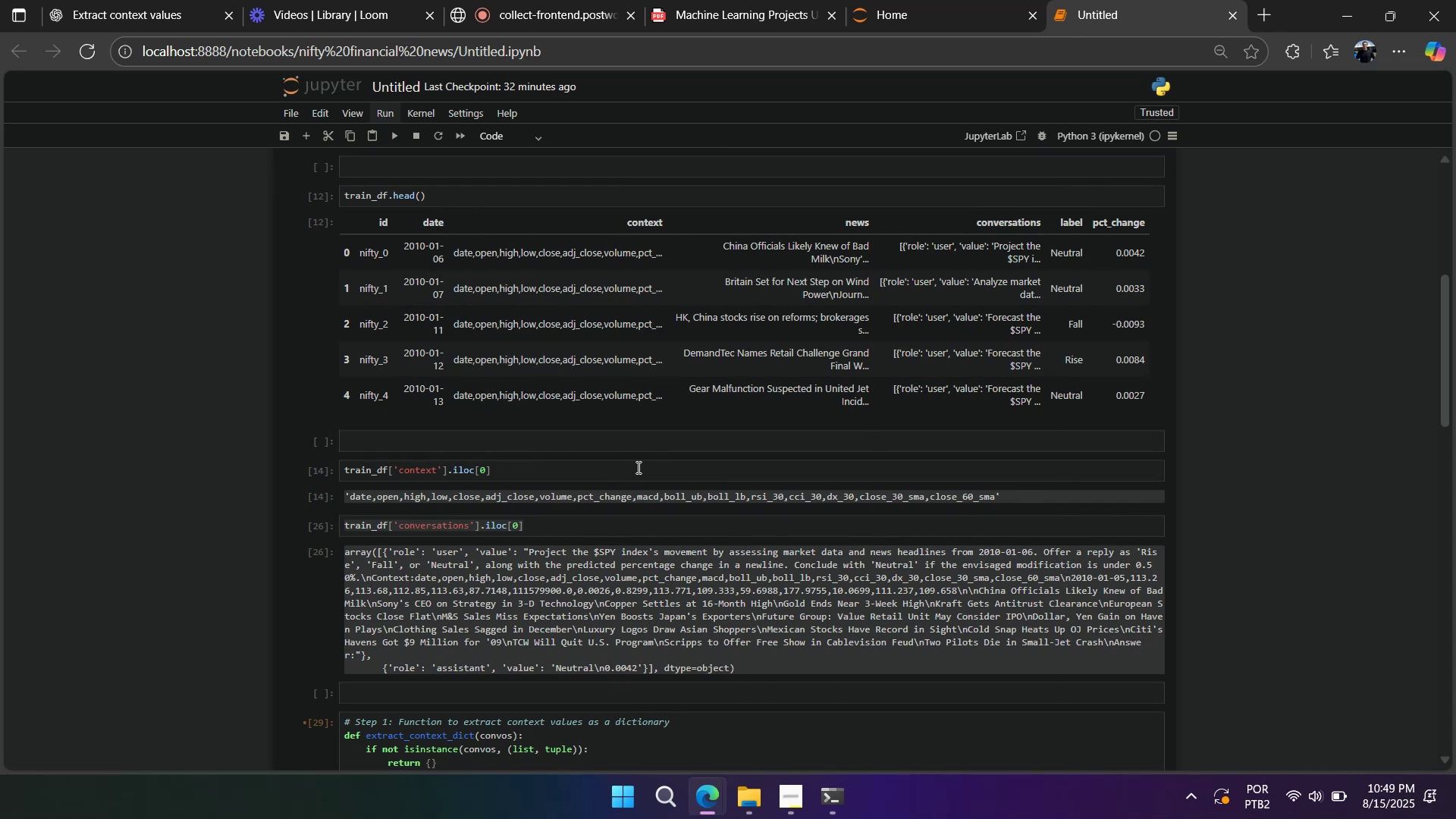 
wait(27.39)
 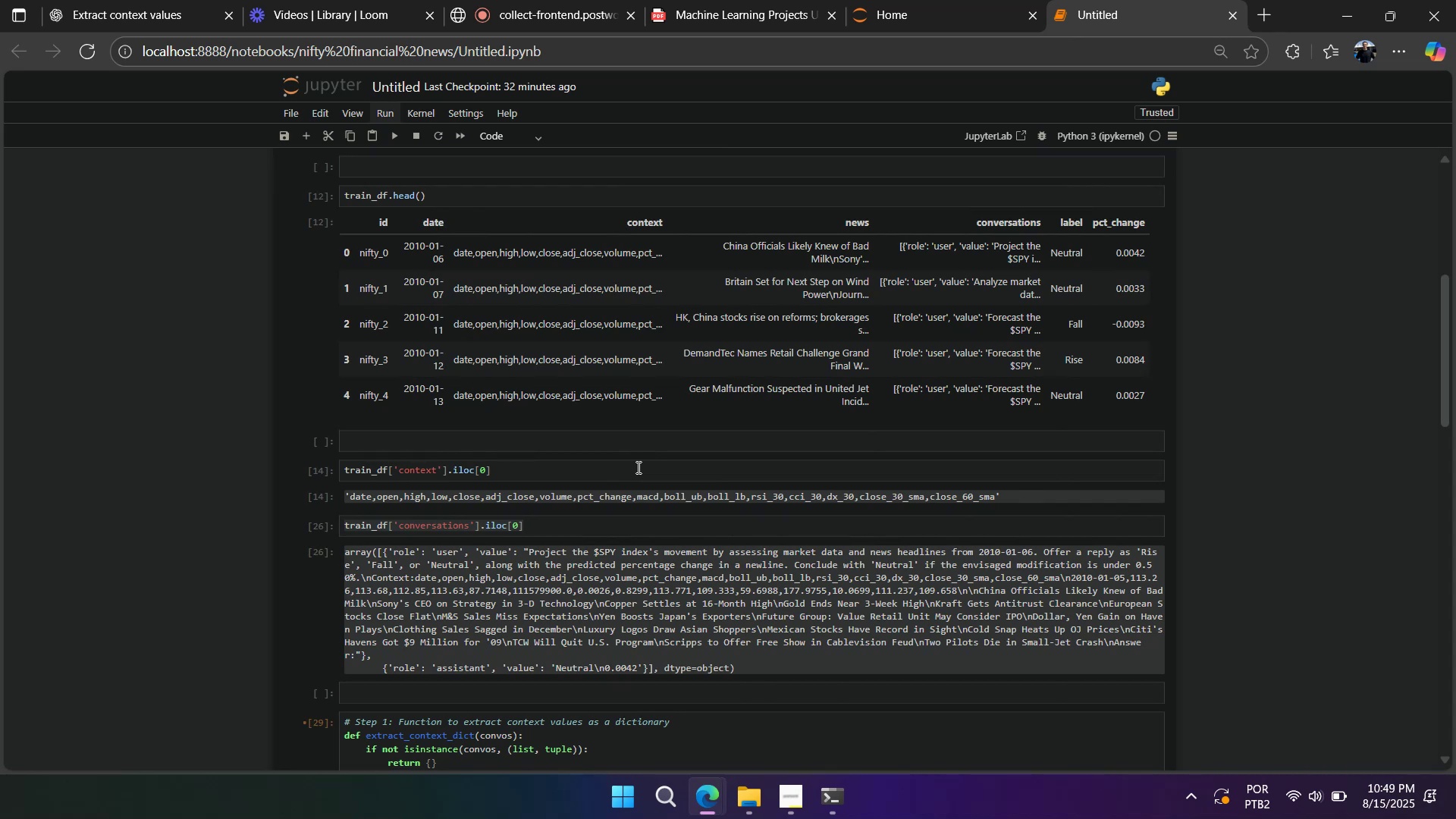 
scroll: coordinate [637, 467], scroll_direction: down, amount: 1.0
 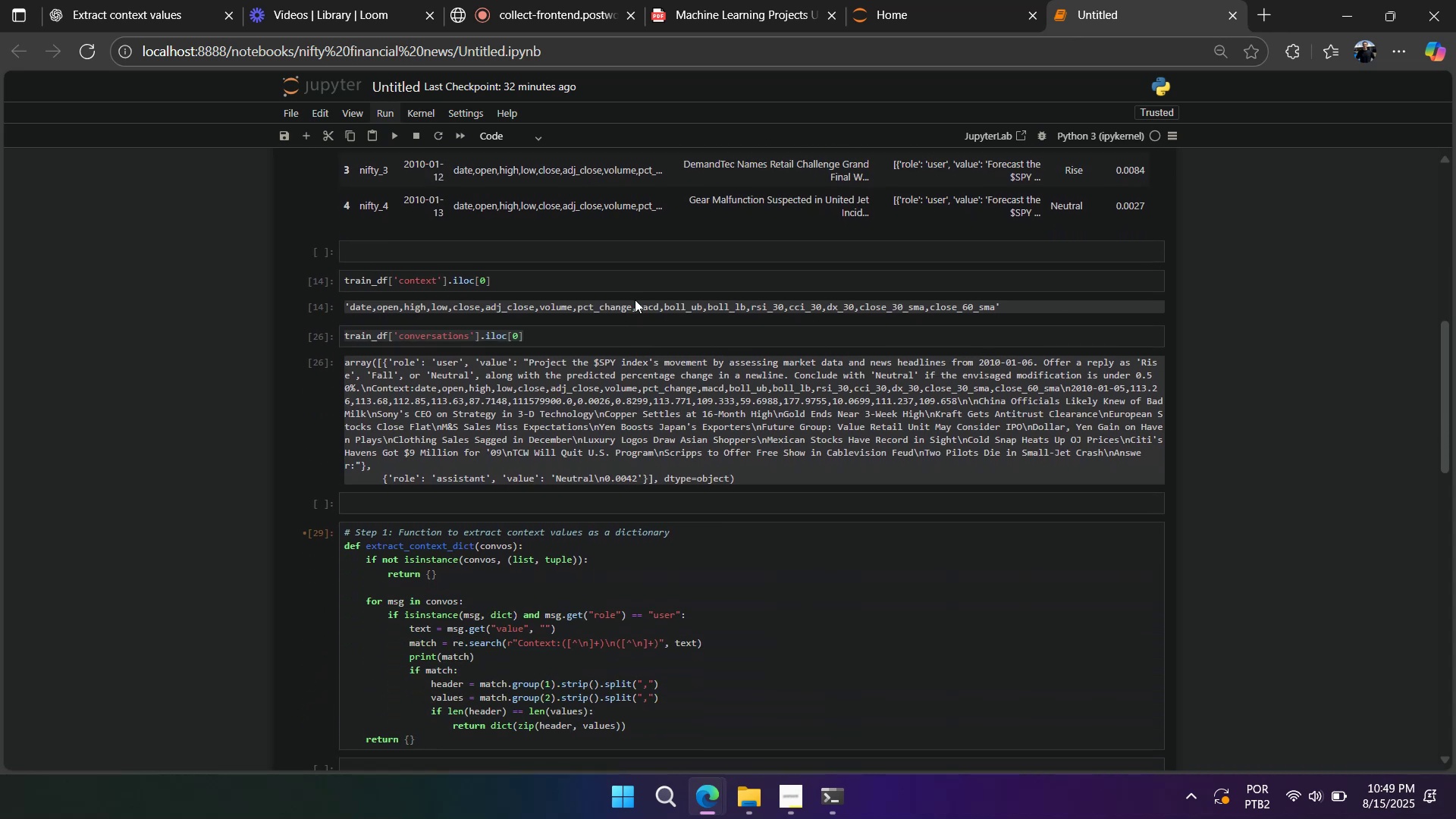 
left_click([625, 328])
 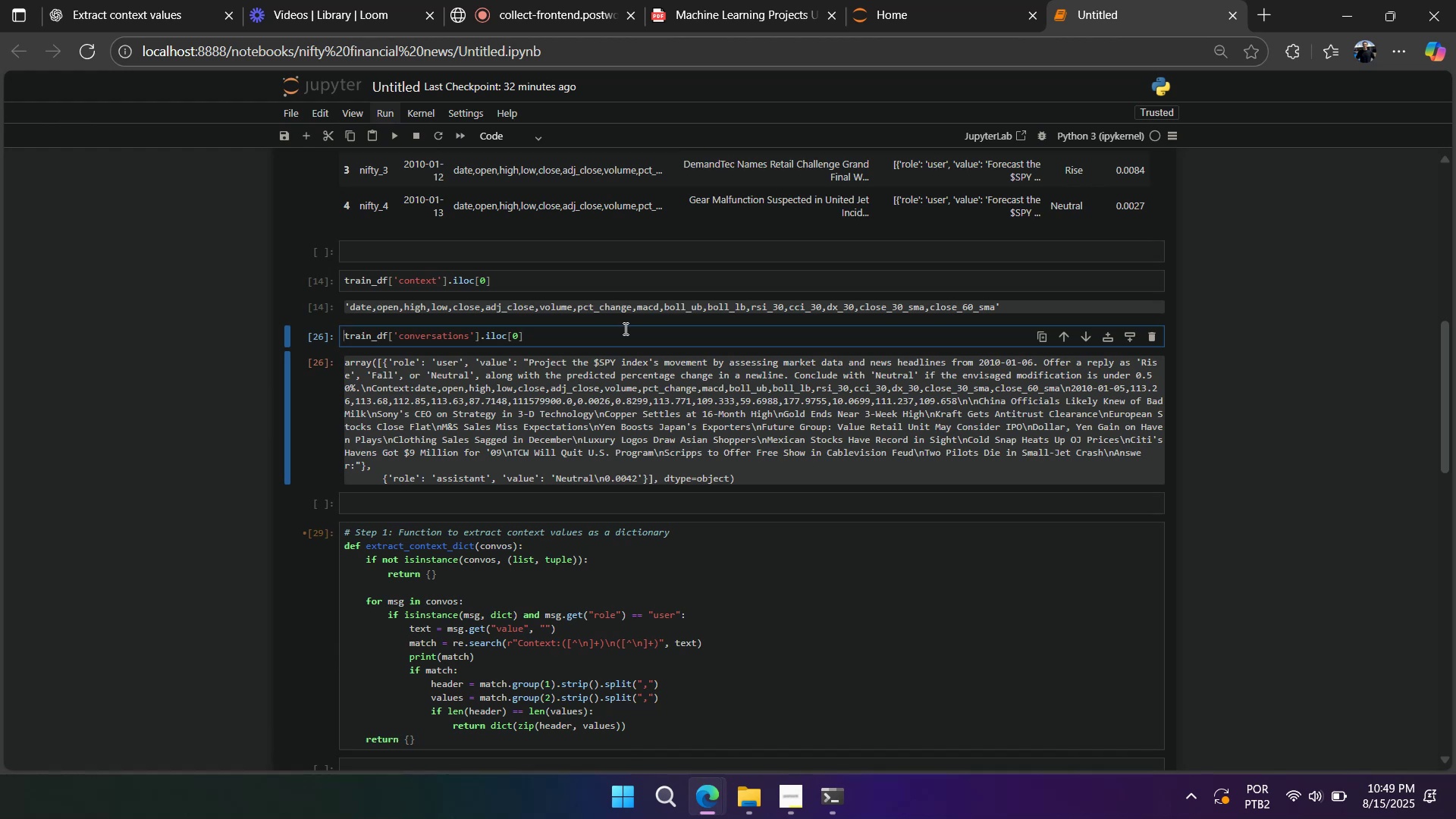 
wait(5.36)
 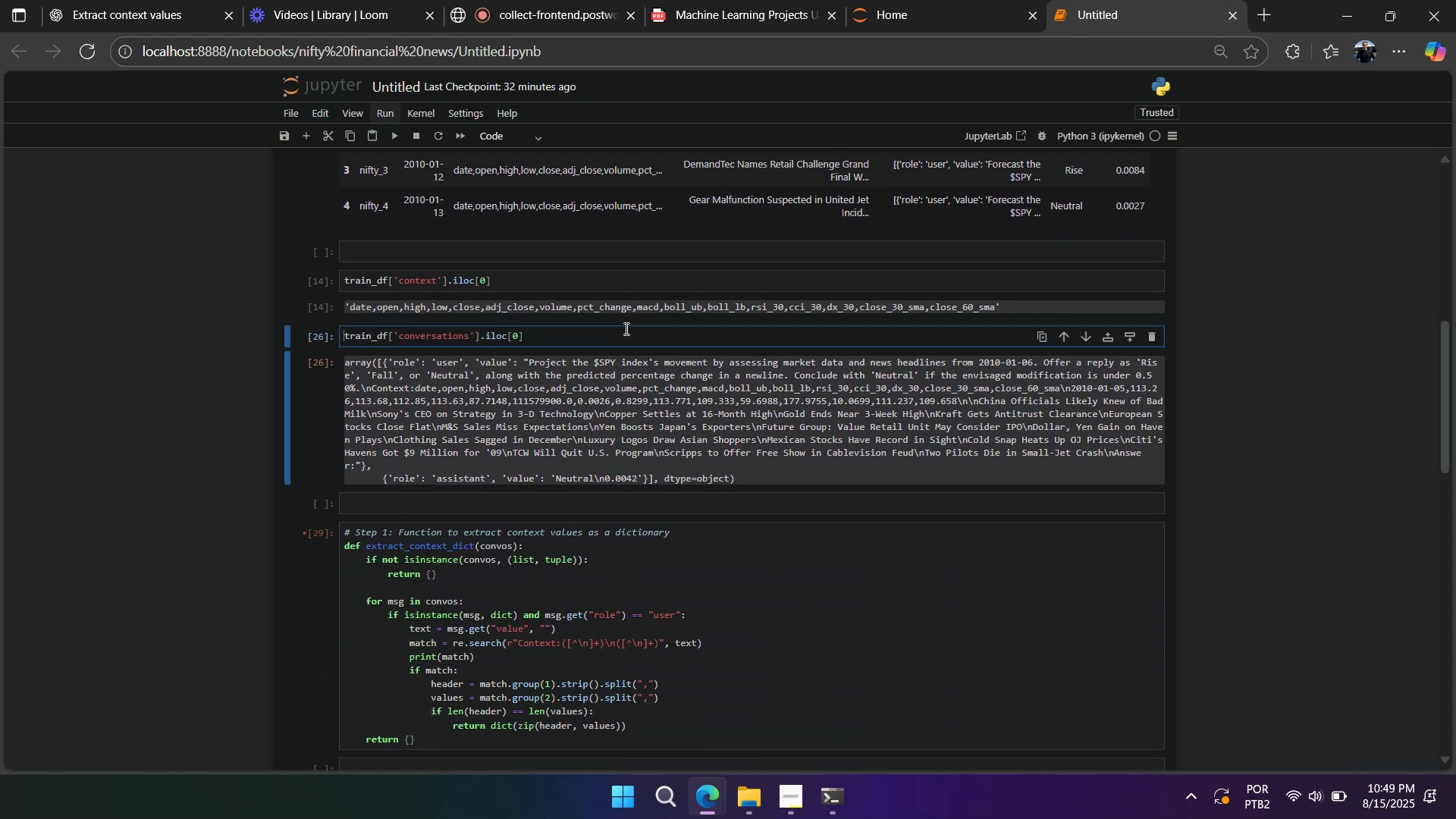 
scroll: coordinate [624, 328], scroll_direction: down, amount: 3.0
 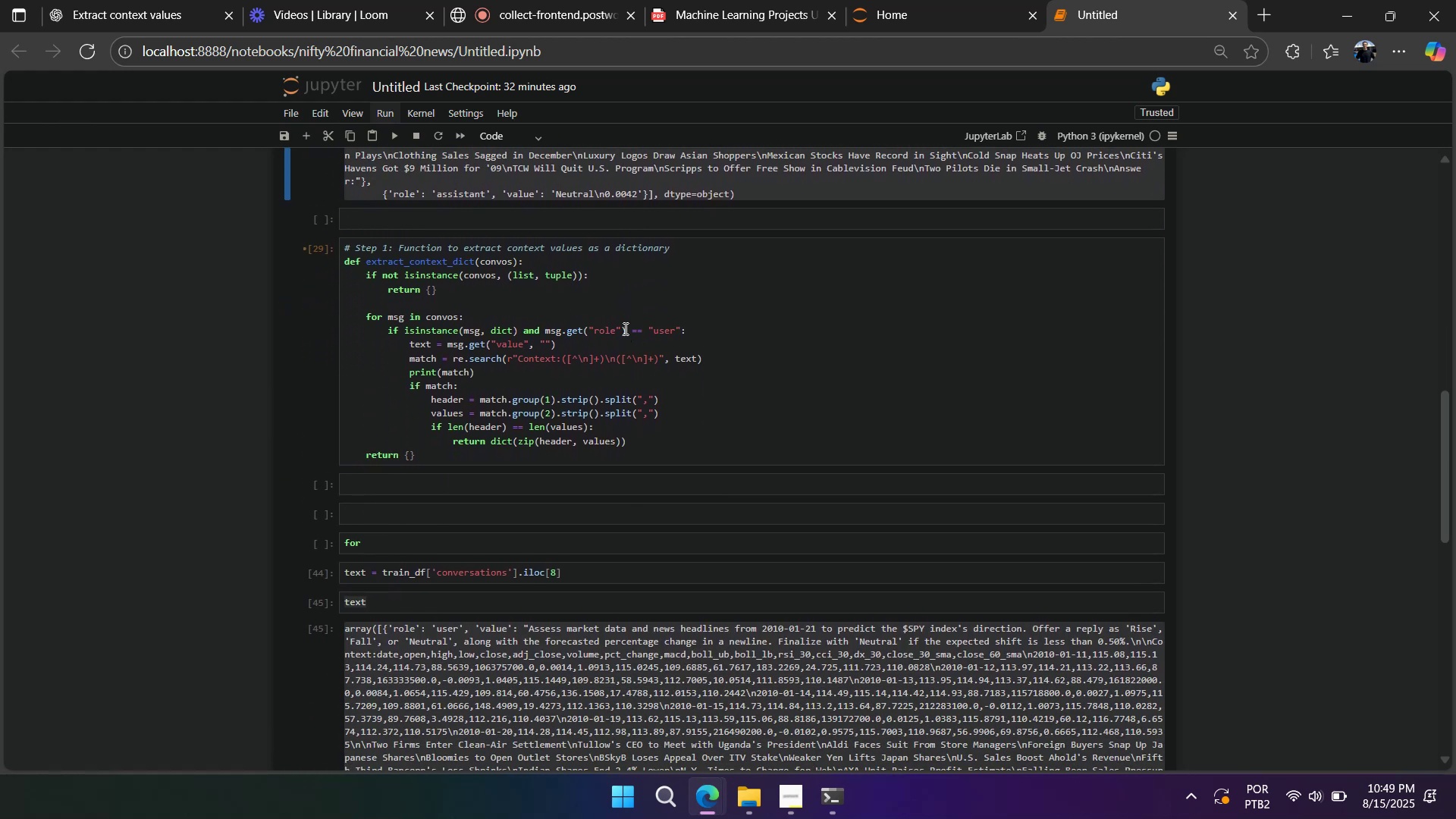 
wait(5.29)
 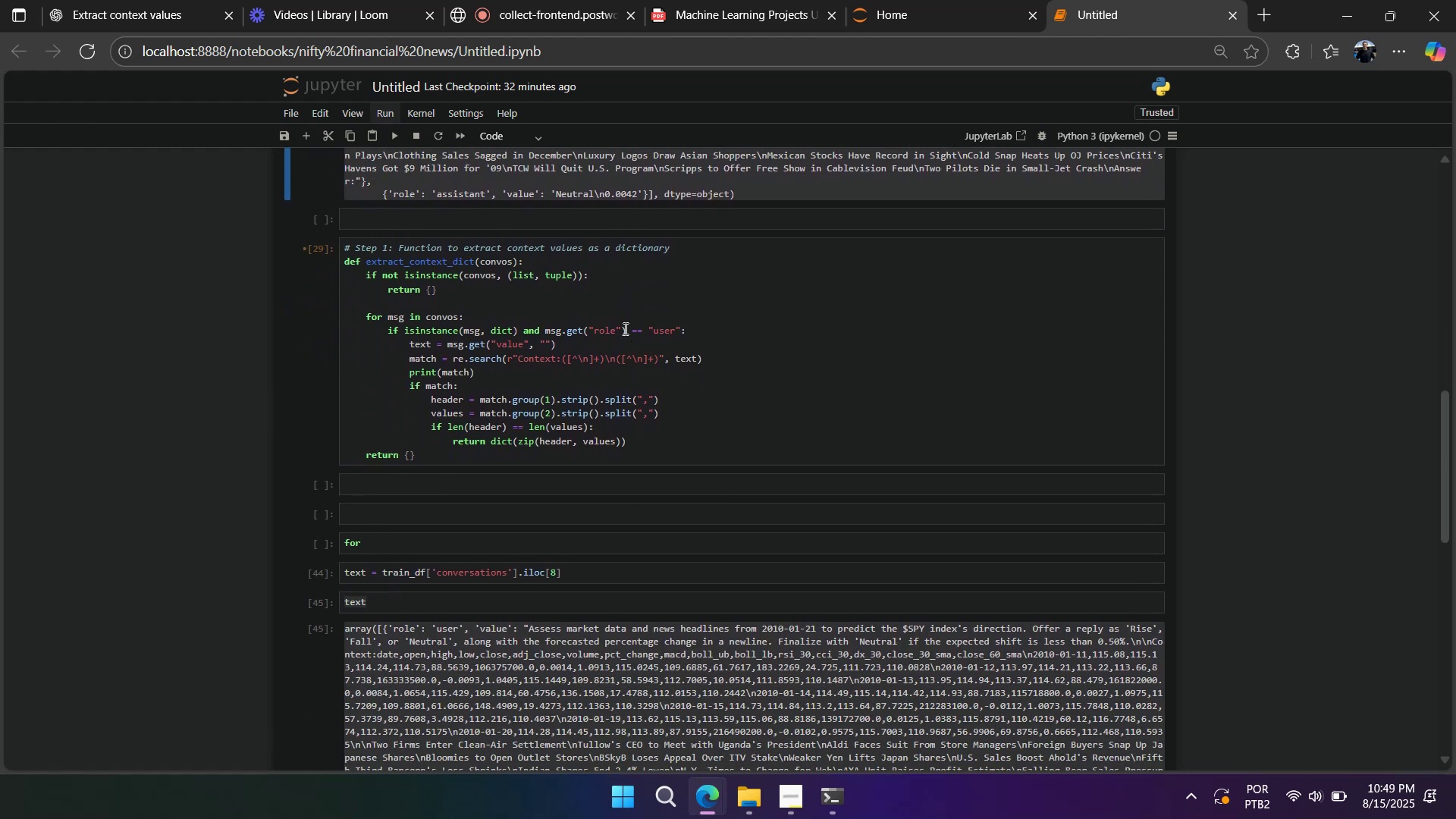 
scroll: coordinate [623, 328], scroll_direction: down, amount: 10.0
 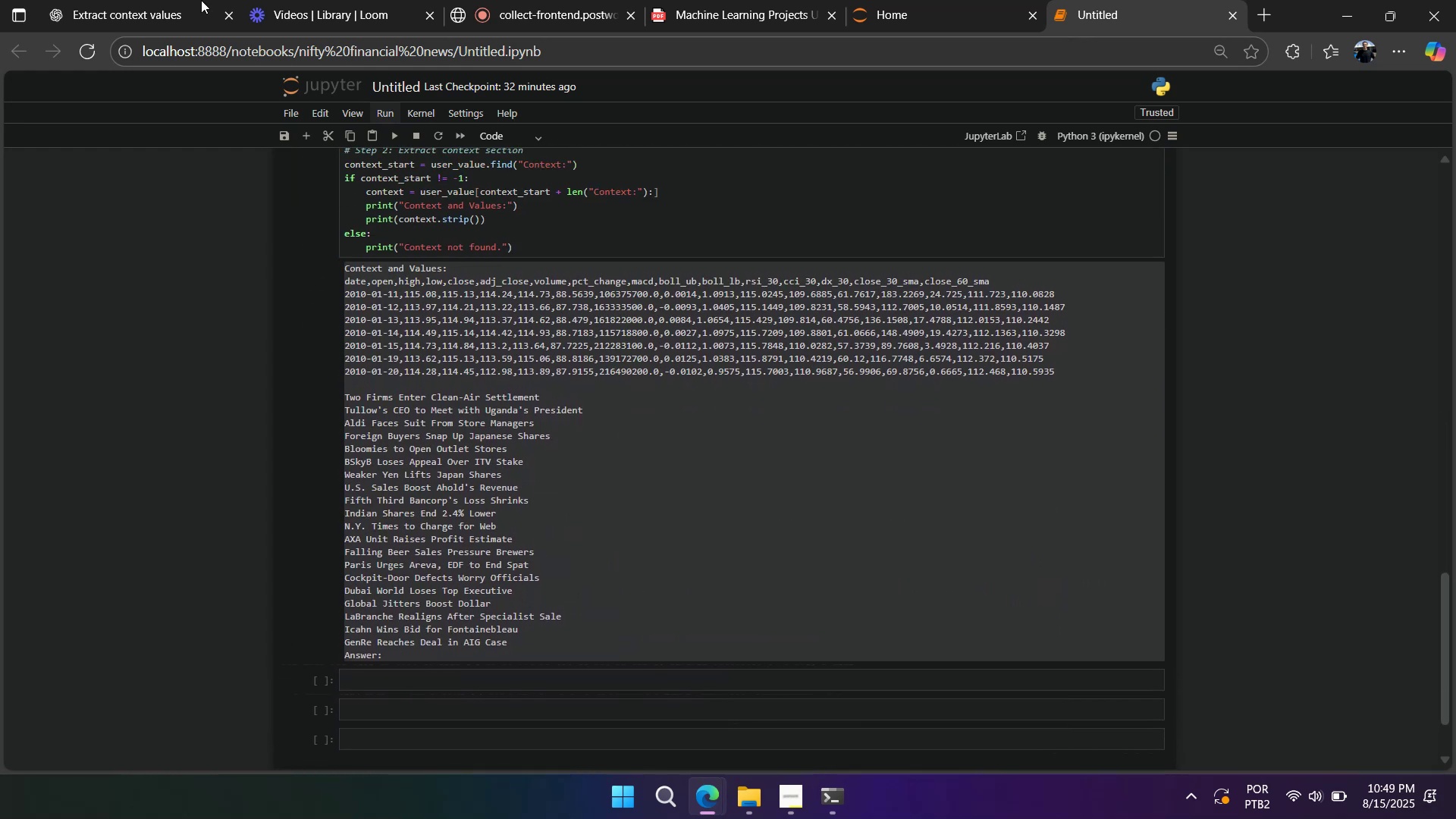 
left_click([194, 2])
 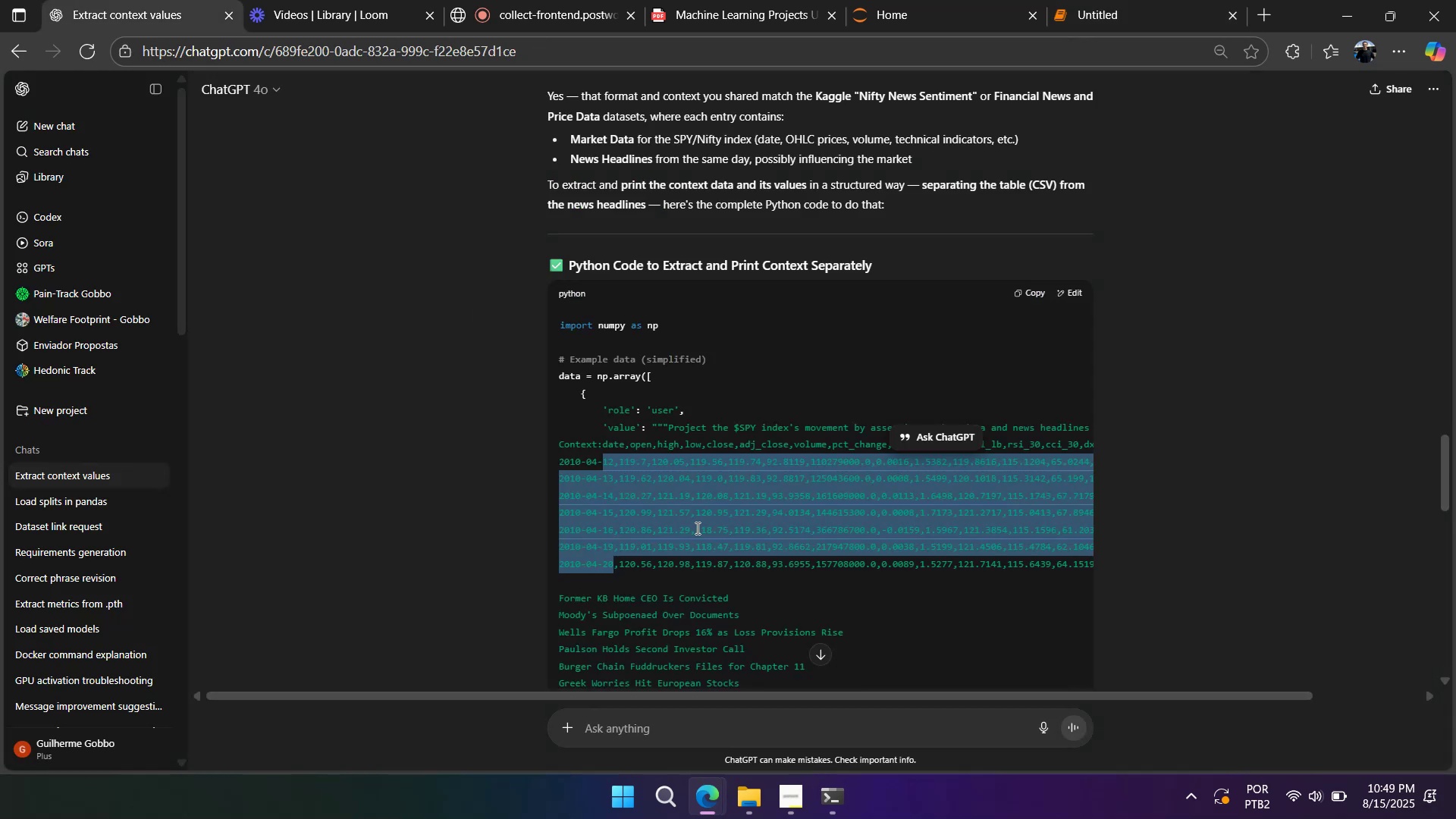 
scroll: coordinate [704, 533], scroll_direction: down, amount: 4.0
 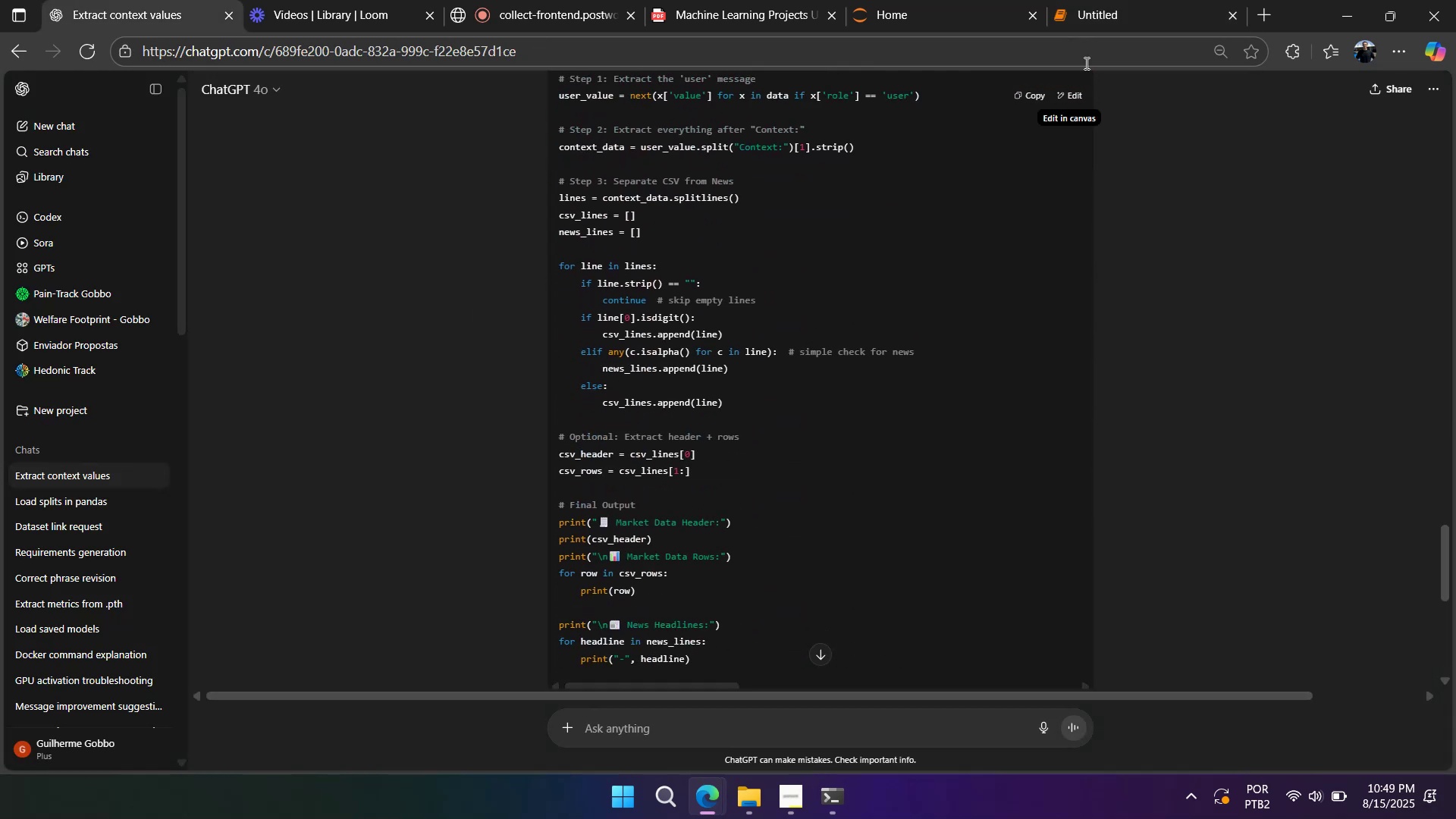 
left_click([1087, 21])
 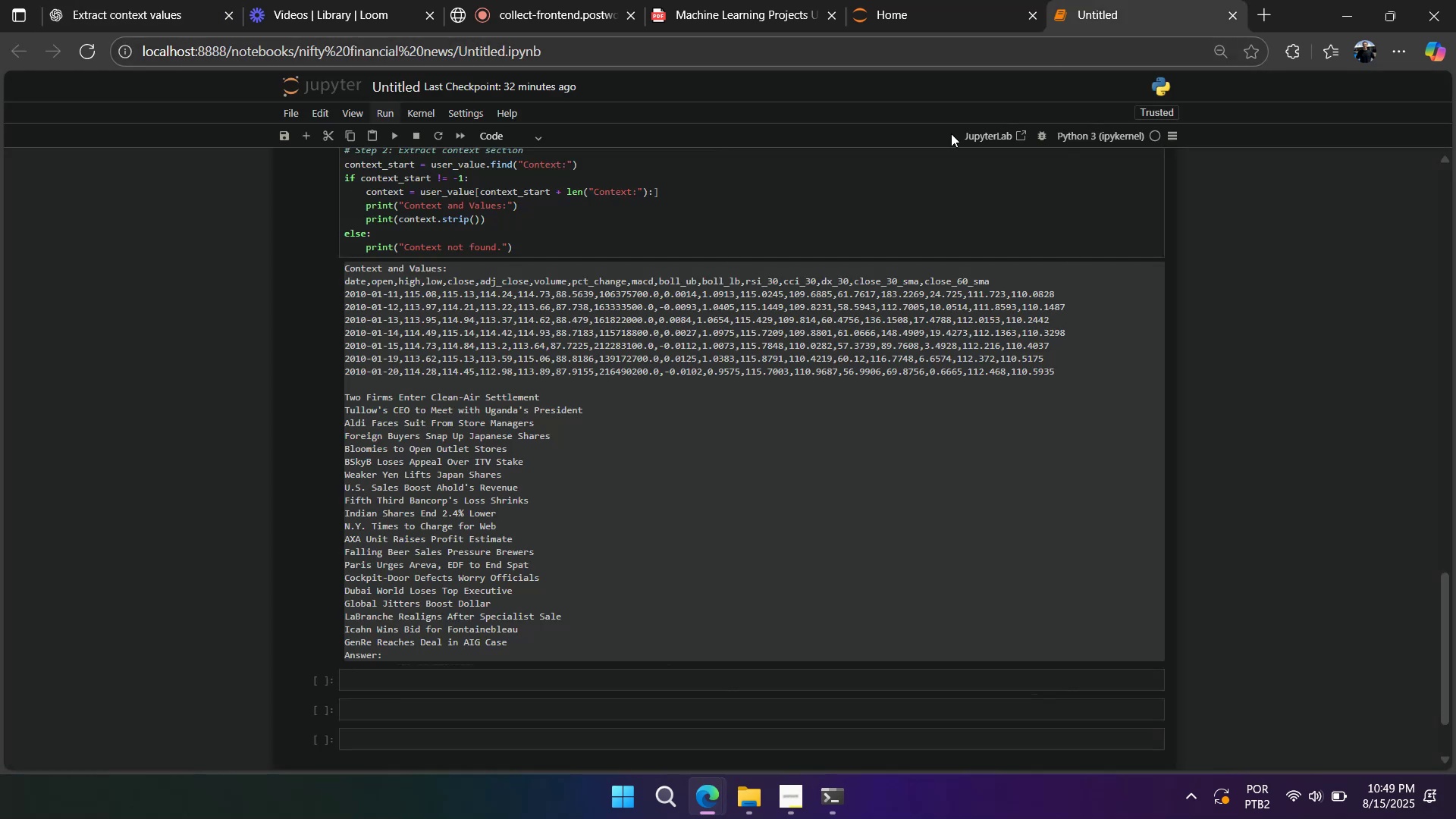 
scroll: coordinate [582, 487], scroll_direction: up, amount: 6.0
 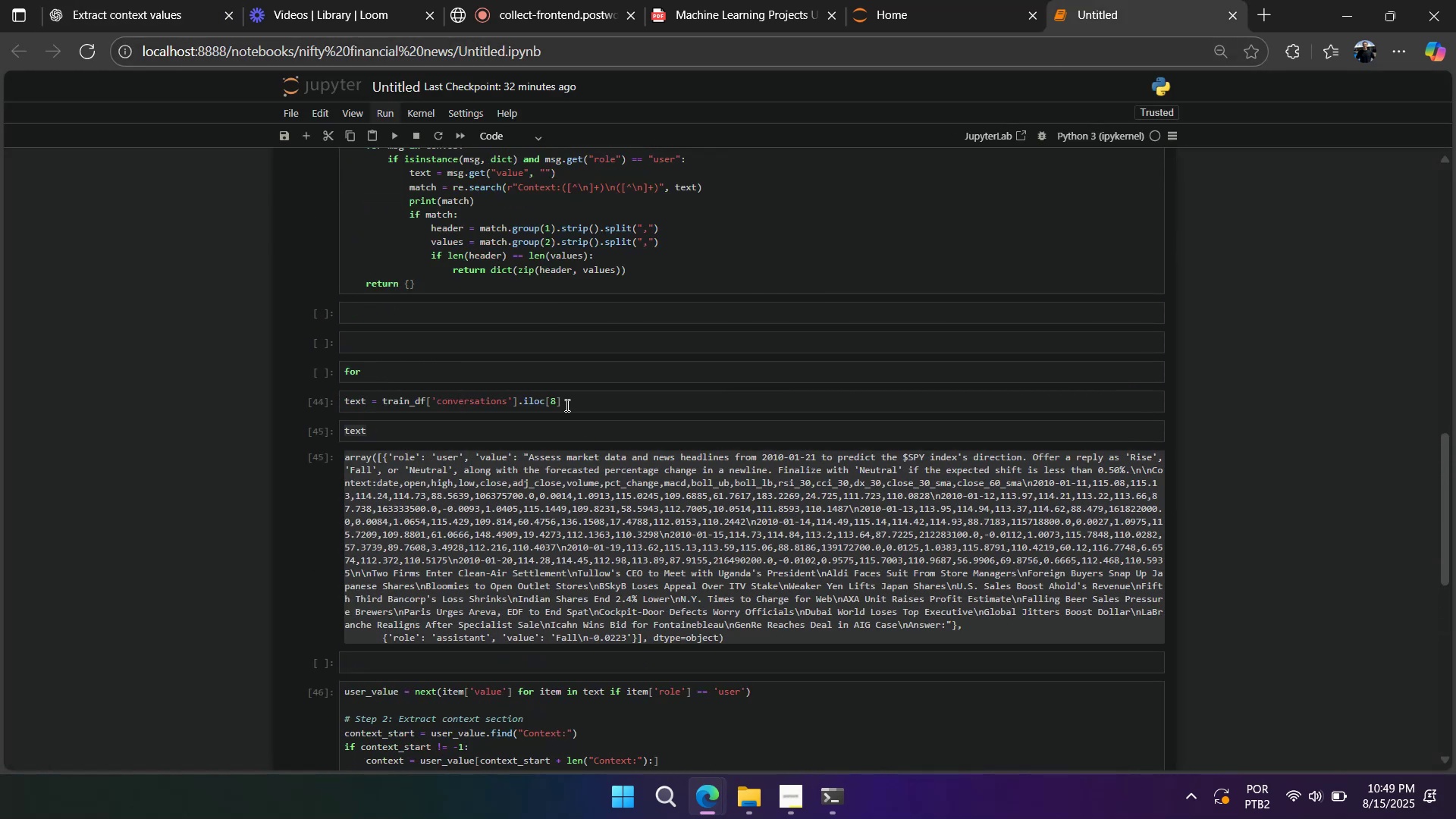 
left_click_drag(start_coordinate=[555, 404], to_coordinate=[551, 404])
 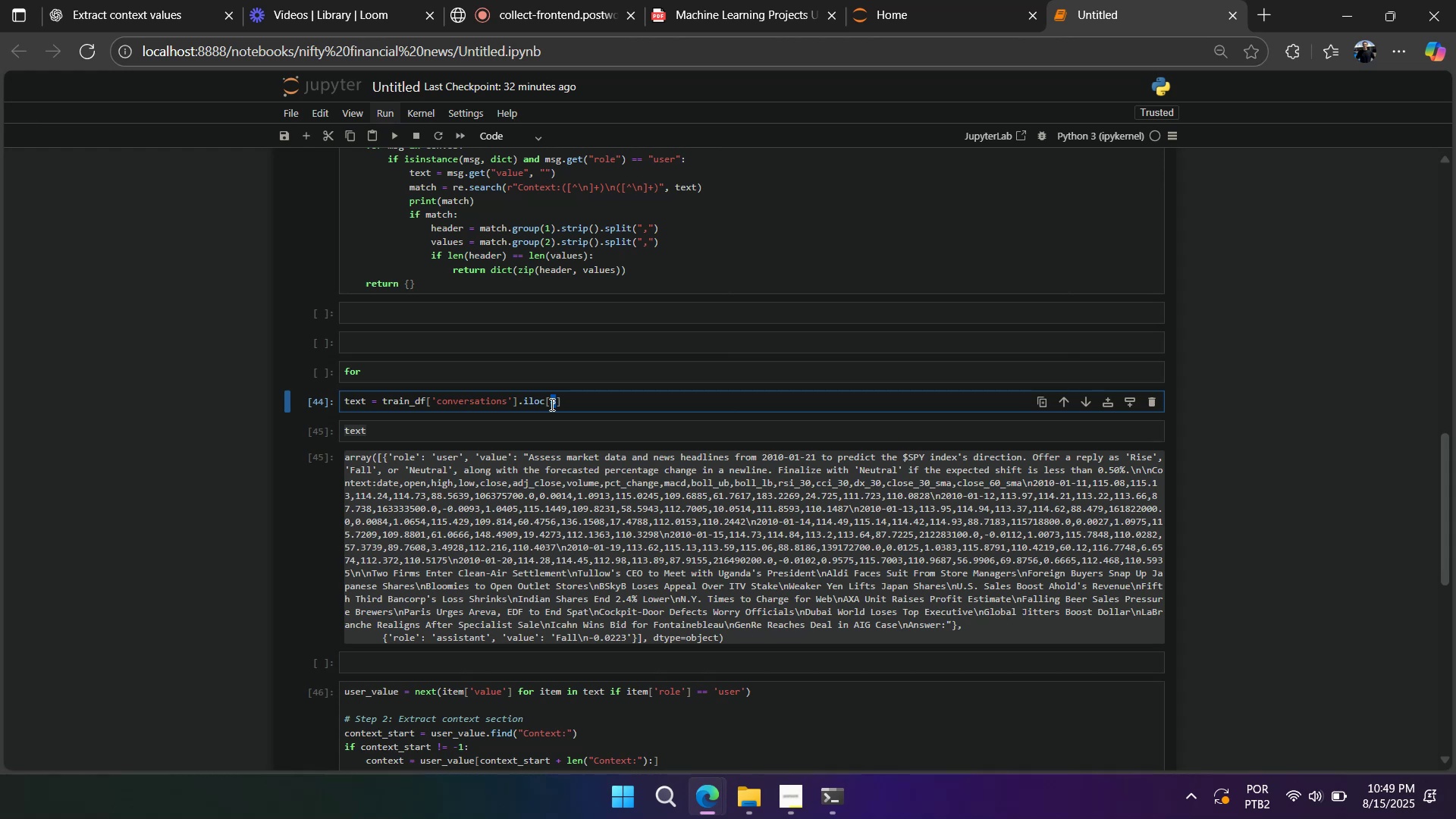 
key(Numpad1)
 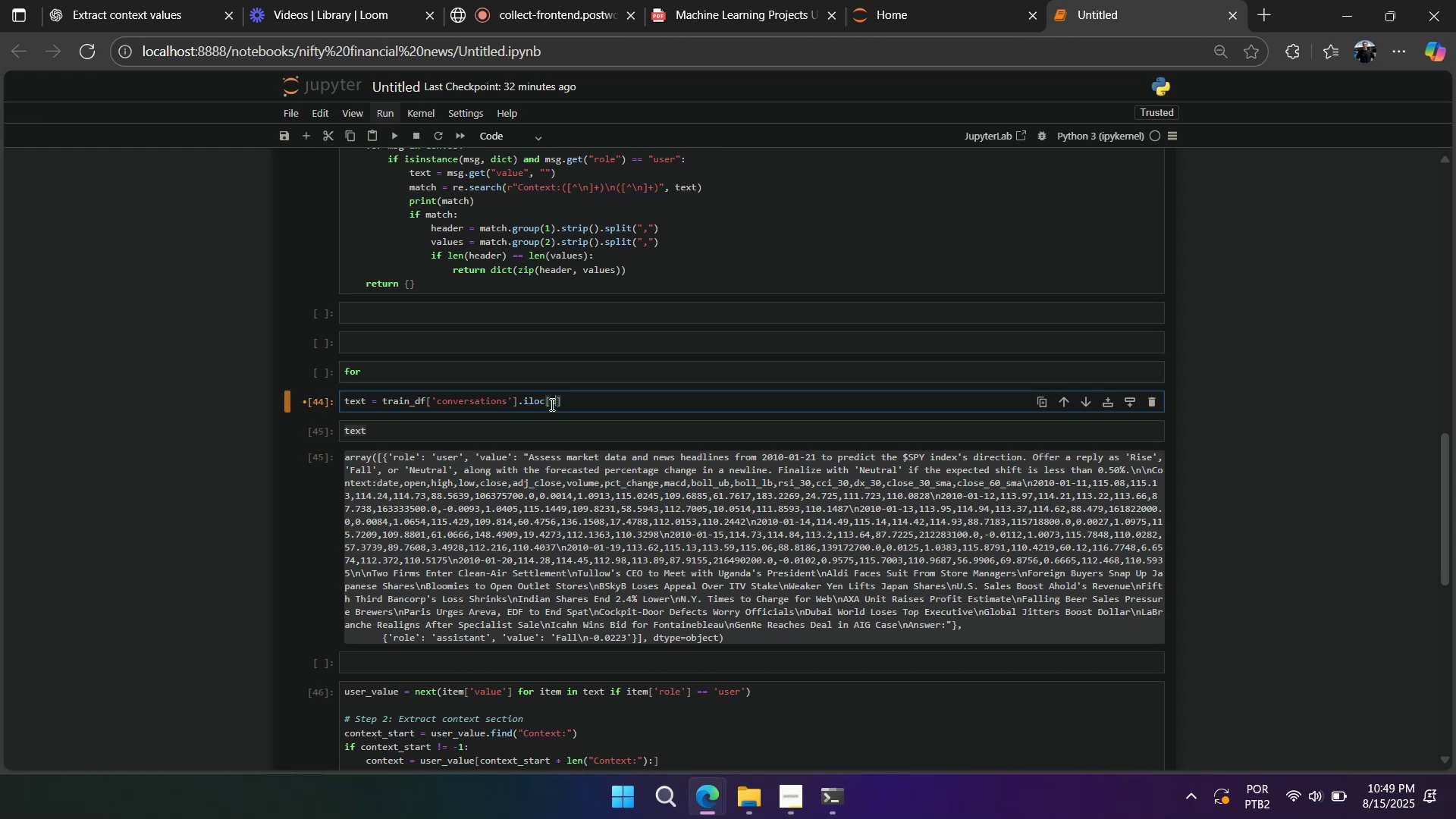 
key(Numpad8)
 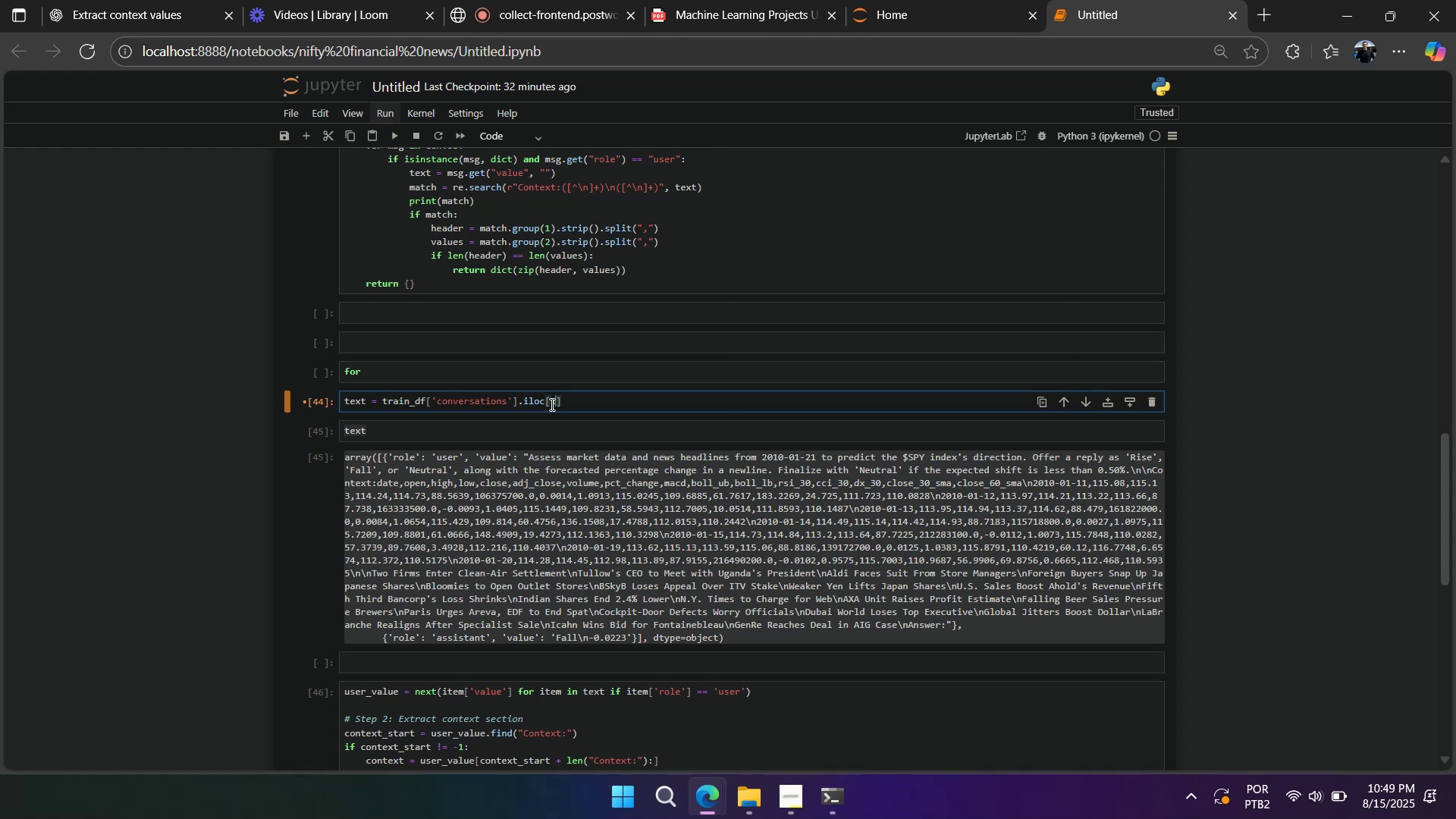 
key(Numpad9)
 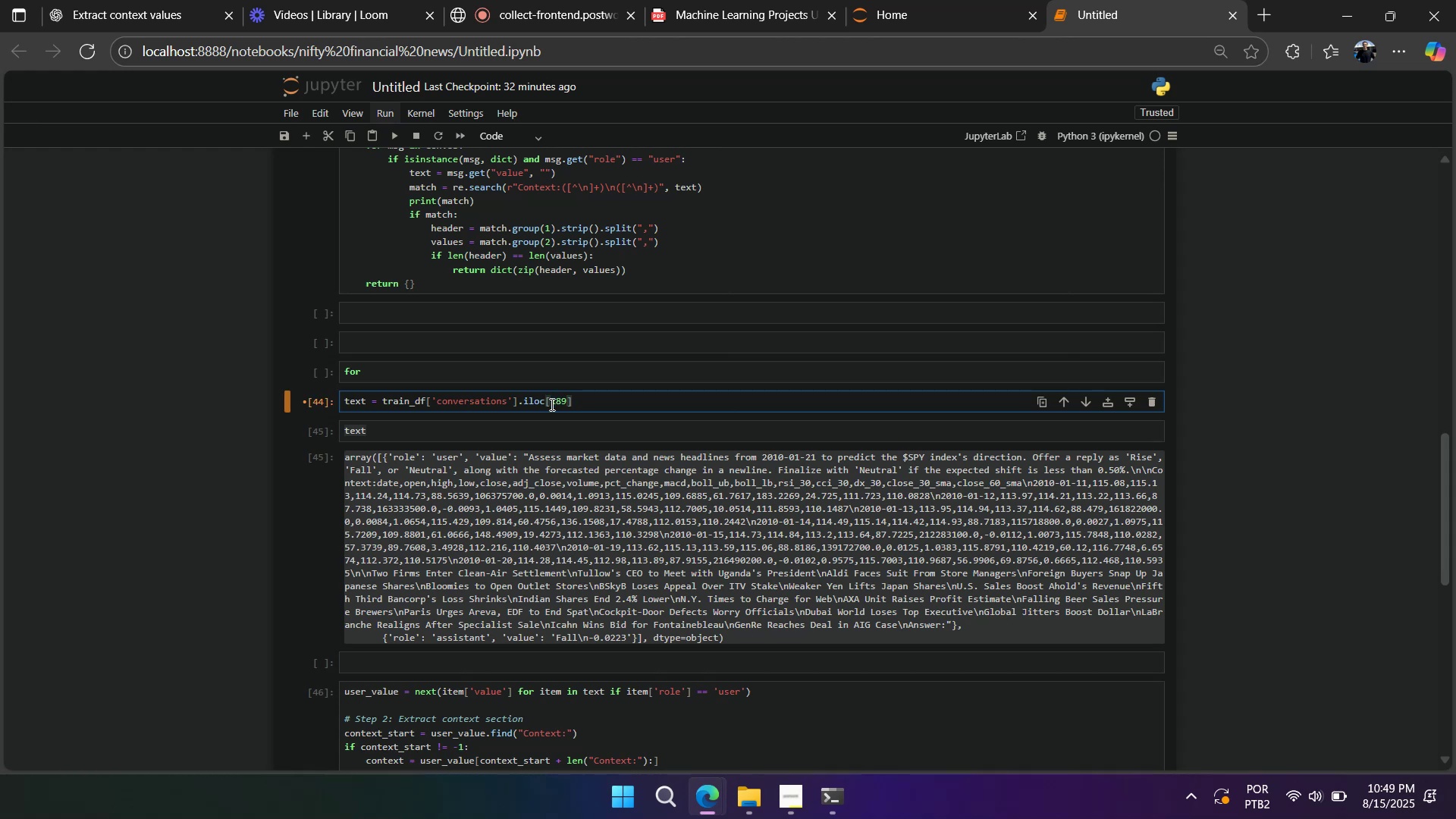 
key(Shift+Enter)
 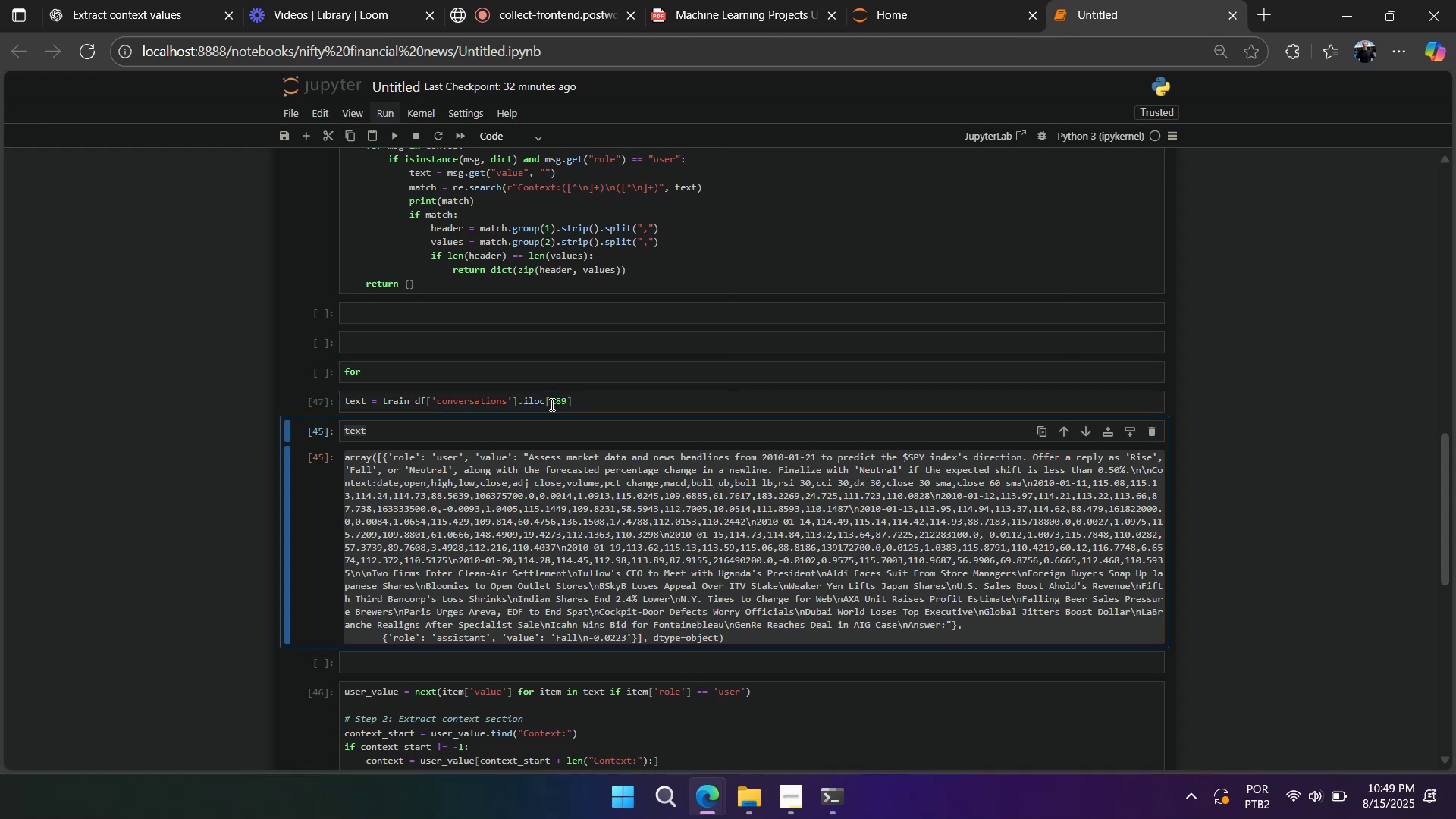 
key(Shift+Enter)
 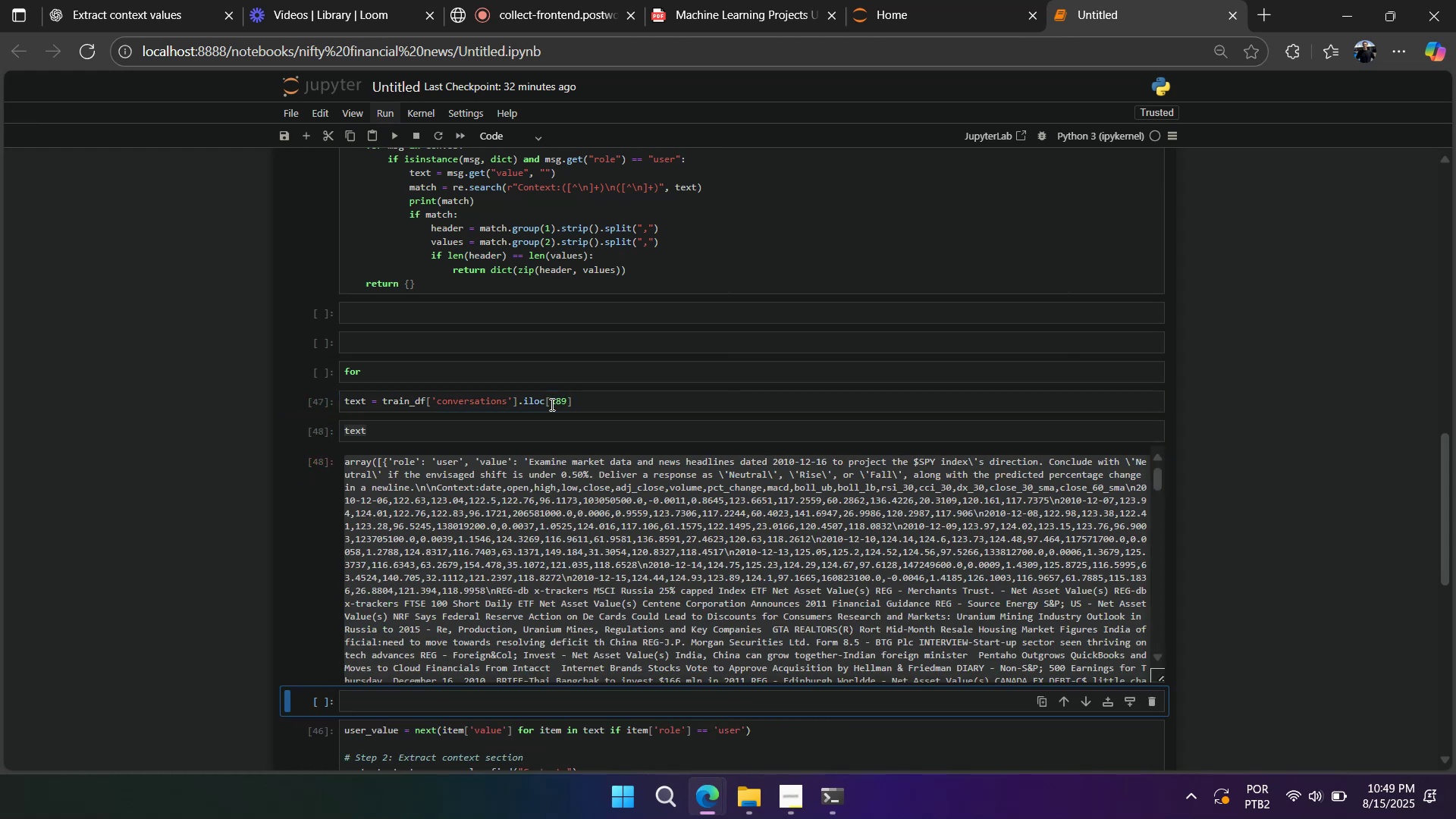 
key(Shift+Enter)
 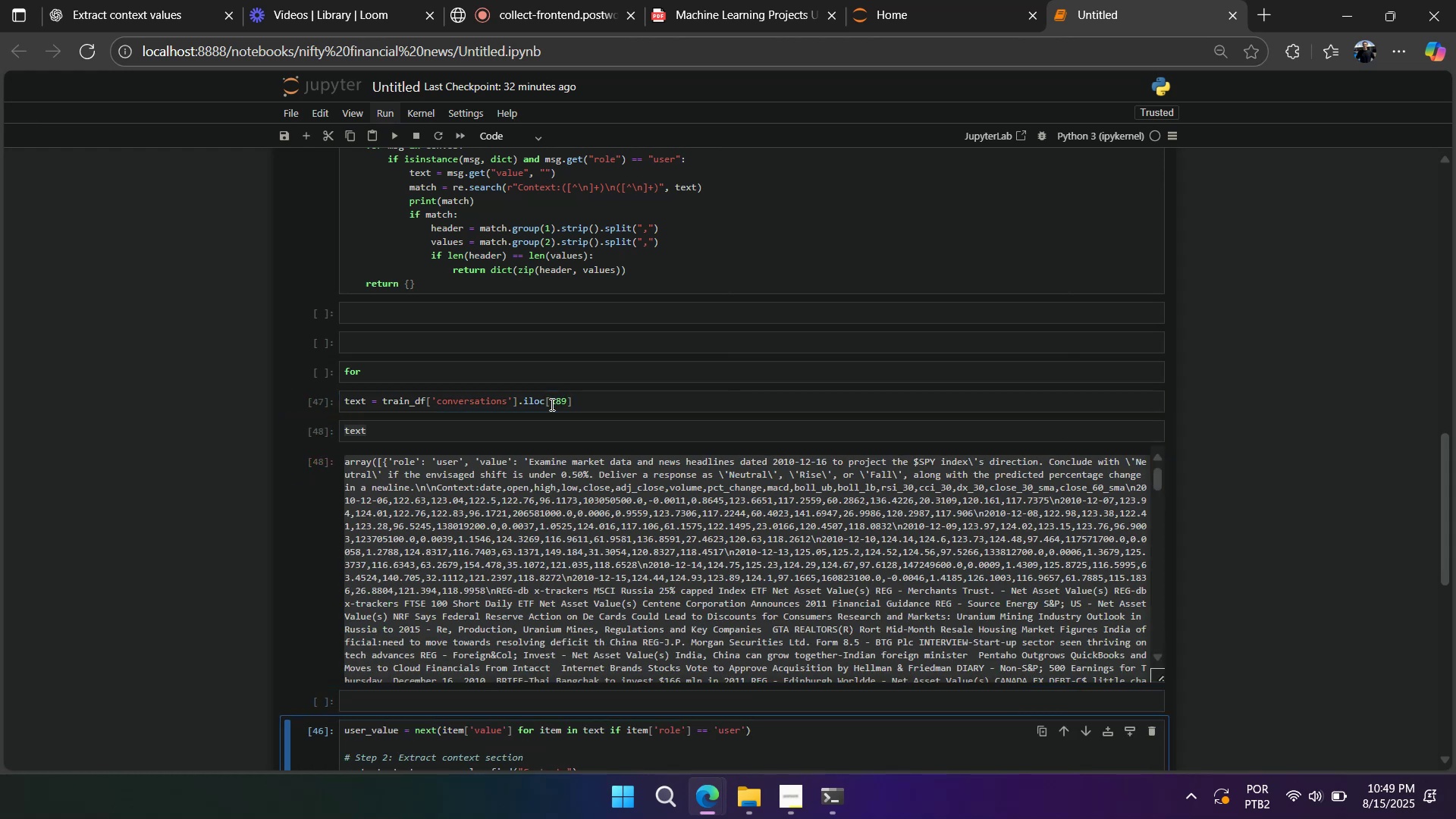 
key(Shift+Enter)
 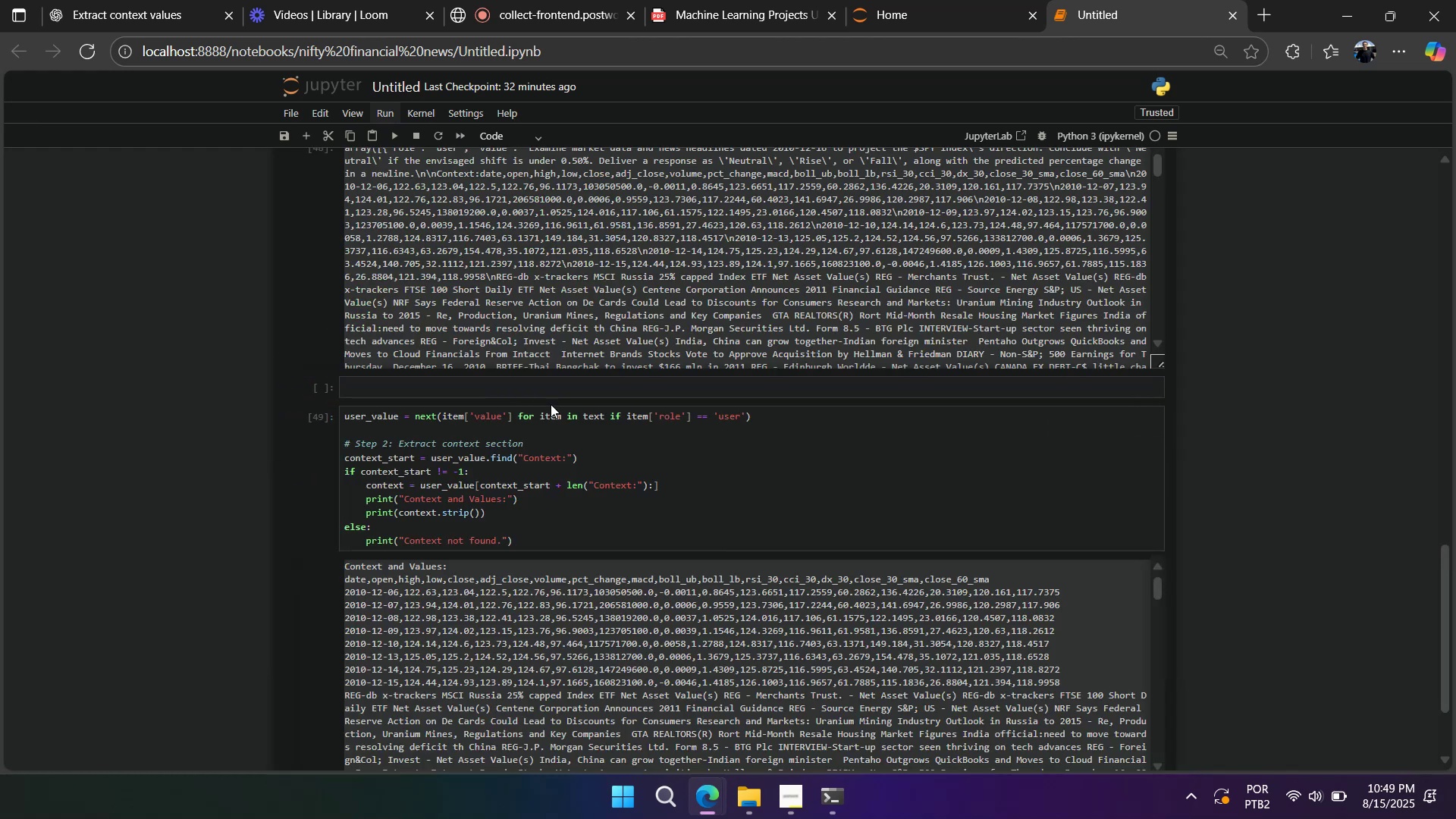 
key(Shift+Enter)
 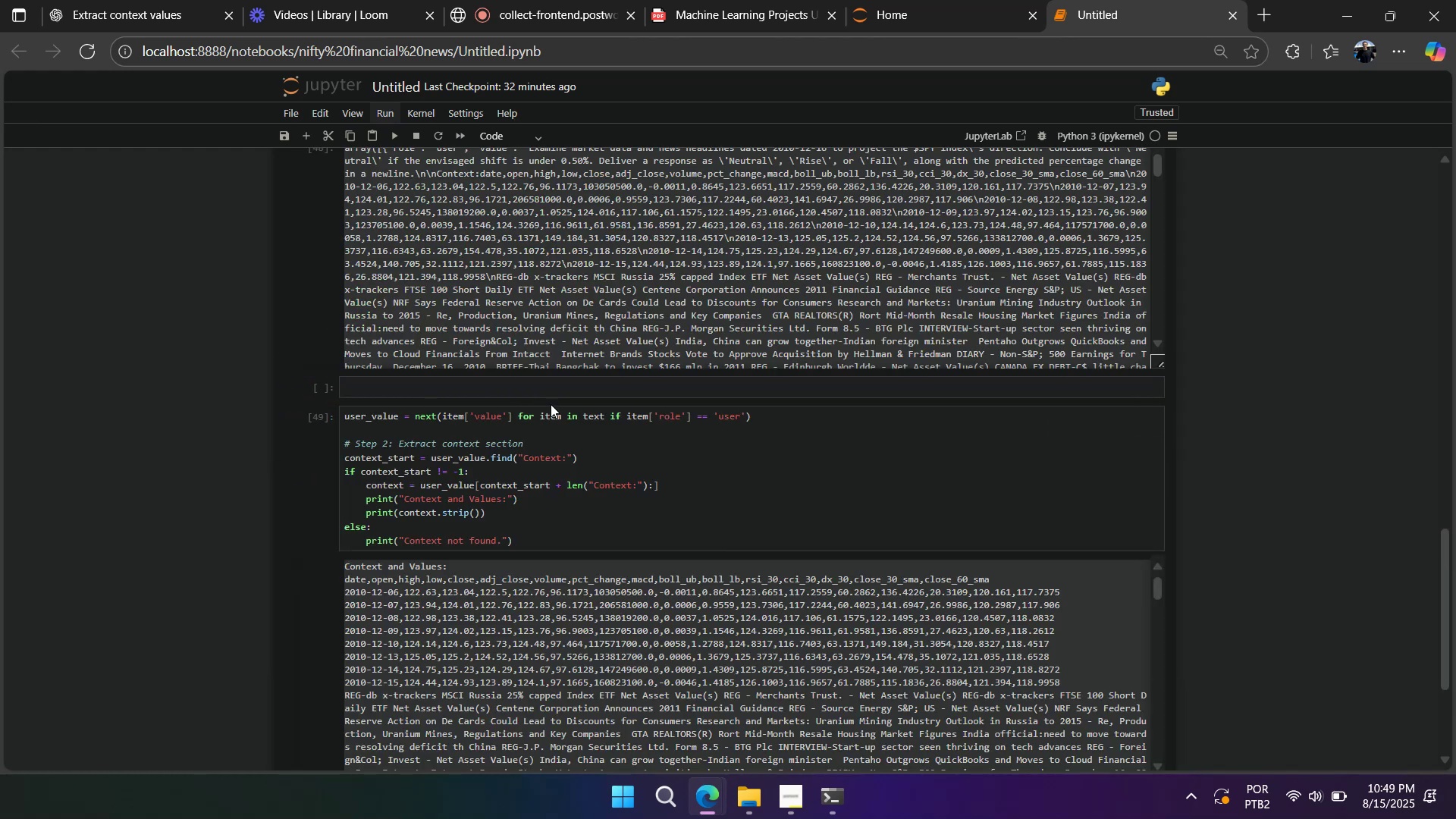 
scroll: coordinate [551, 404], scroll_direction: down, amount: 2.0
 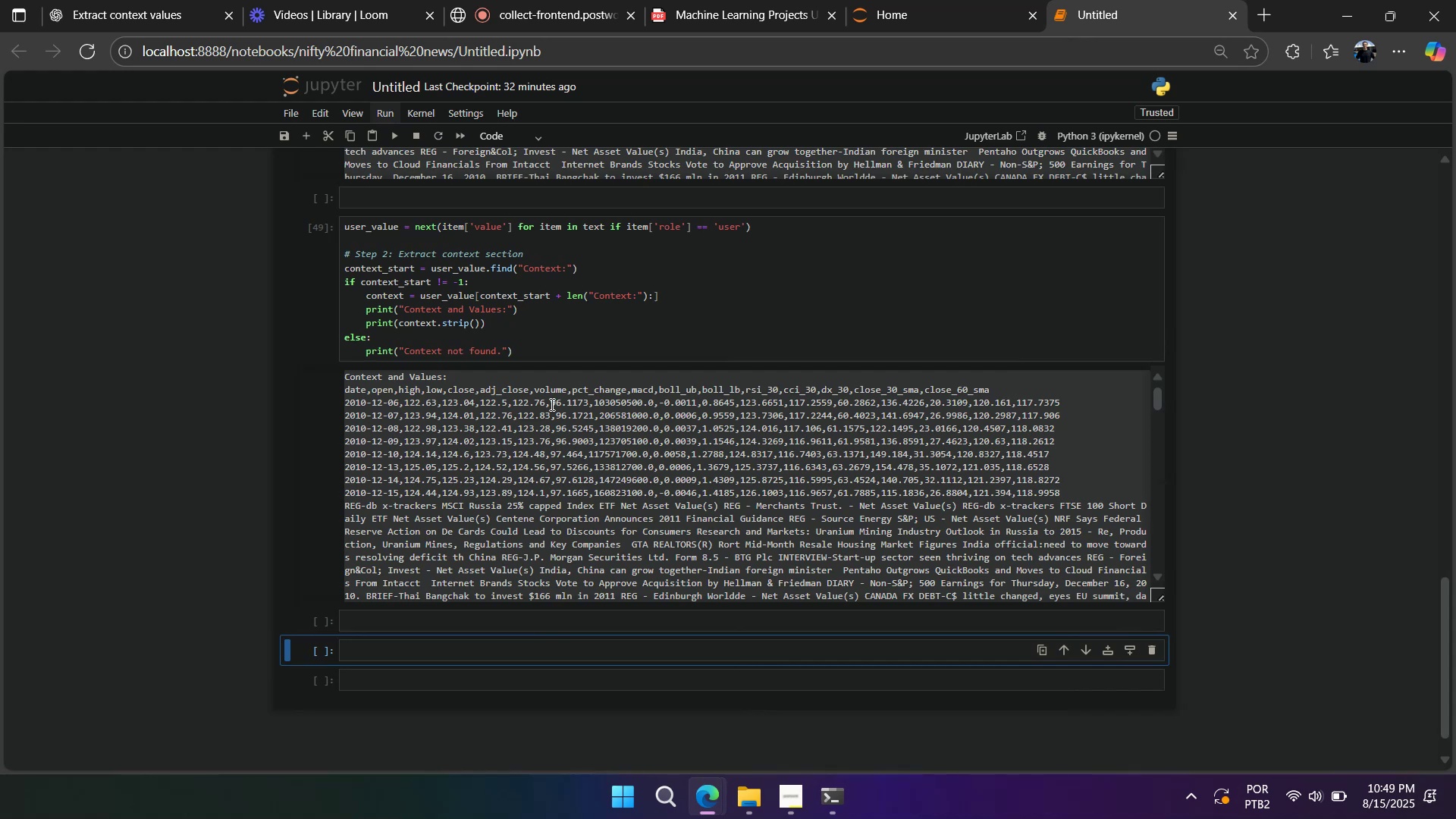 
wait(16.67)
 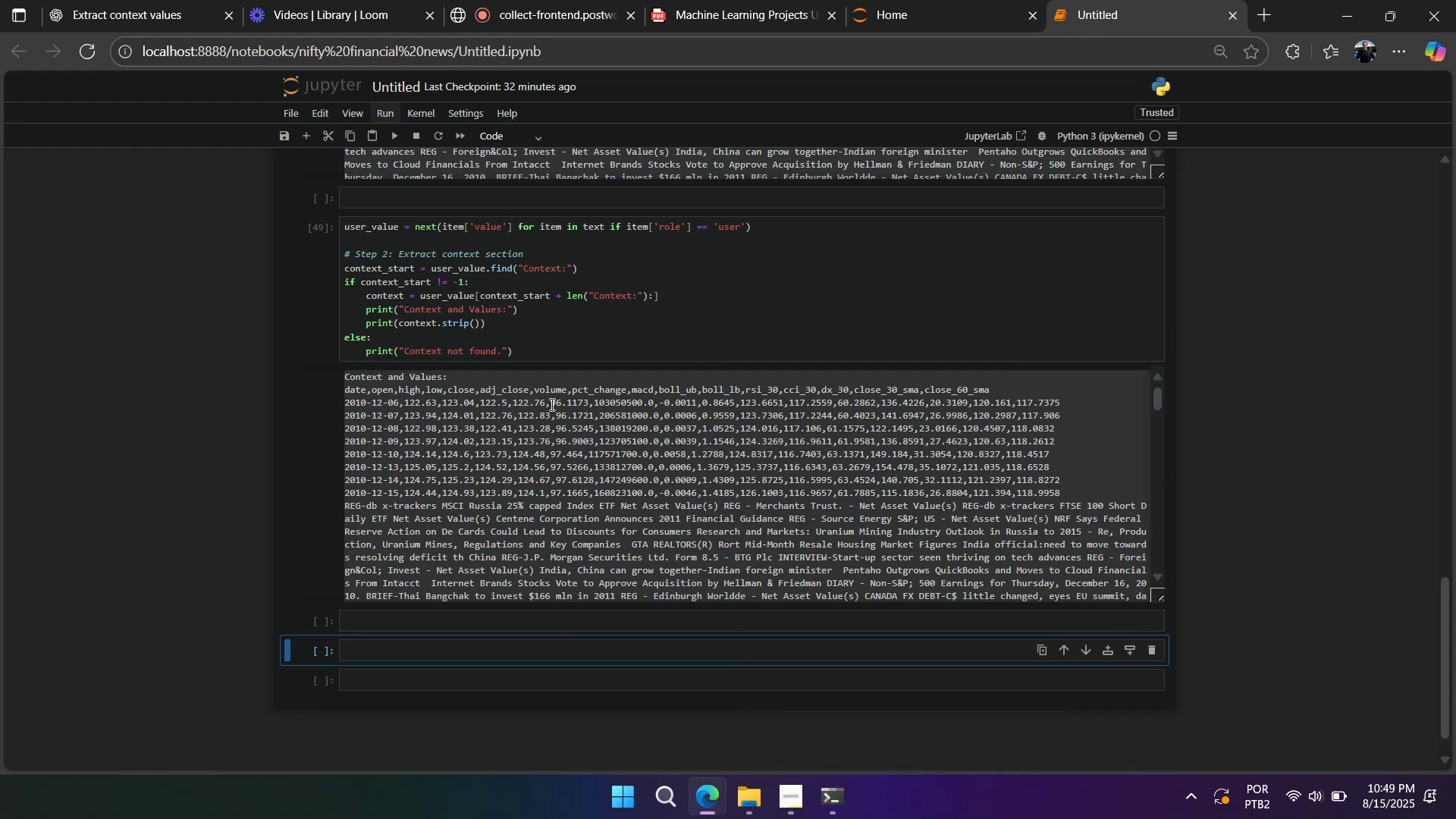 
left_click([67, 14])
 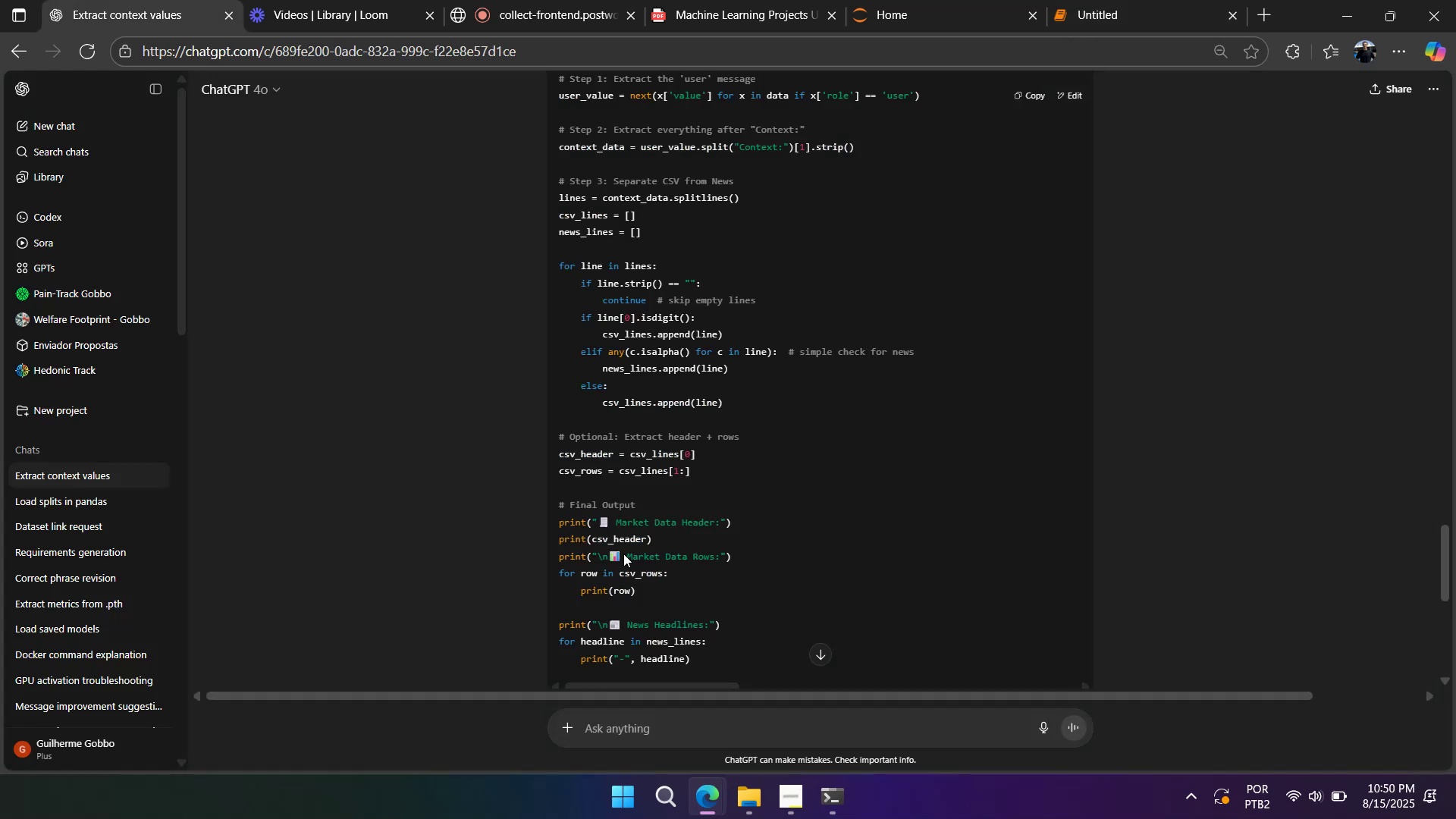 
scroll: coordinate [693, 651], scroll_direction: down, amount: 9.0
 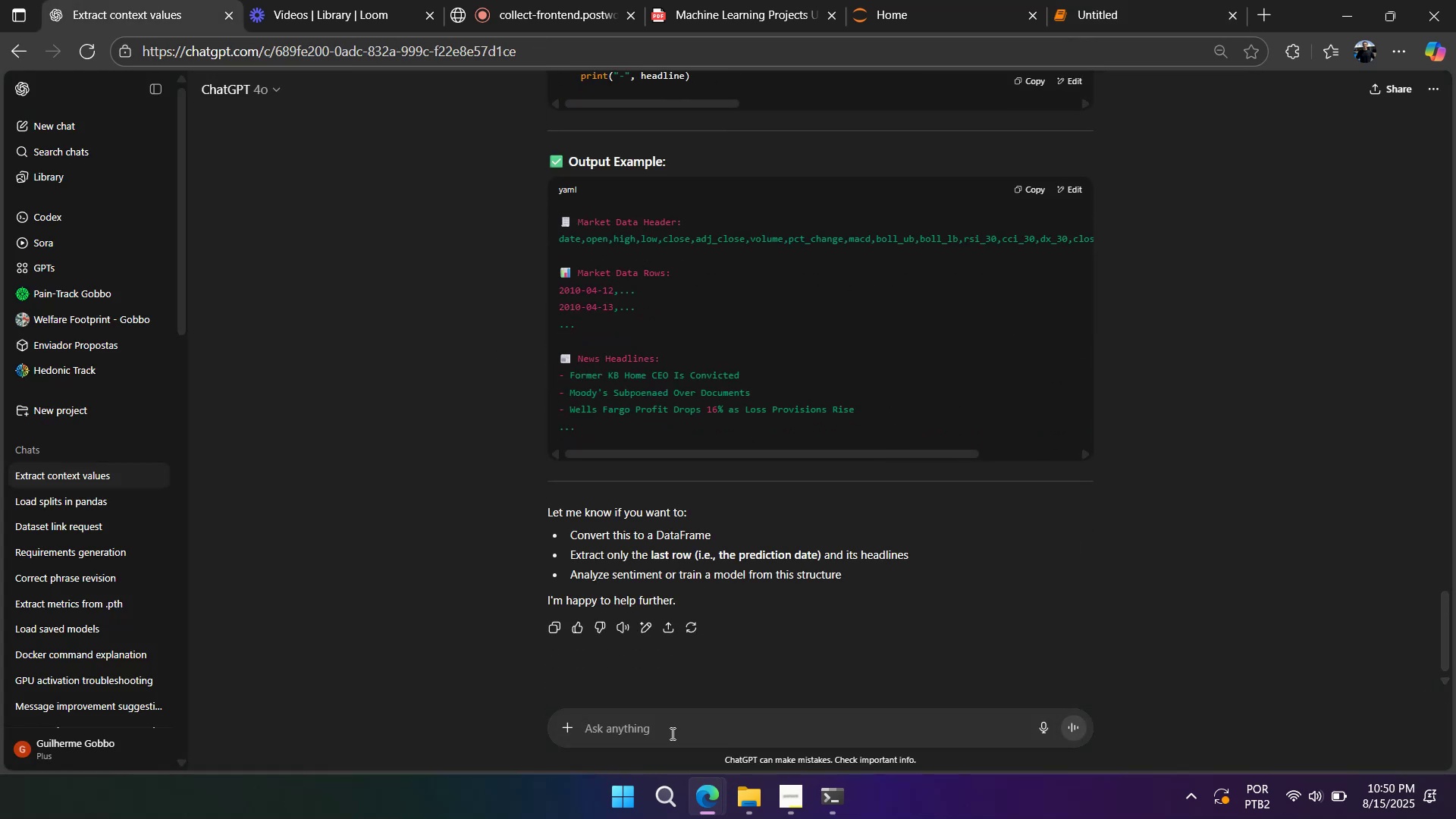 
type(but why s)
 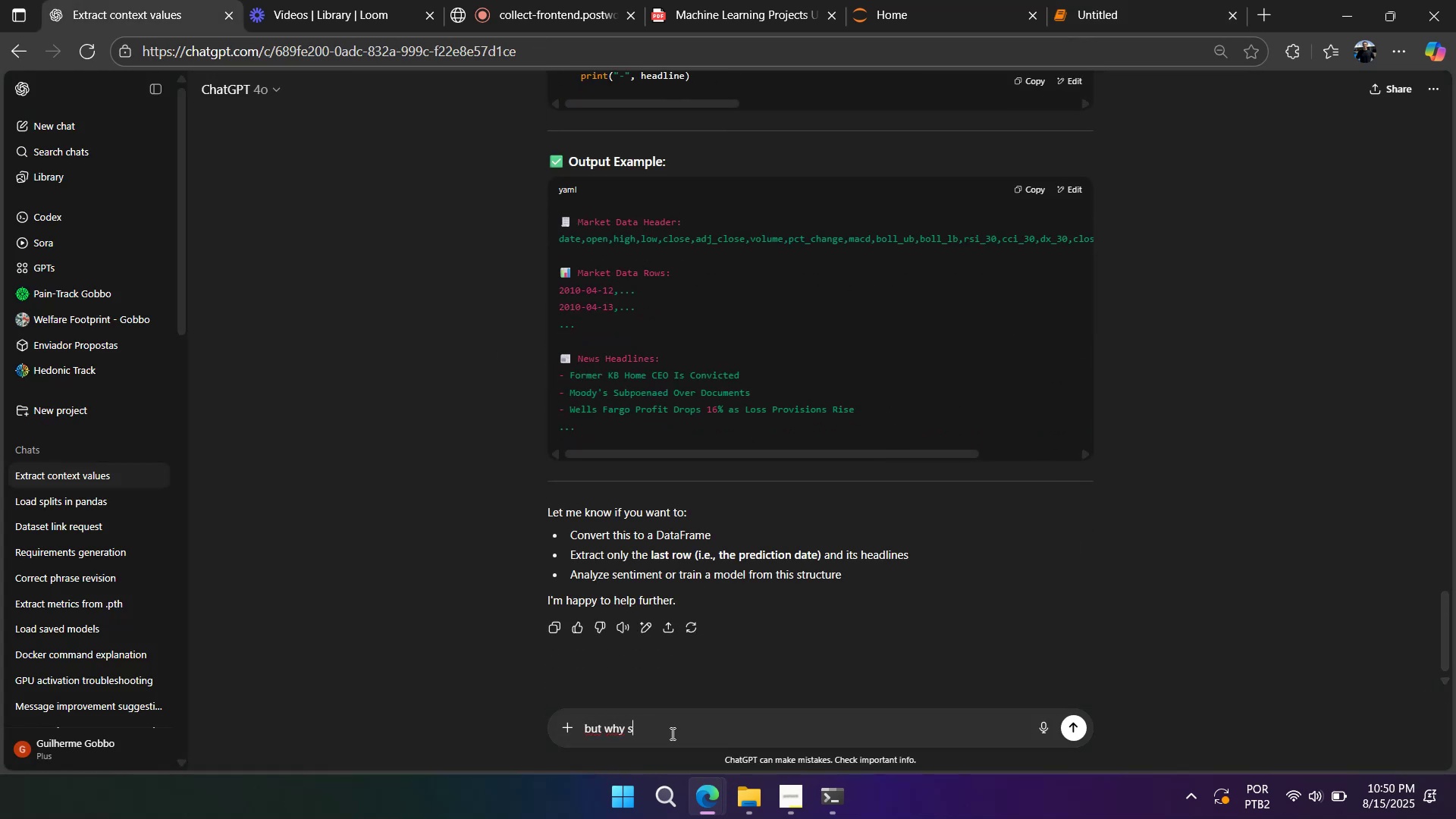 
key(Control+A)
 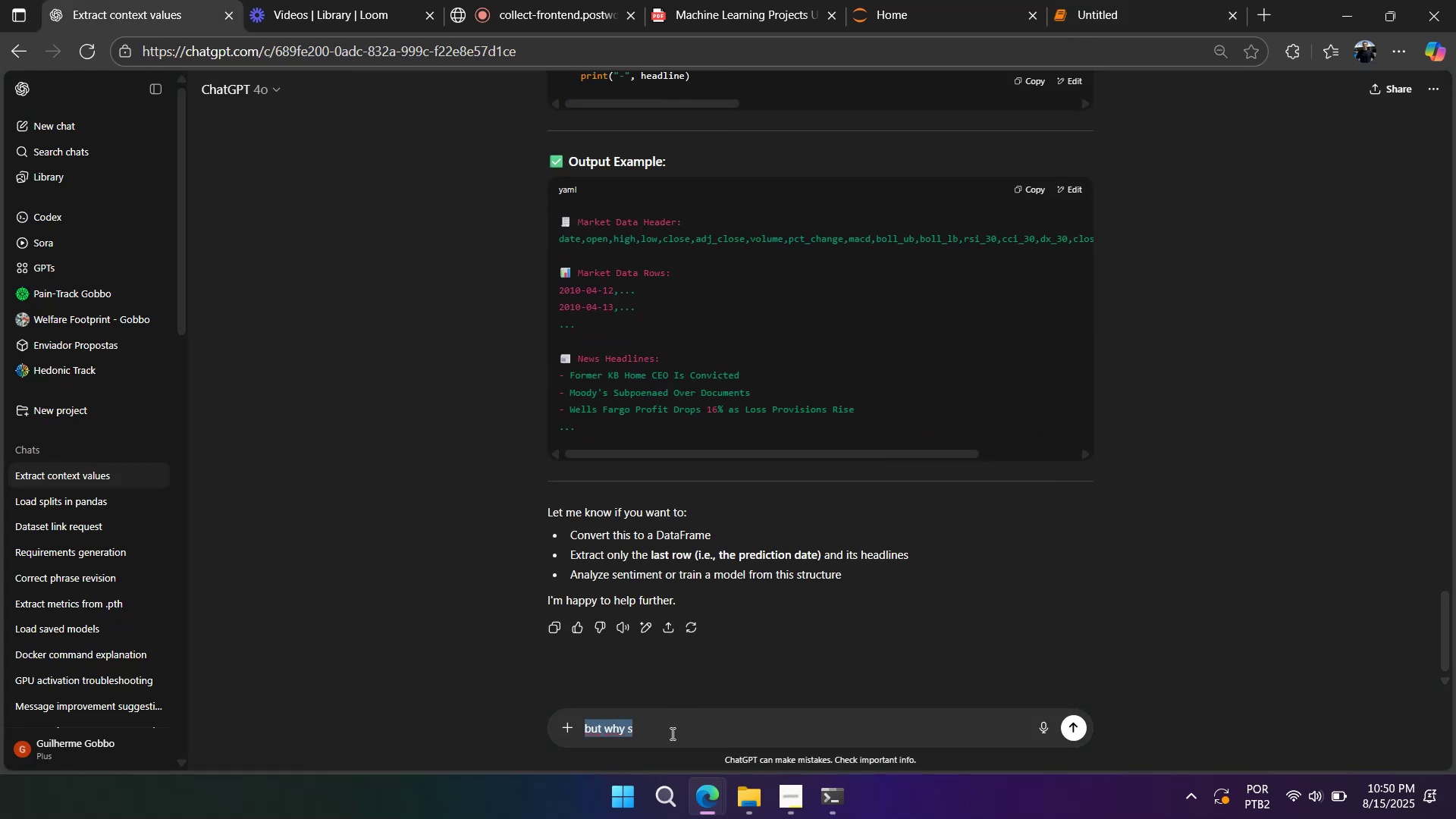 
key(Control+Backspace)
 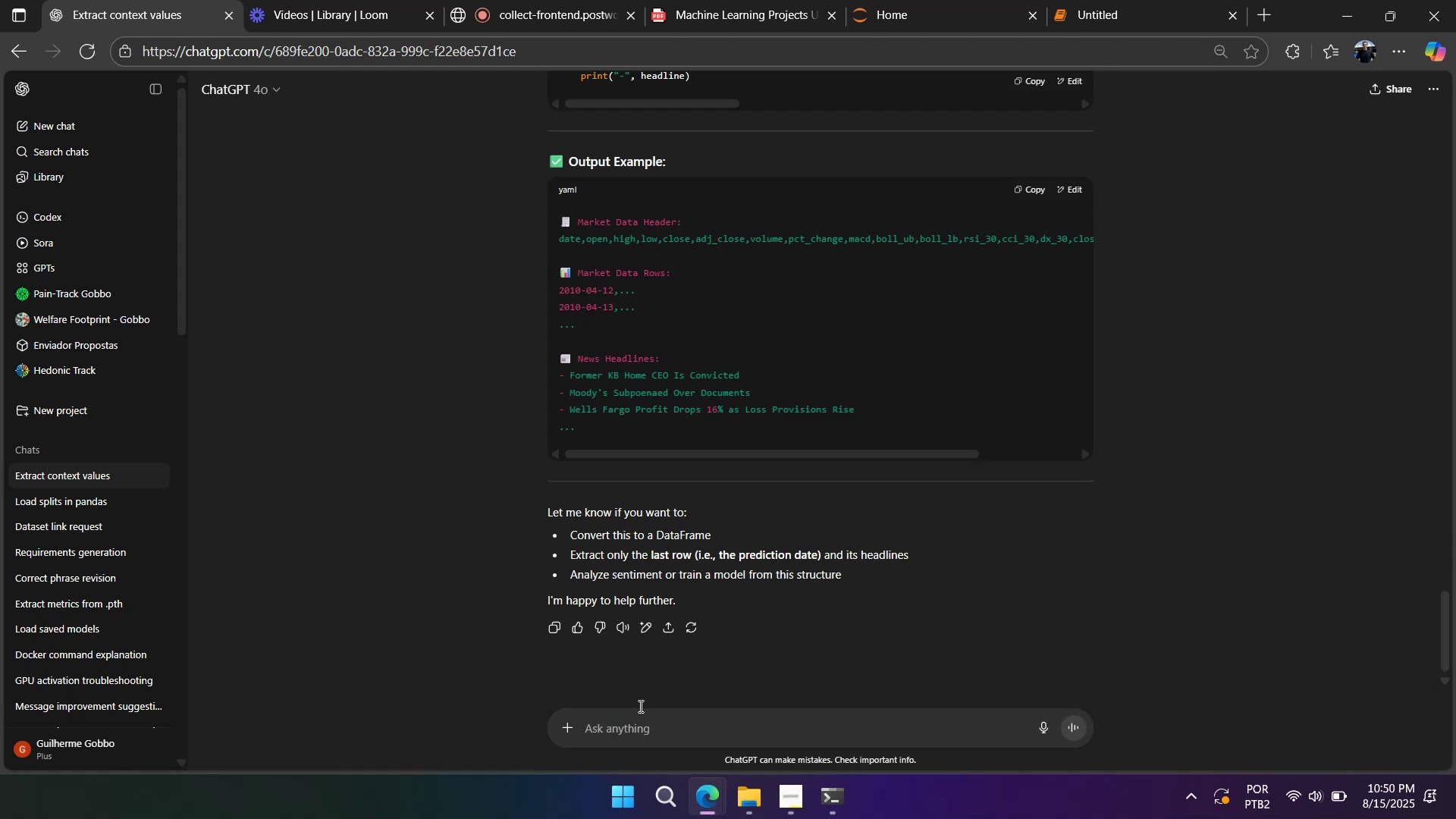 
scroll: coordinate [642, 599], scroll_direction: up, amount: 5.0
 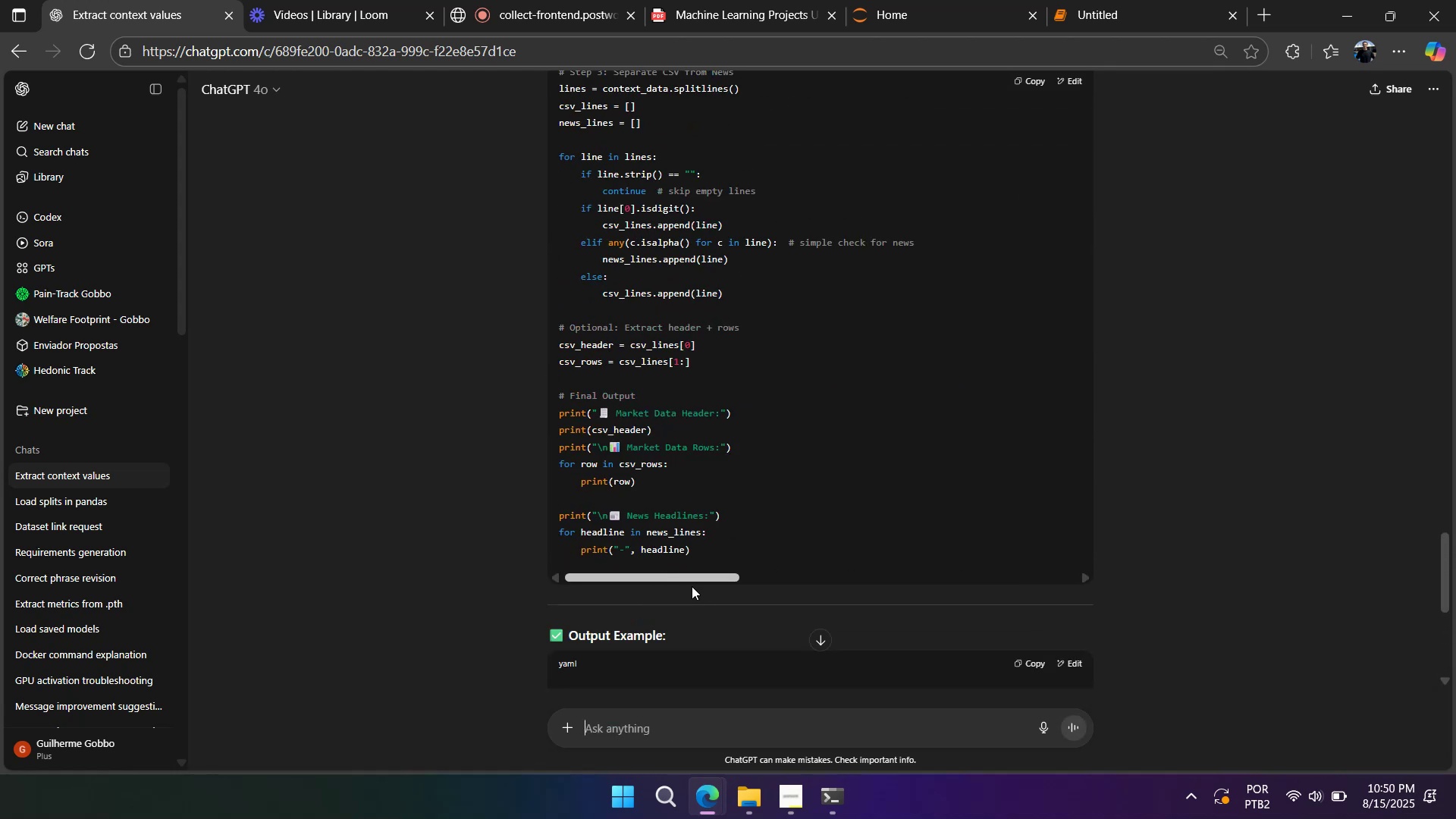 
left_click_drag(start_coordinate=[730, 558], to_coordinate=[535, 457])
 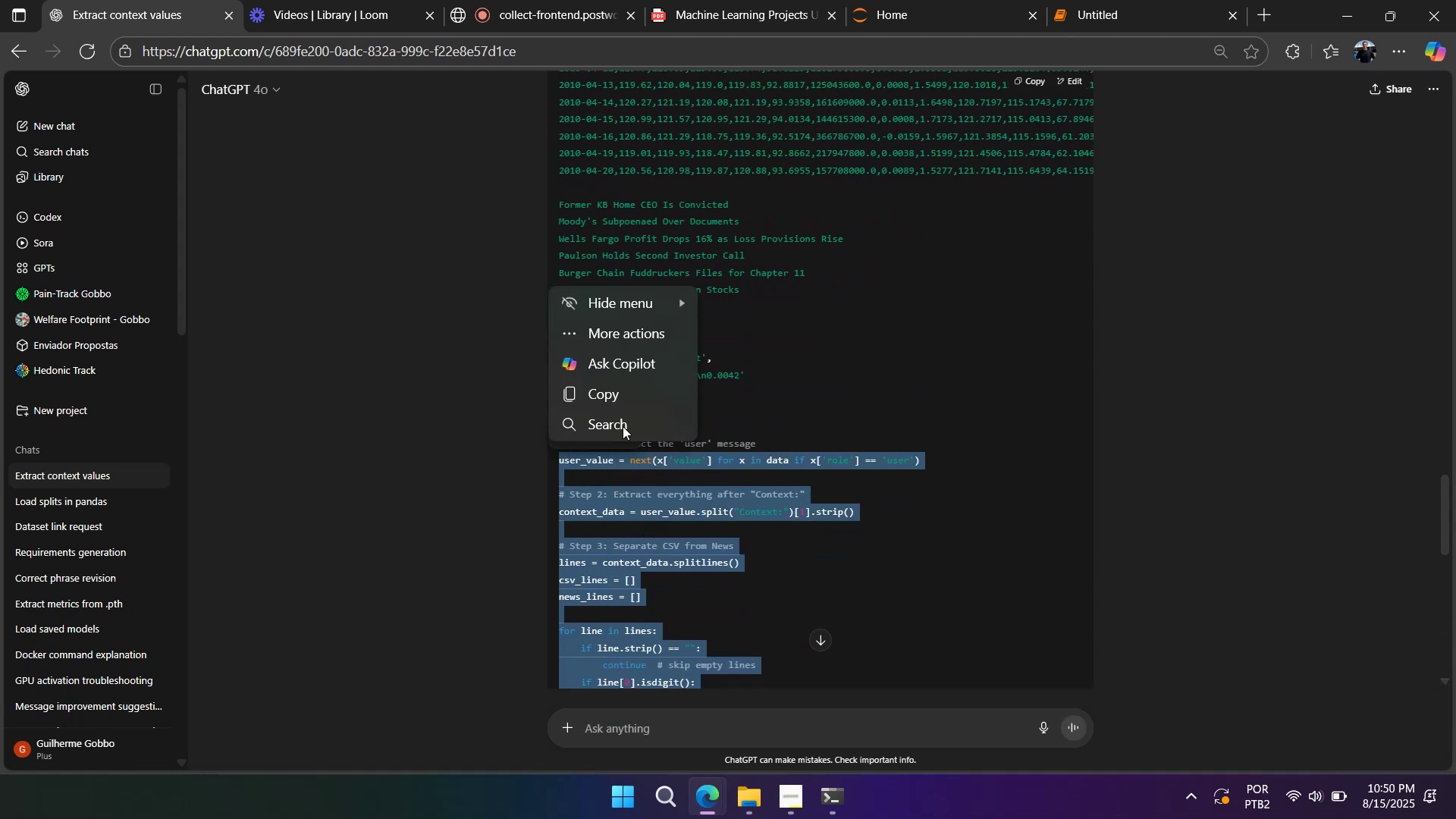 
scroll: coordinate [636, 527], scroll_direction: up, amount: 8.0
 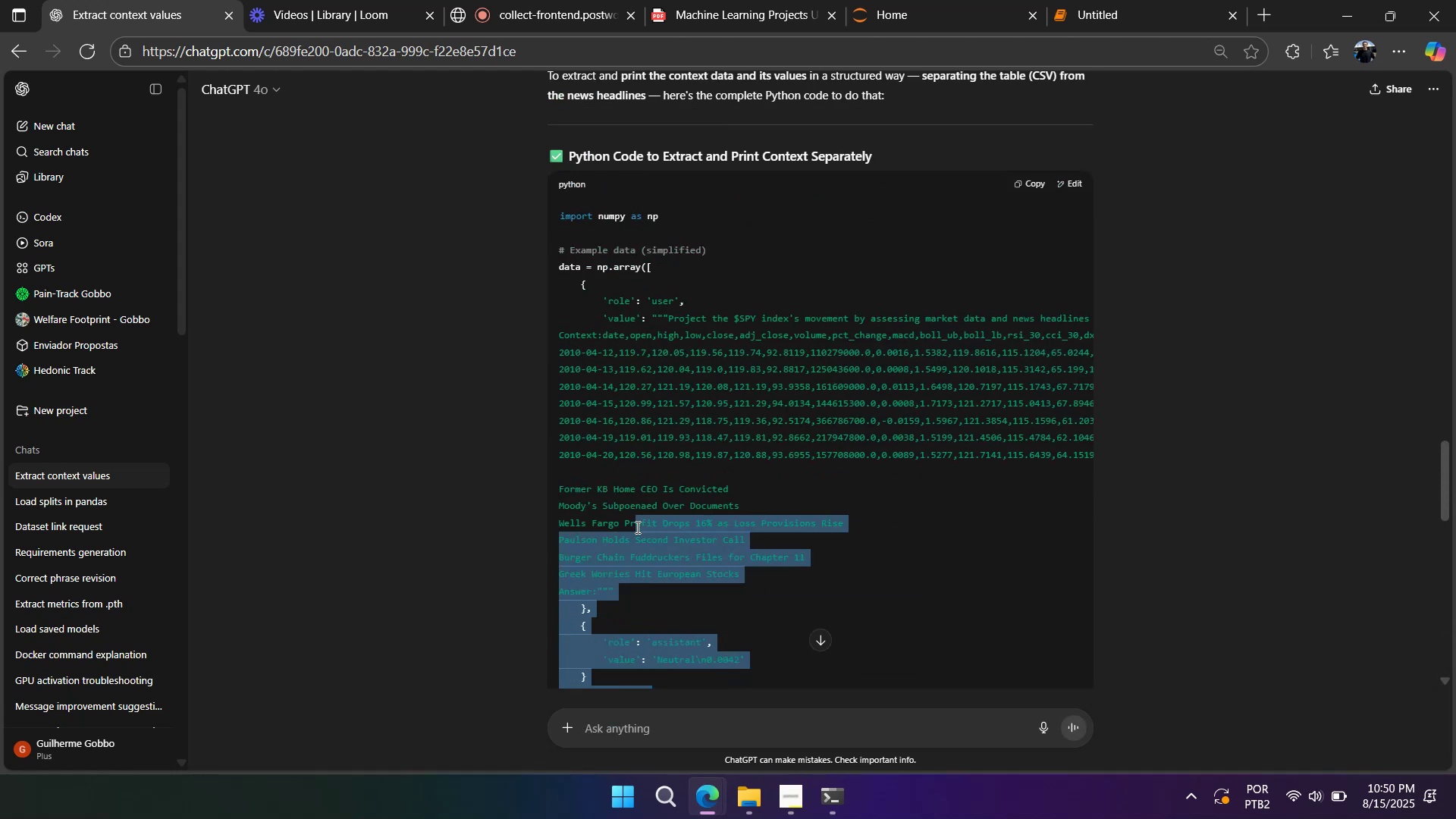 
scroll: coordinate [636, 528], scroll_direction: down, amount: 3.0
 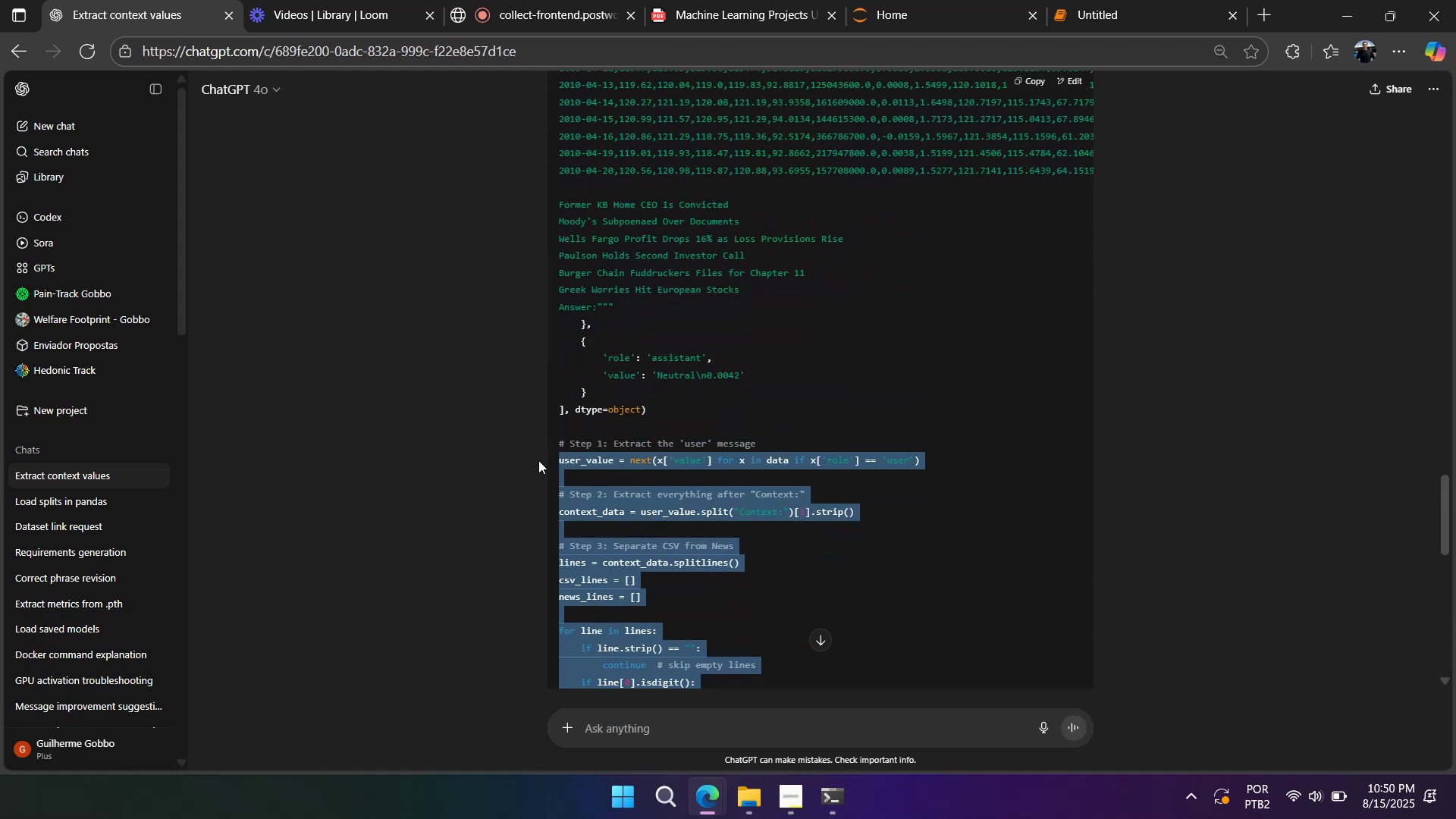 
key(Control+C)
 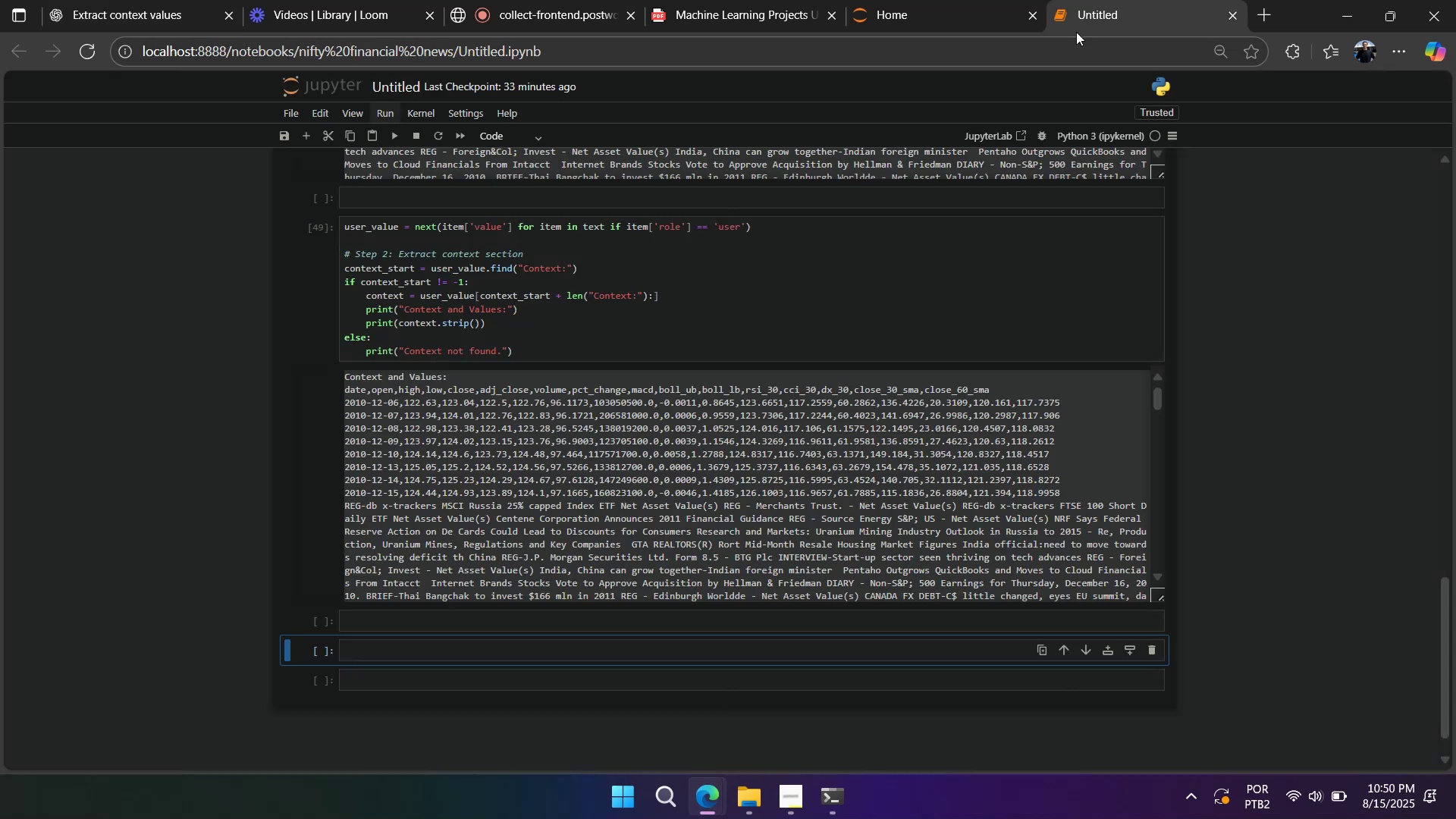 
double_click([551, 439])
 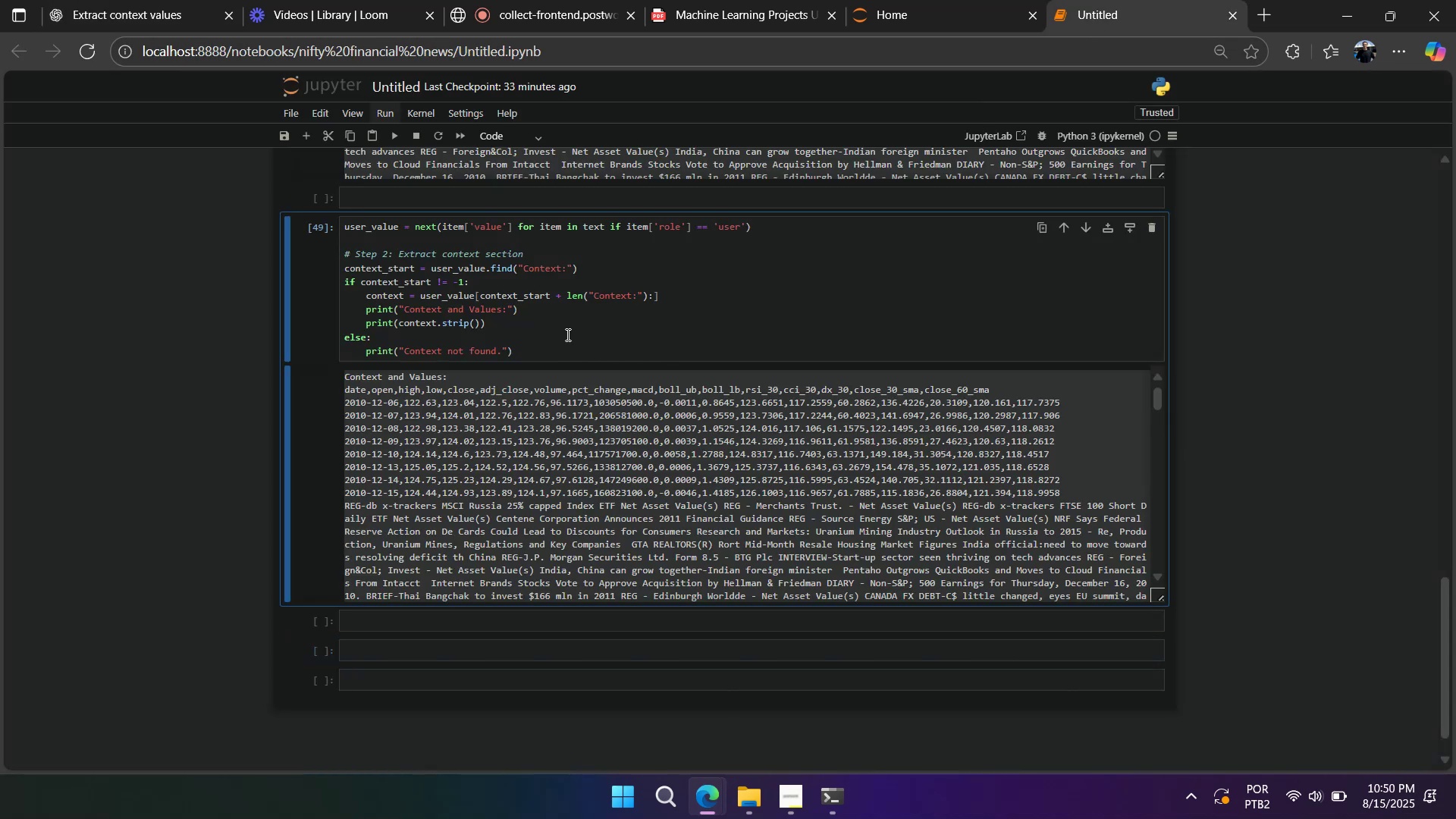 
triple_click([566, 334])
 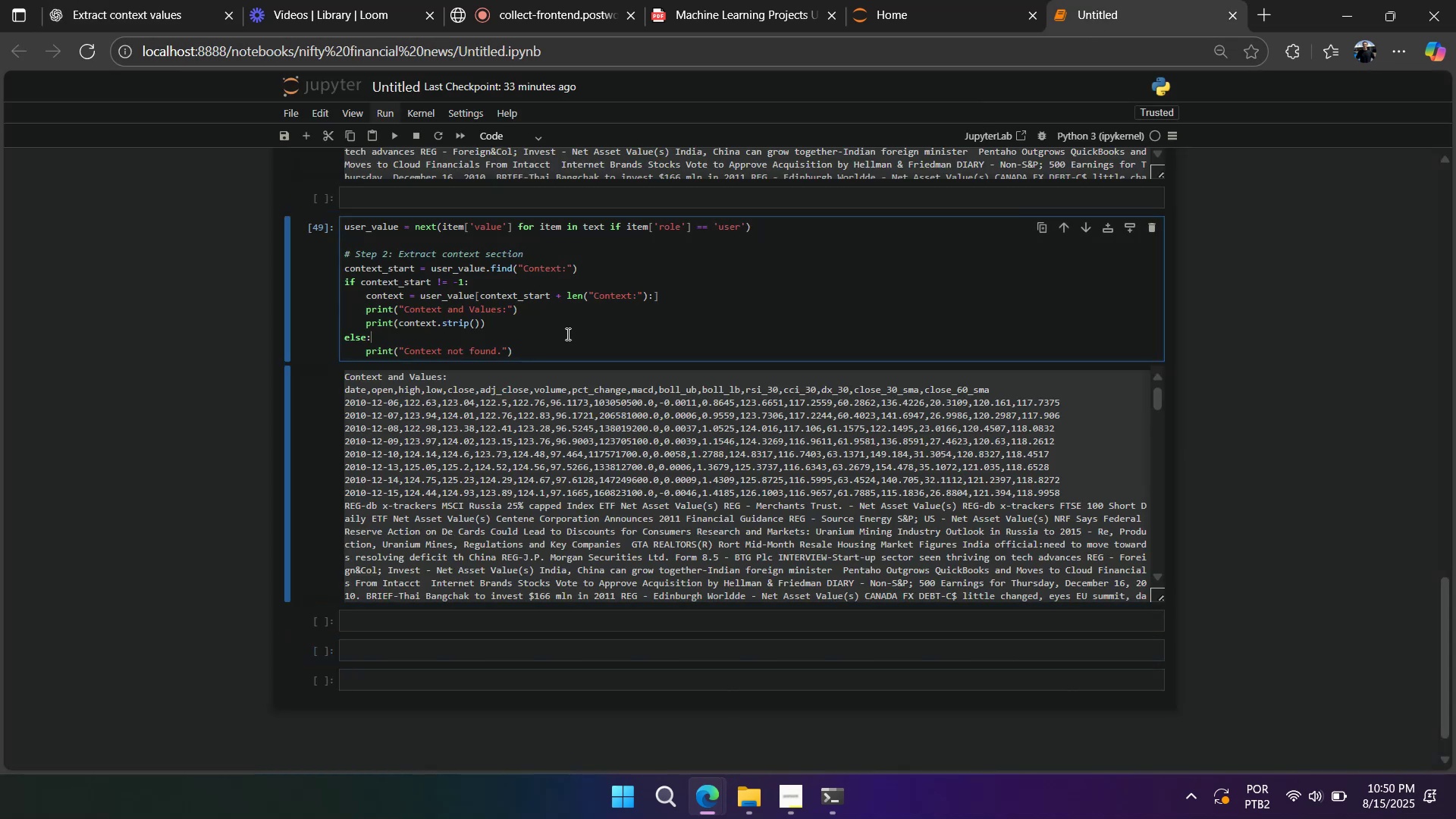 
key(Control+A)
 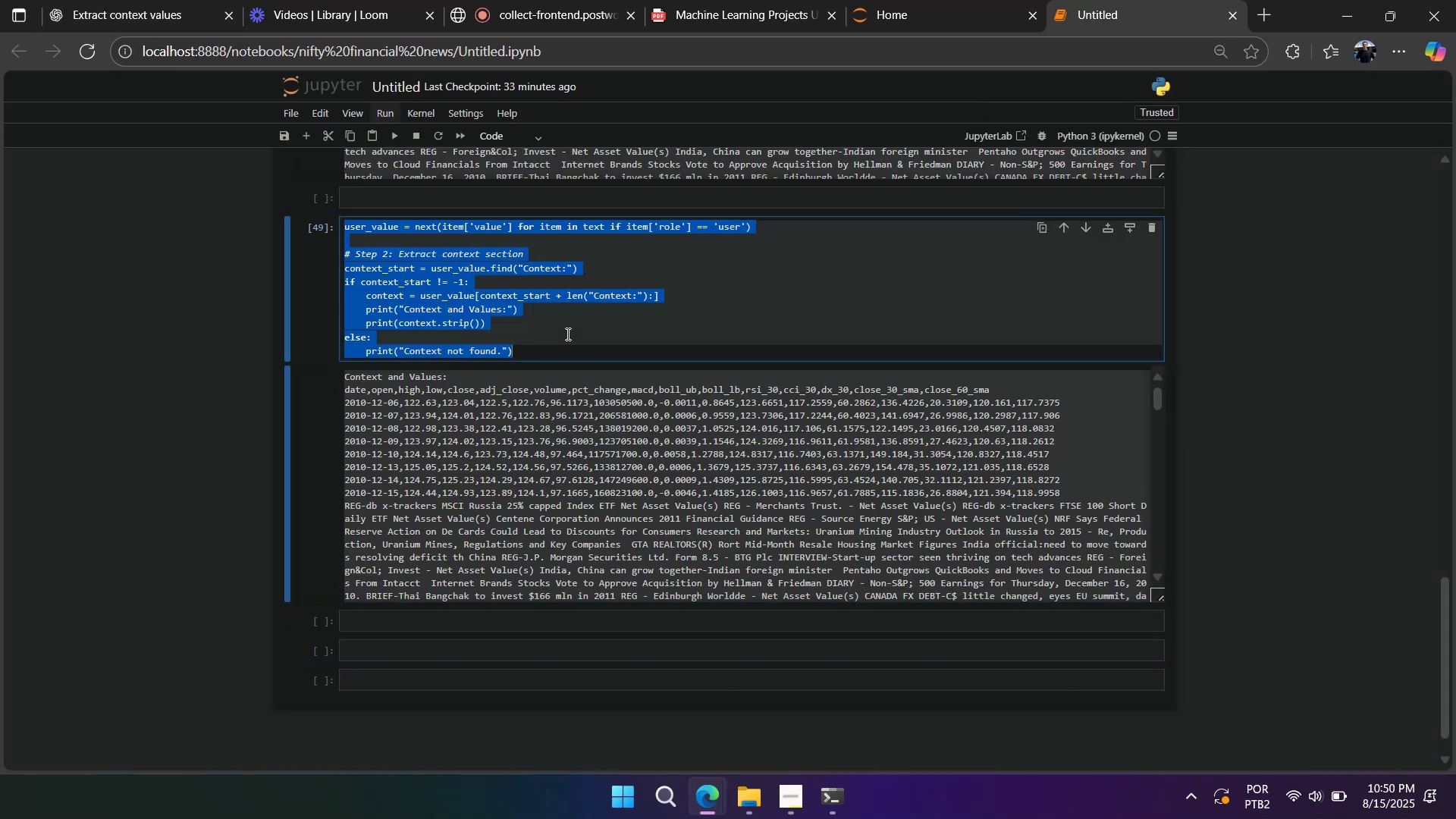 
key(Control+V)
 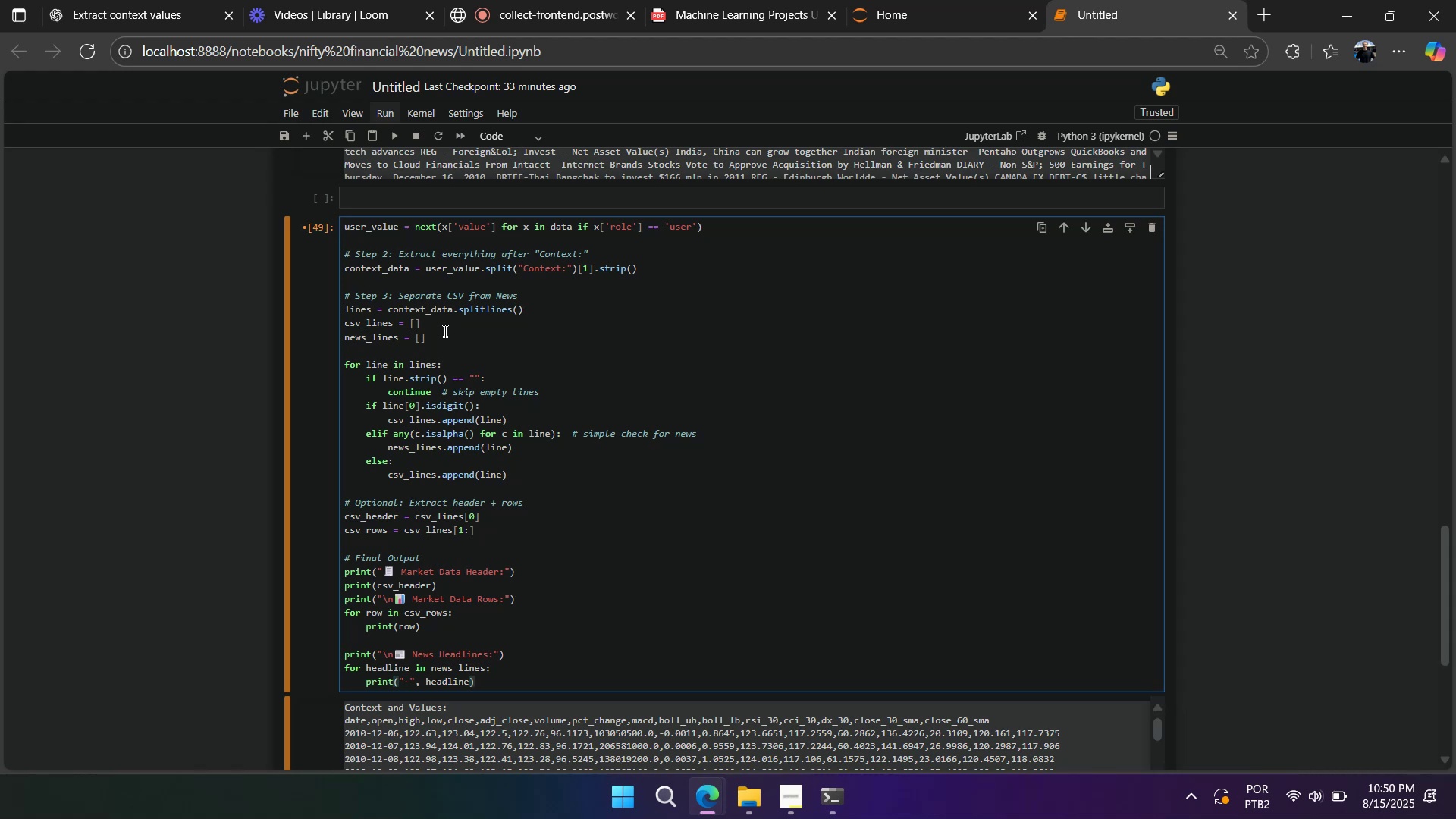 
double_click([555, 226])
 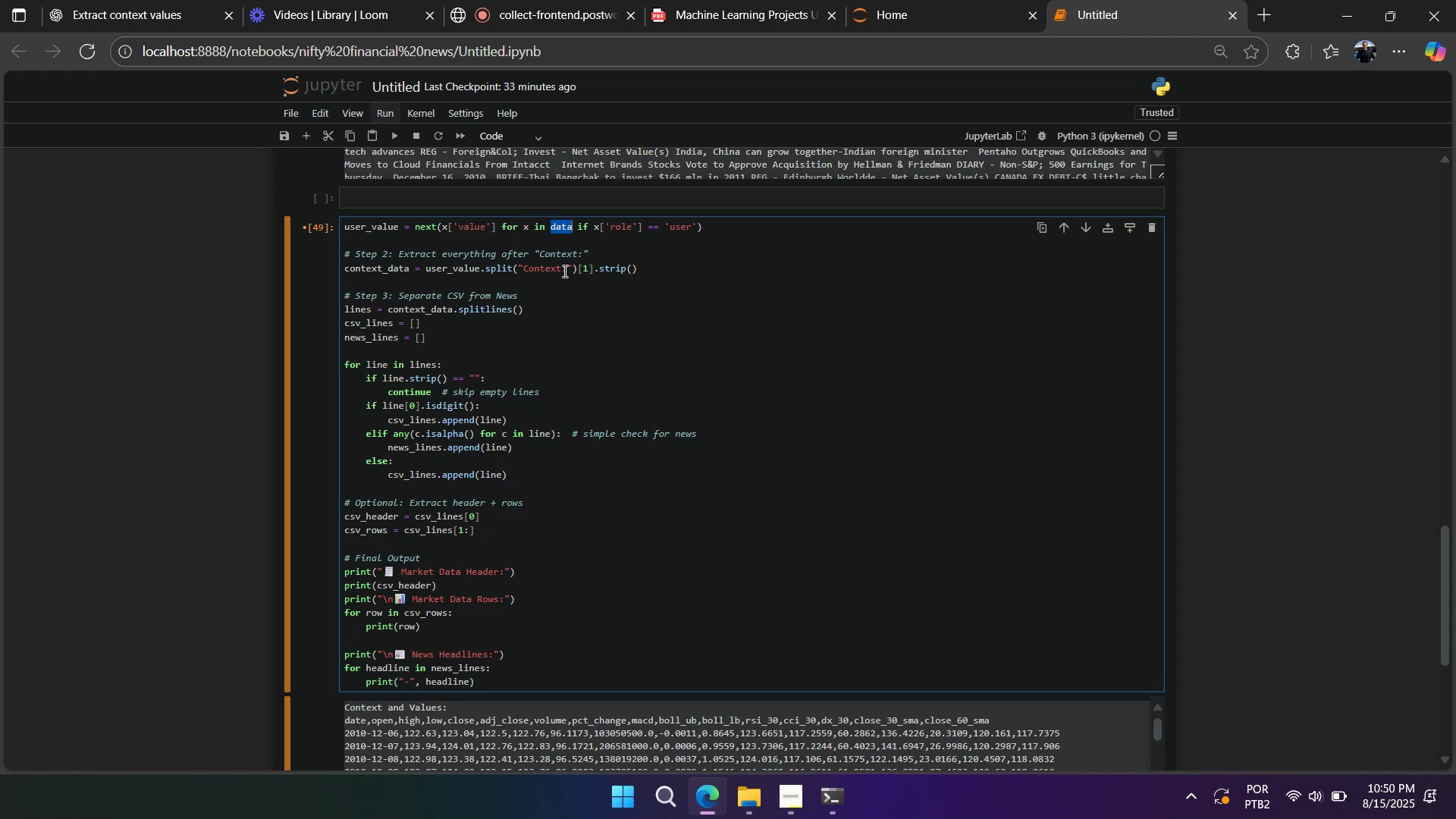 
scroll: coordinate [526, 419], scroll_direction: up, amount: 2.0
 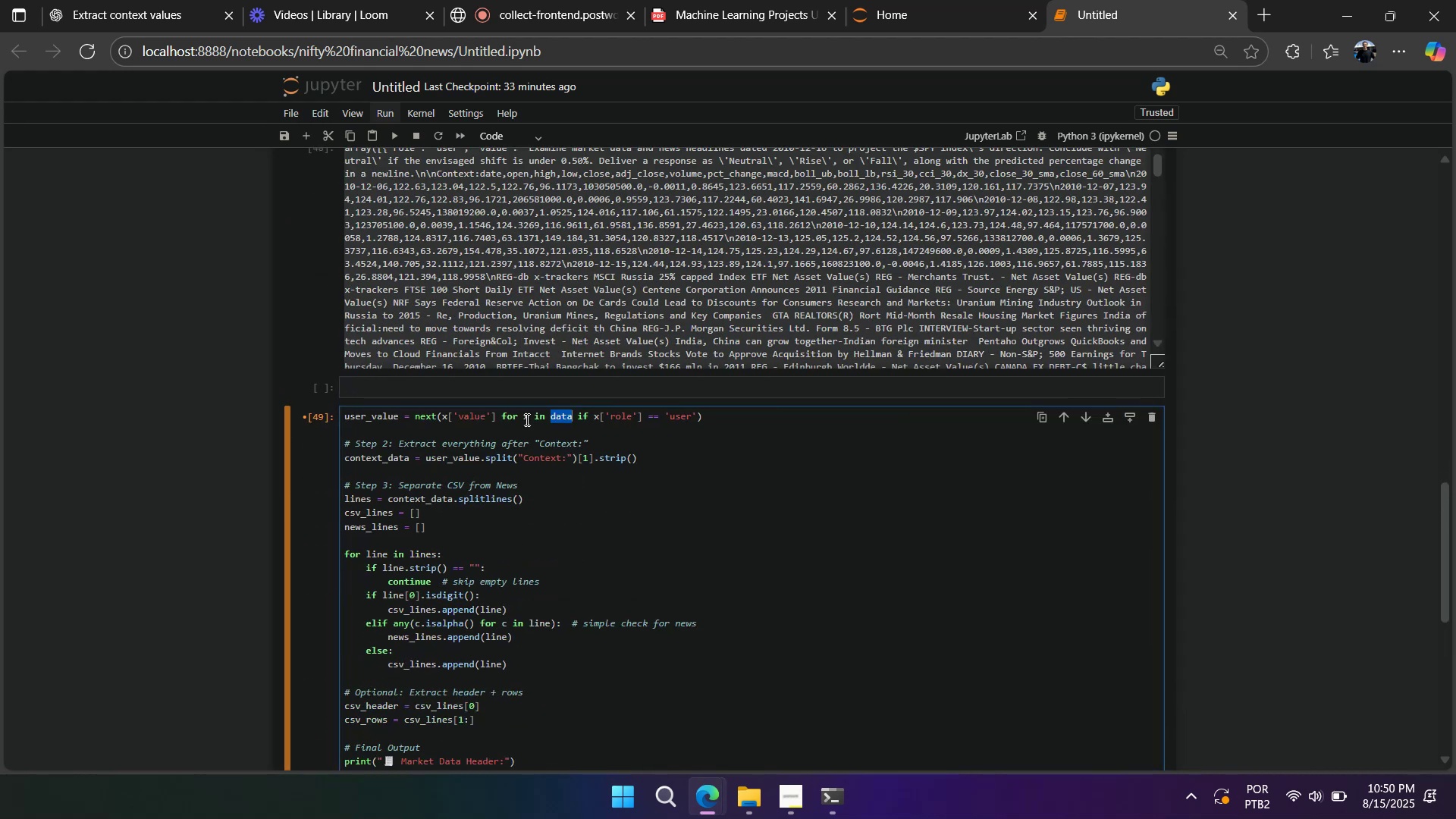 
type(text)
 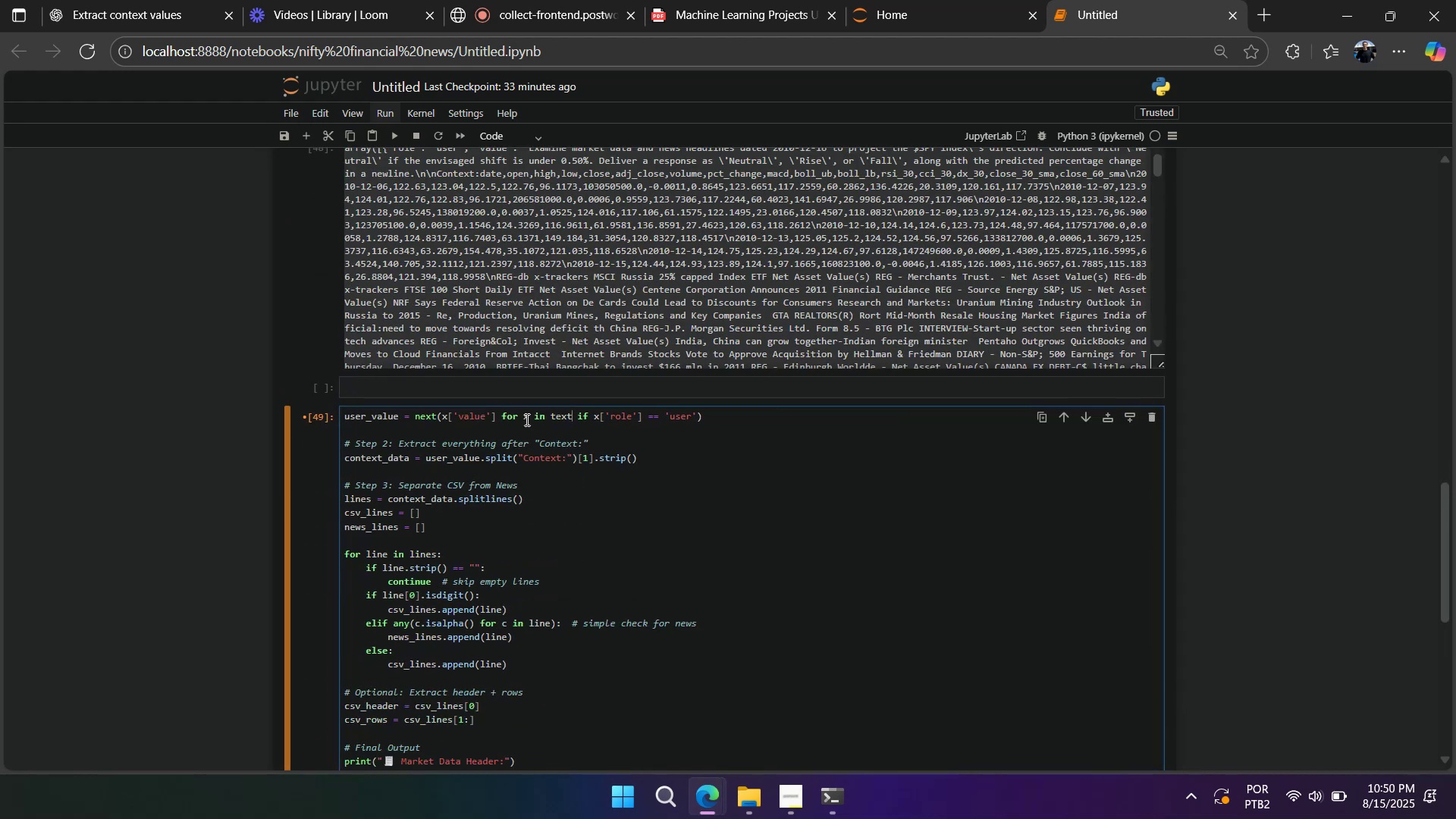 
key(Shift+Enter)
 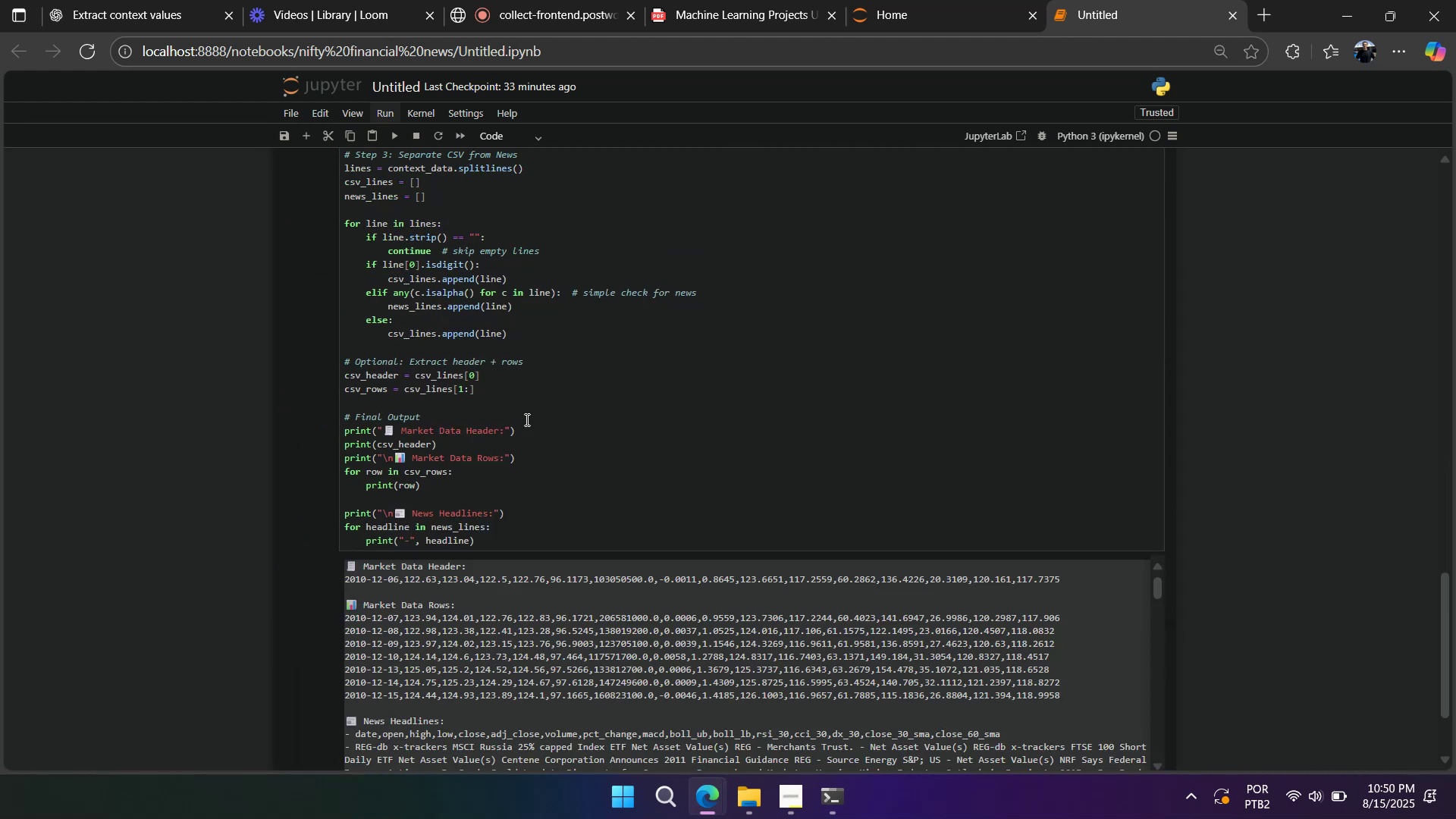 
scroll: coordinate [807, 496], scroll_direction: down, amount: 11.0
 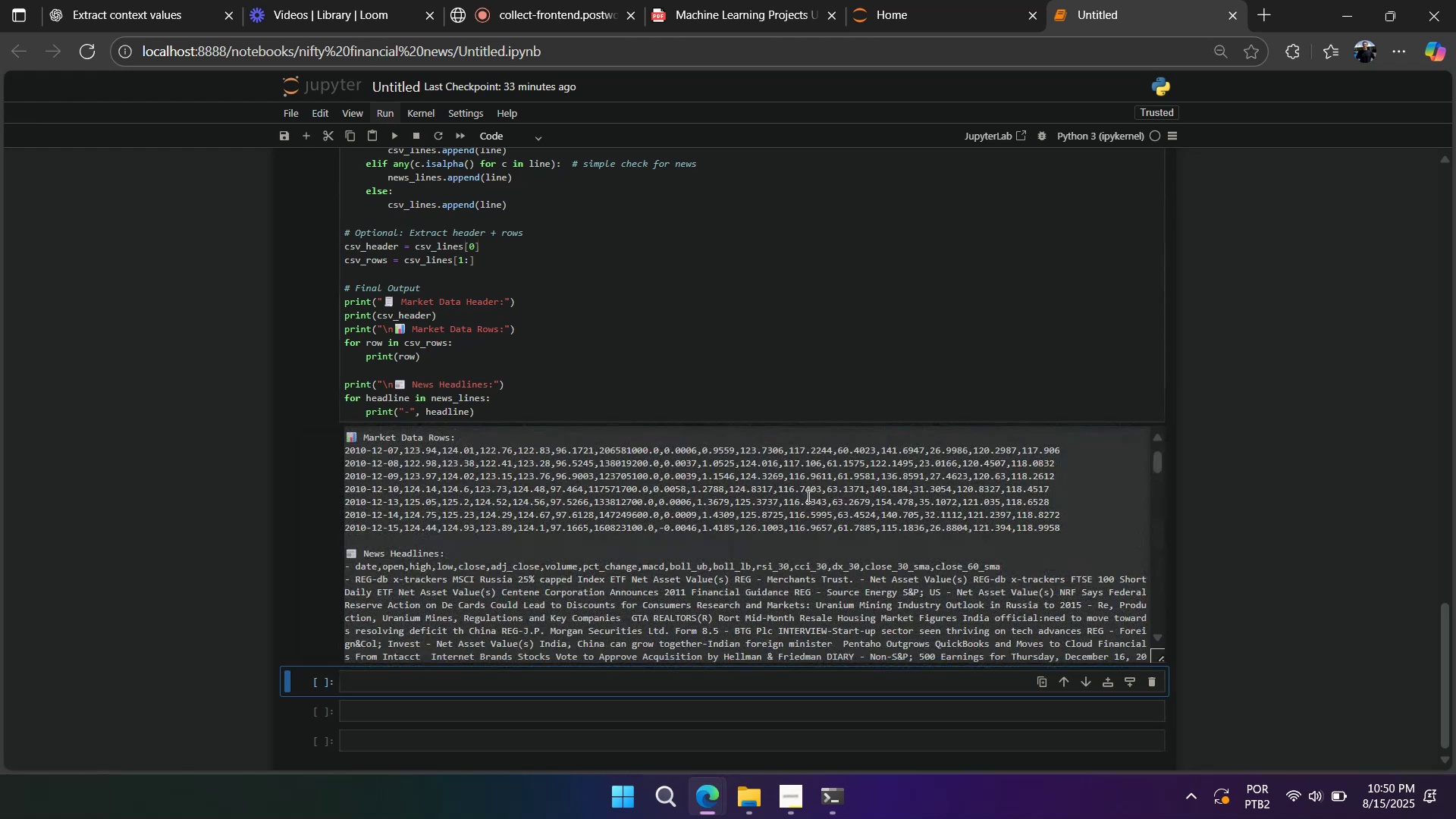 
scroll: coordinate [720, 447], scroll_direction: up, amount: 15.0
 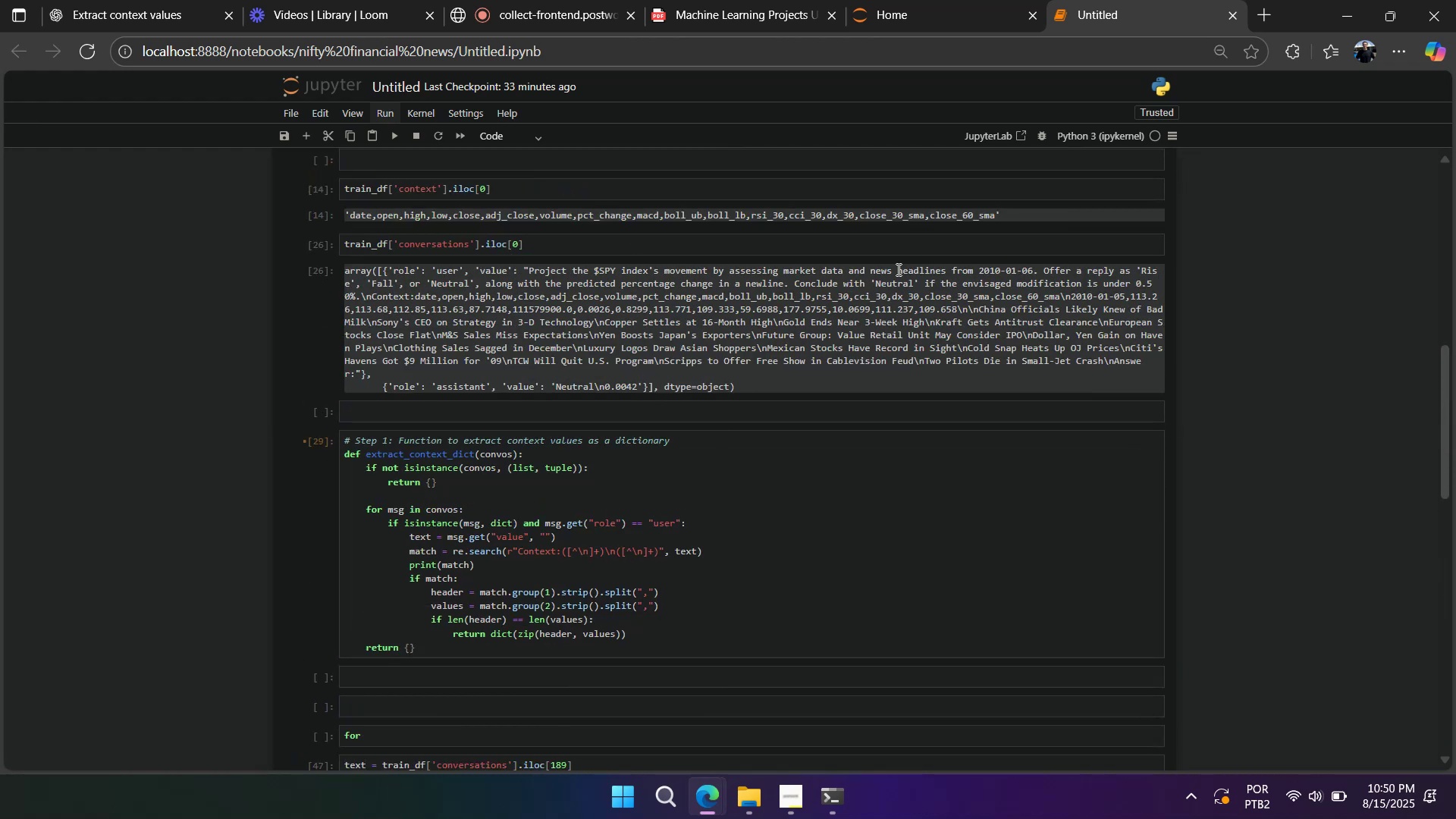 
scroll: coordinate [837, 632], scroll_direction: down, amount: 15.0
 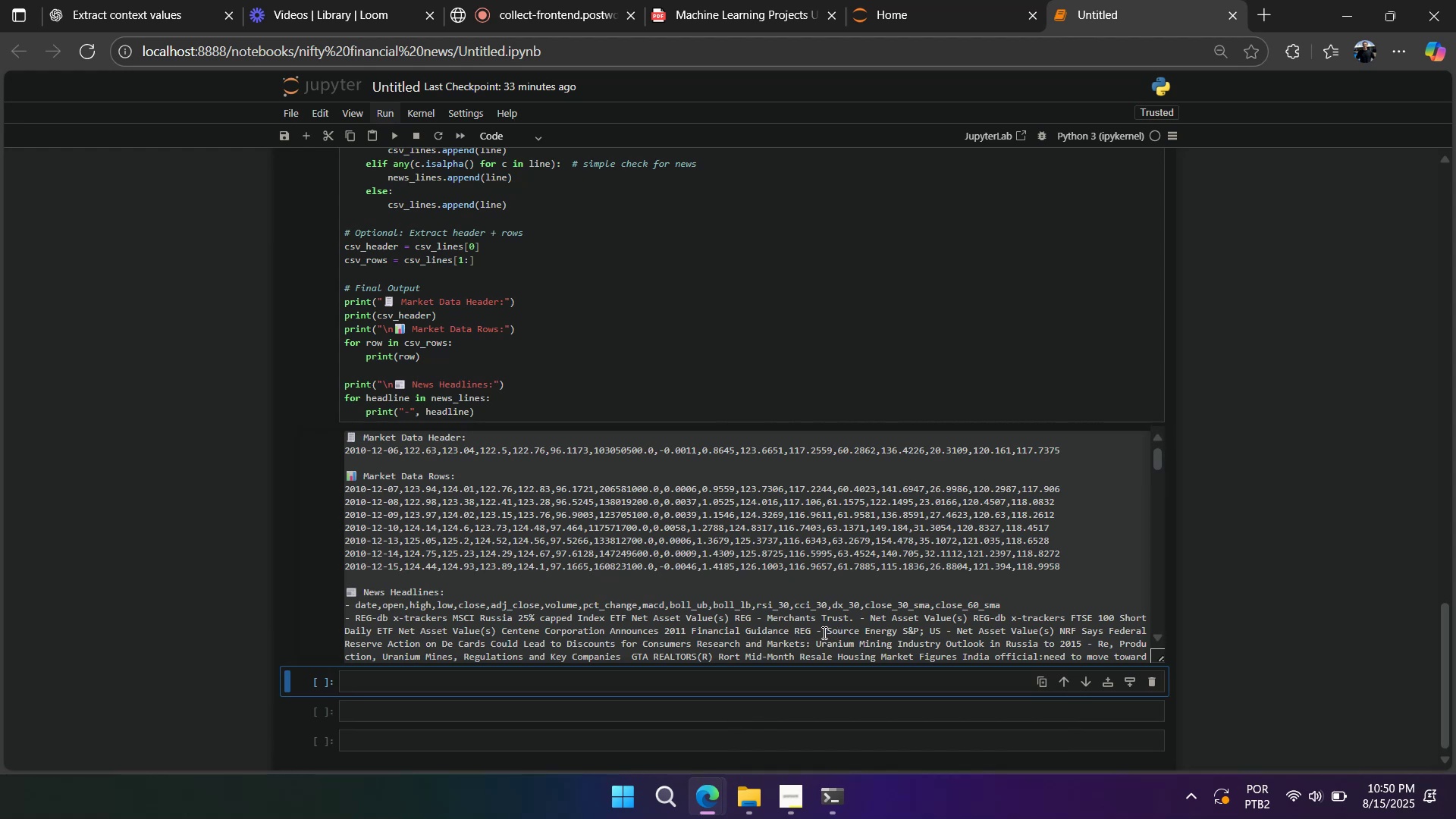 
left_click_drag(start_coordinate=[1016, 603], to_coordinate=[356, 607])
 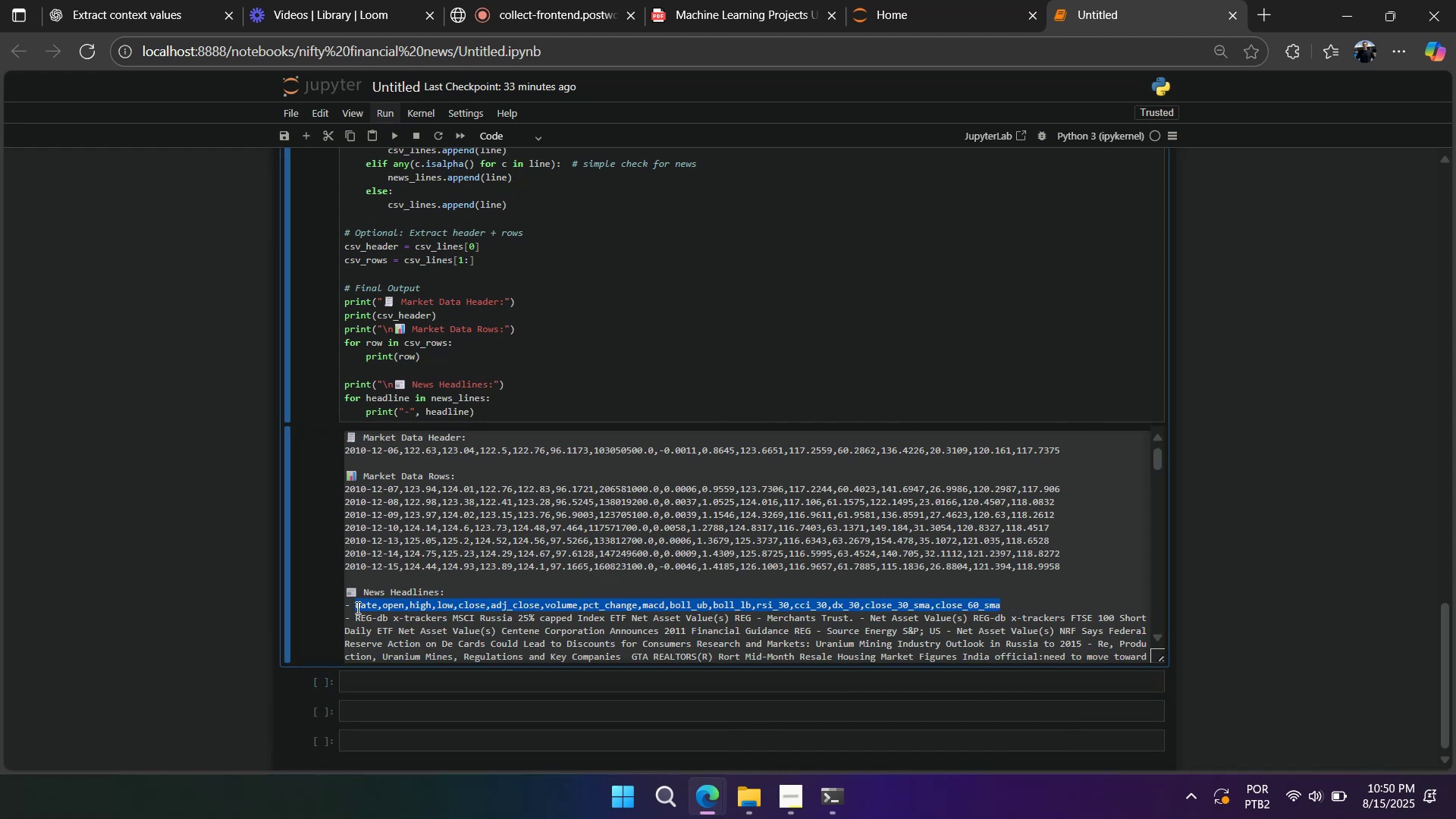 
key(Control+C)
 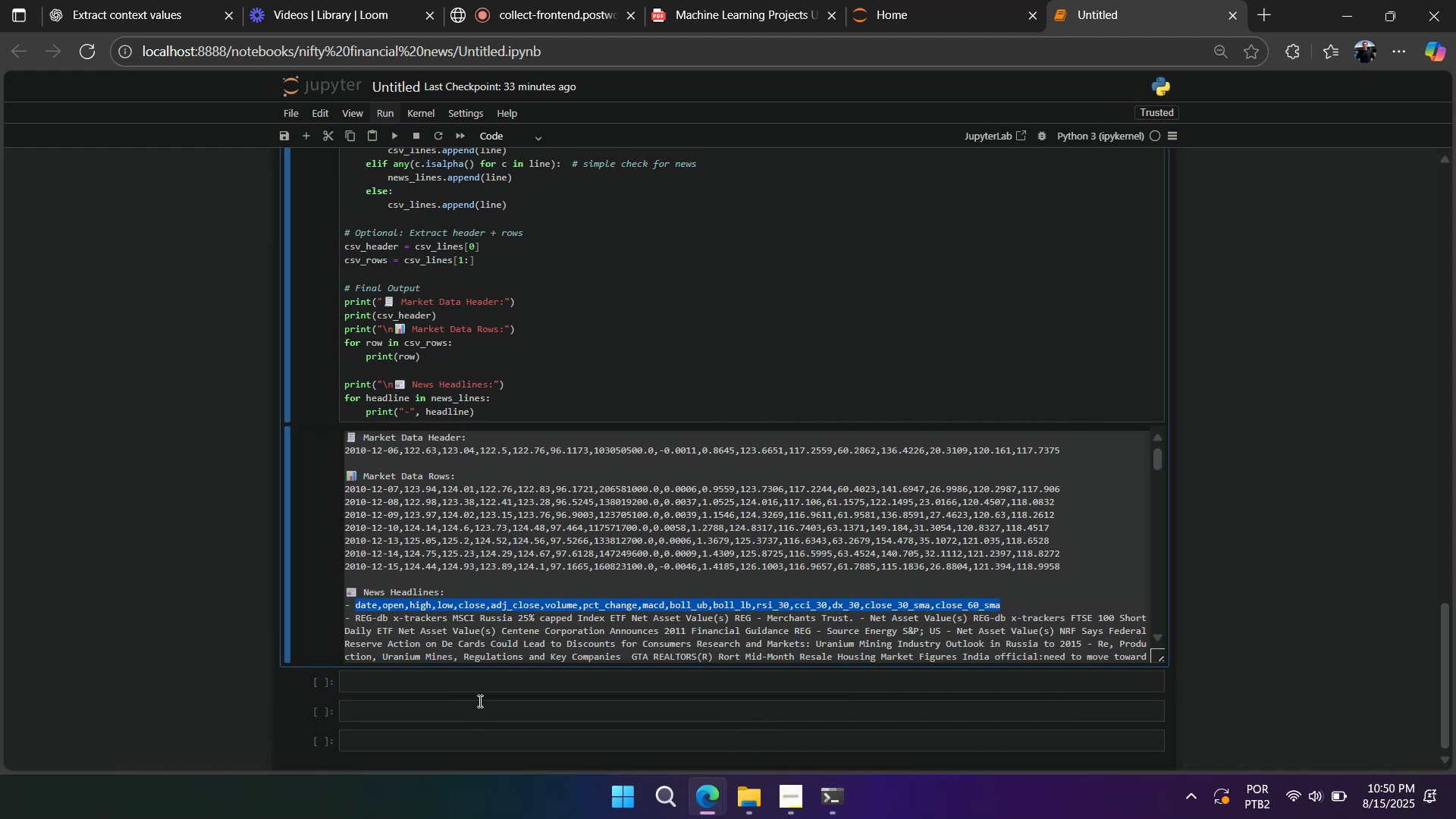 
left_click([479, 698])
 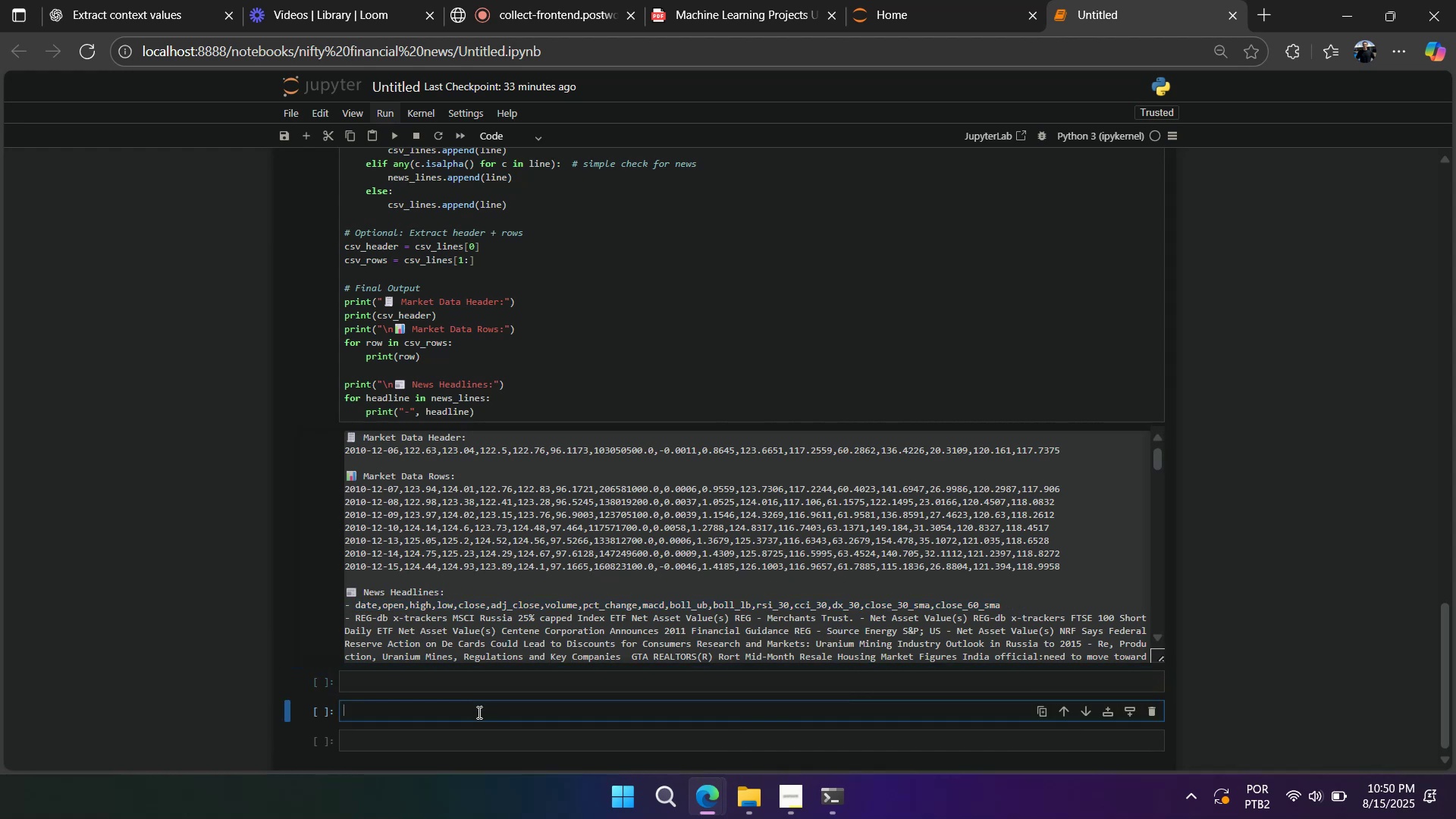 
key(Control+ControlLeft)
 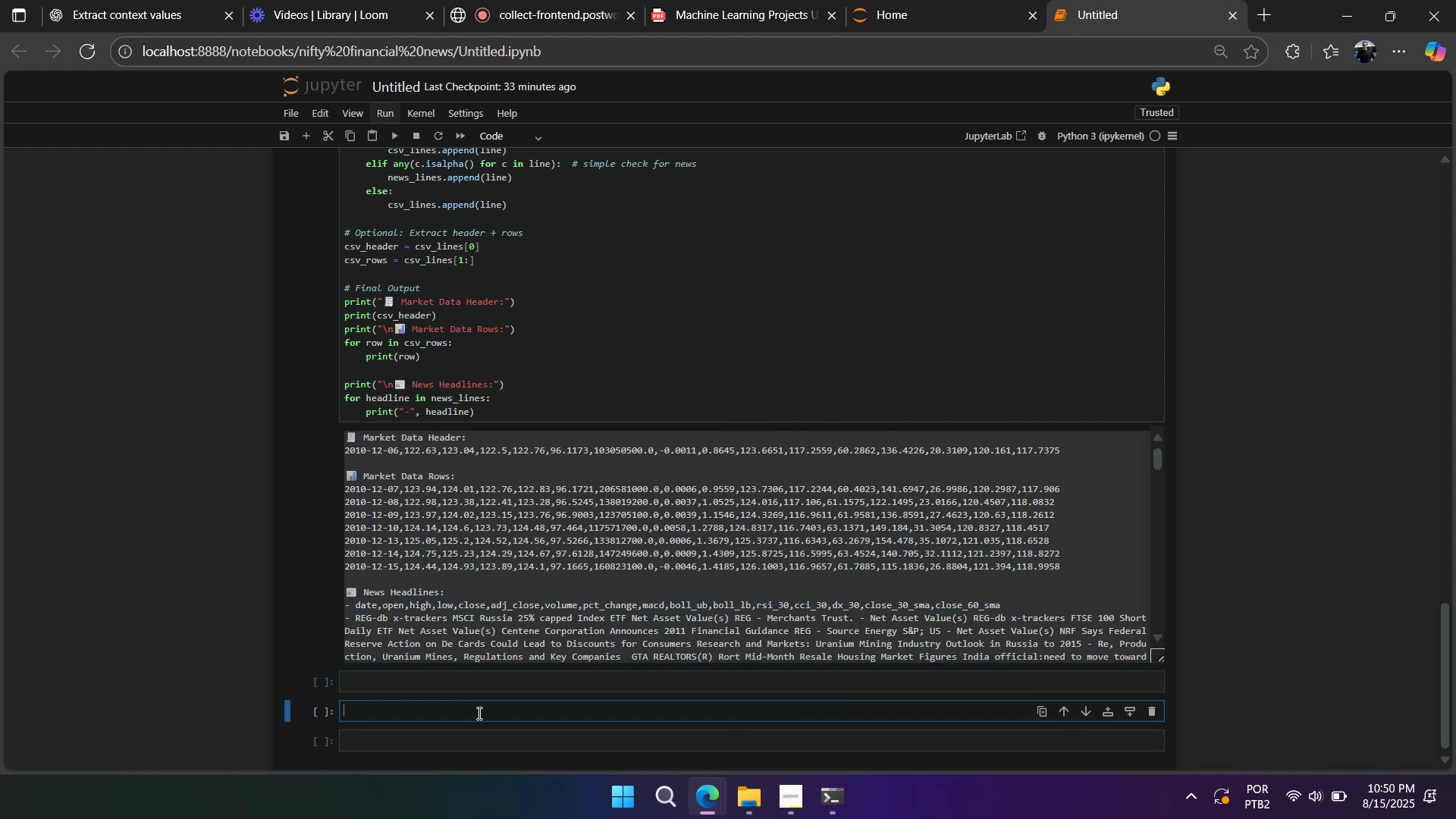 
key(Control+V)
 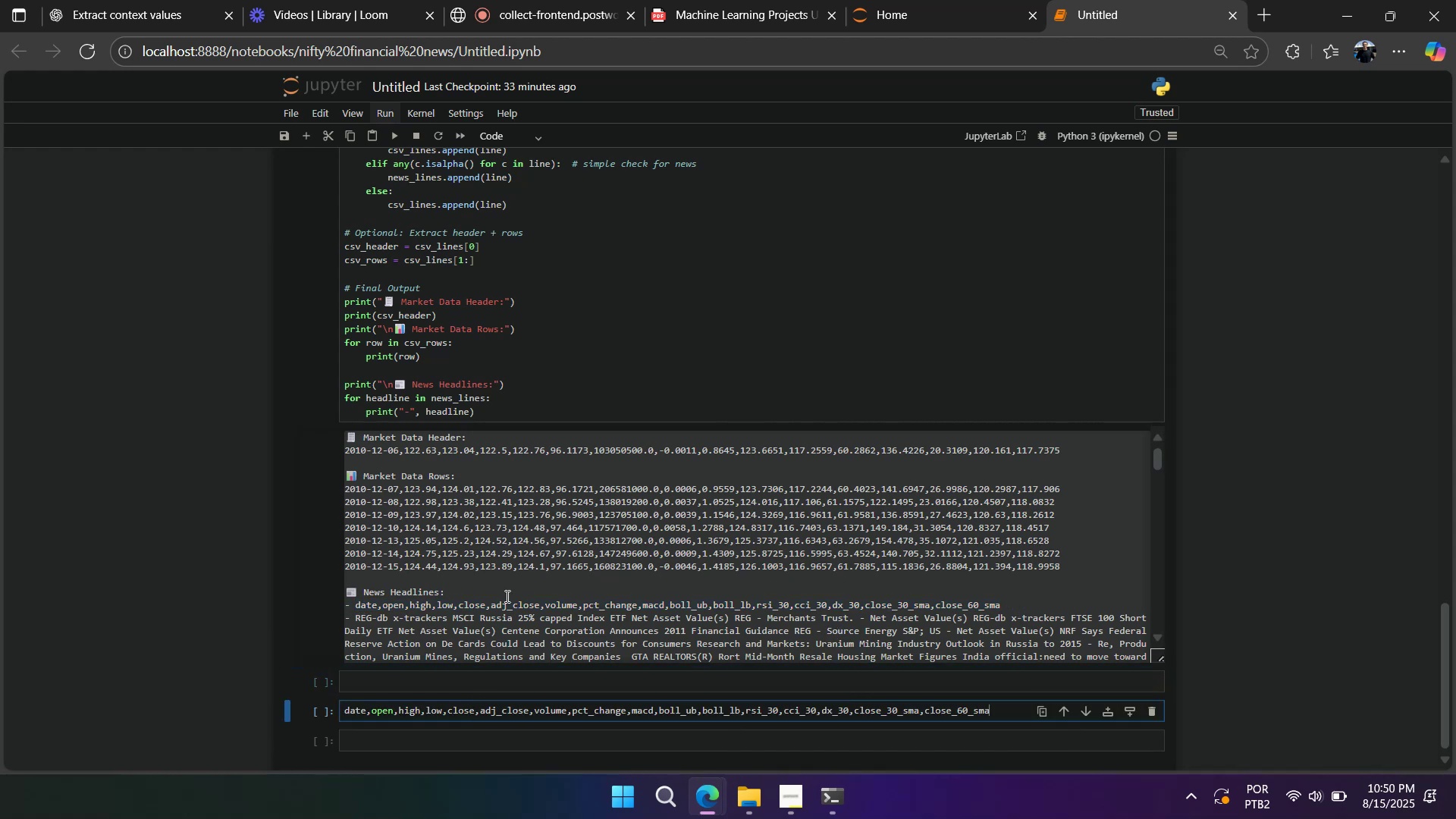 
scroll: coordinate [514, 568], scroll_direction: up, amount: 12.0
 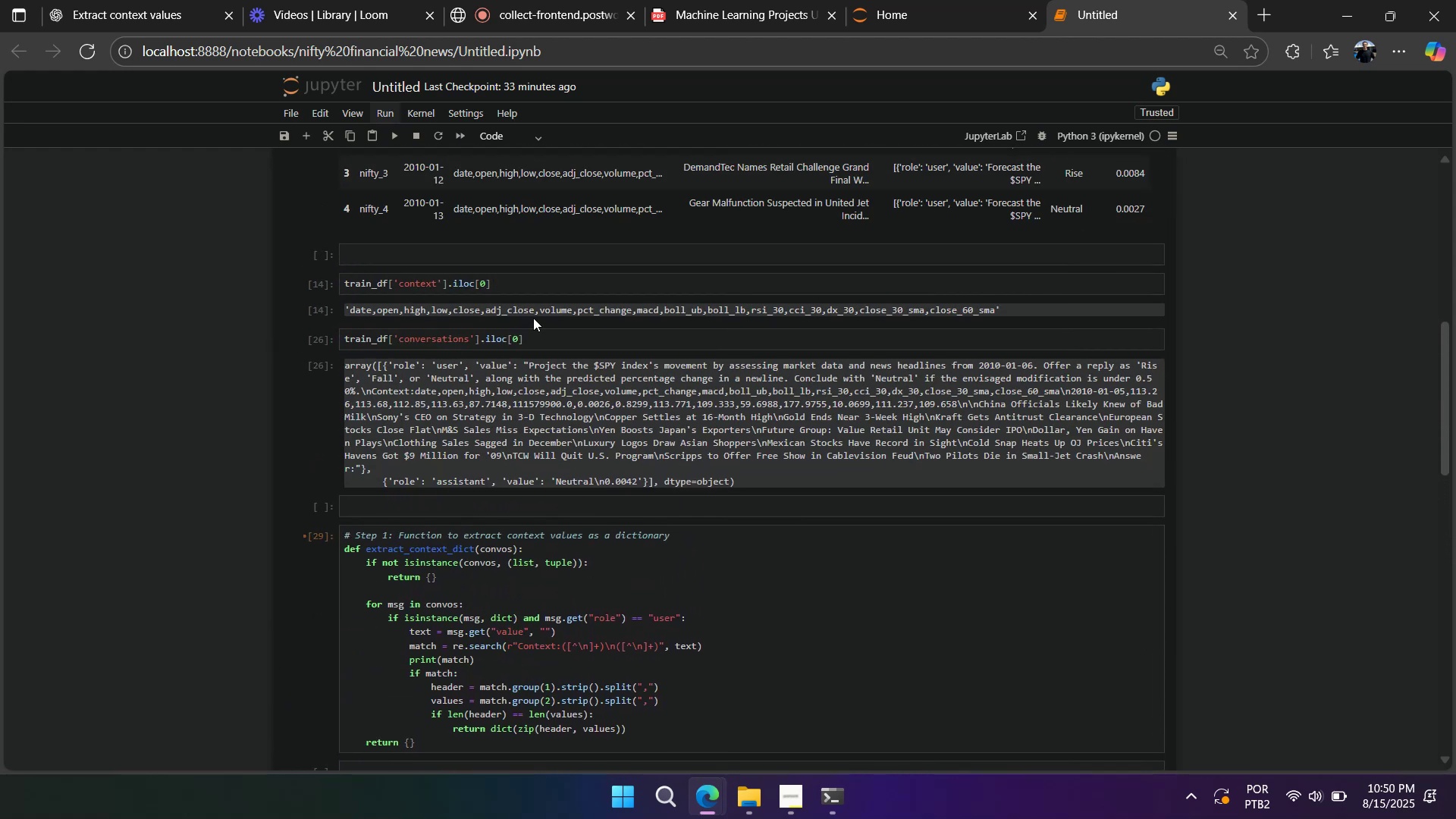 
double_click([533, 312])
 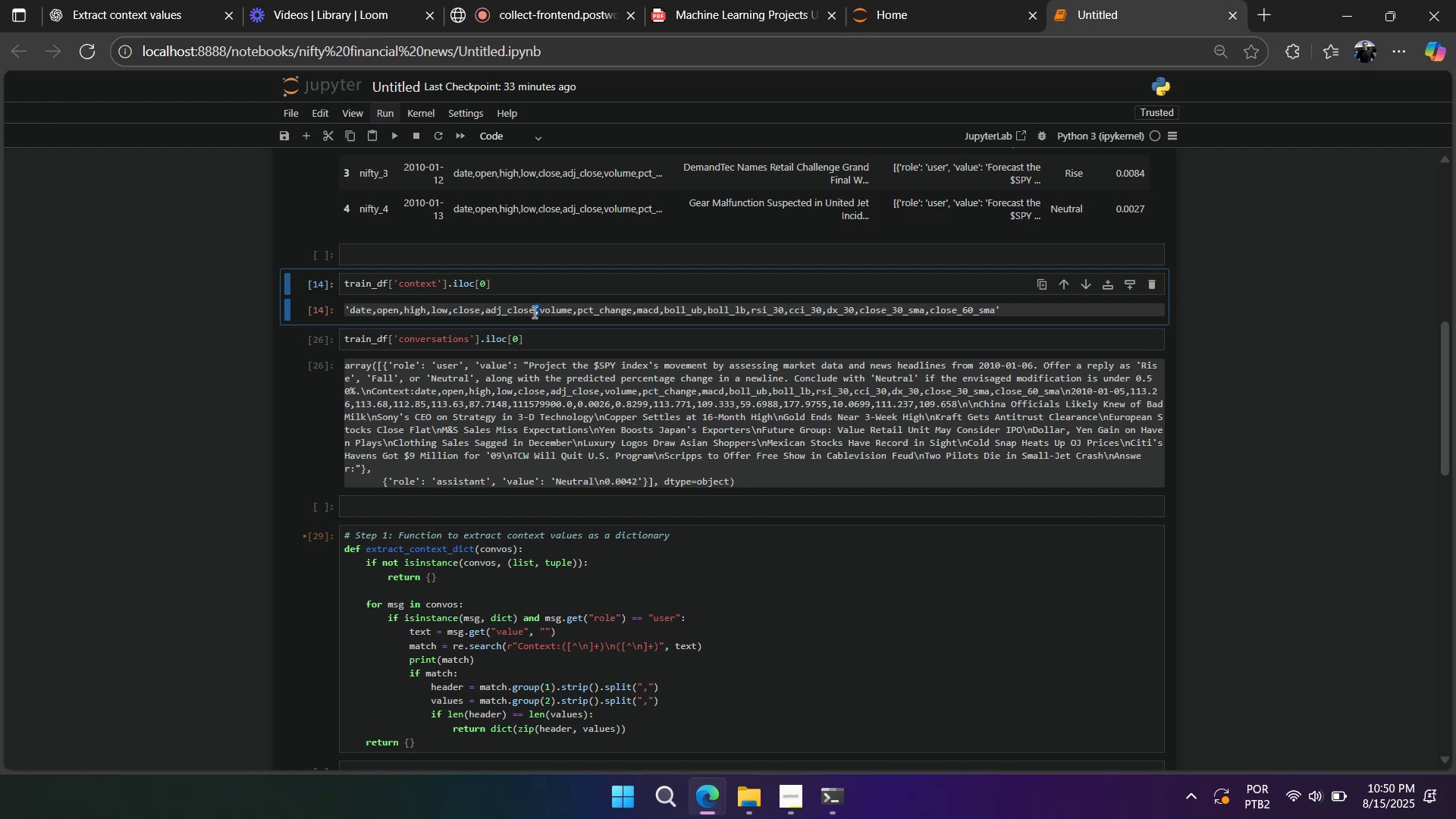 
triple_click([533, 312])
 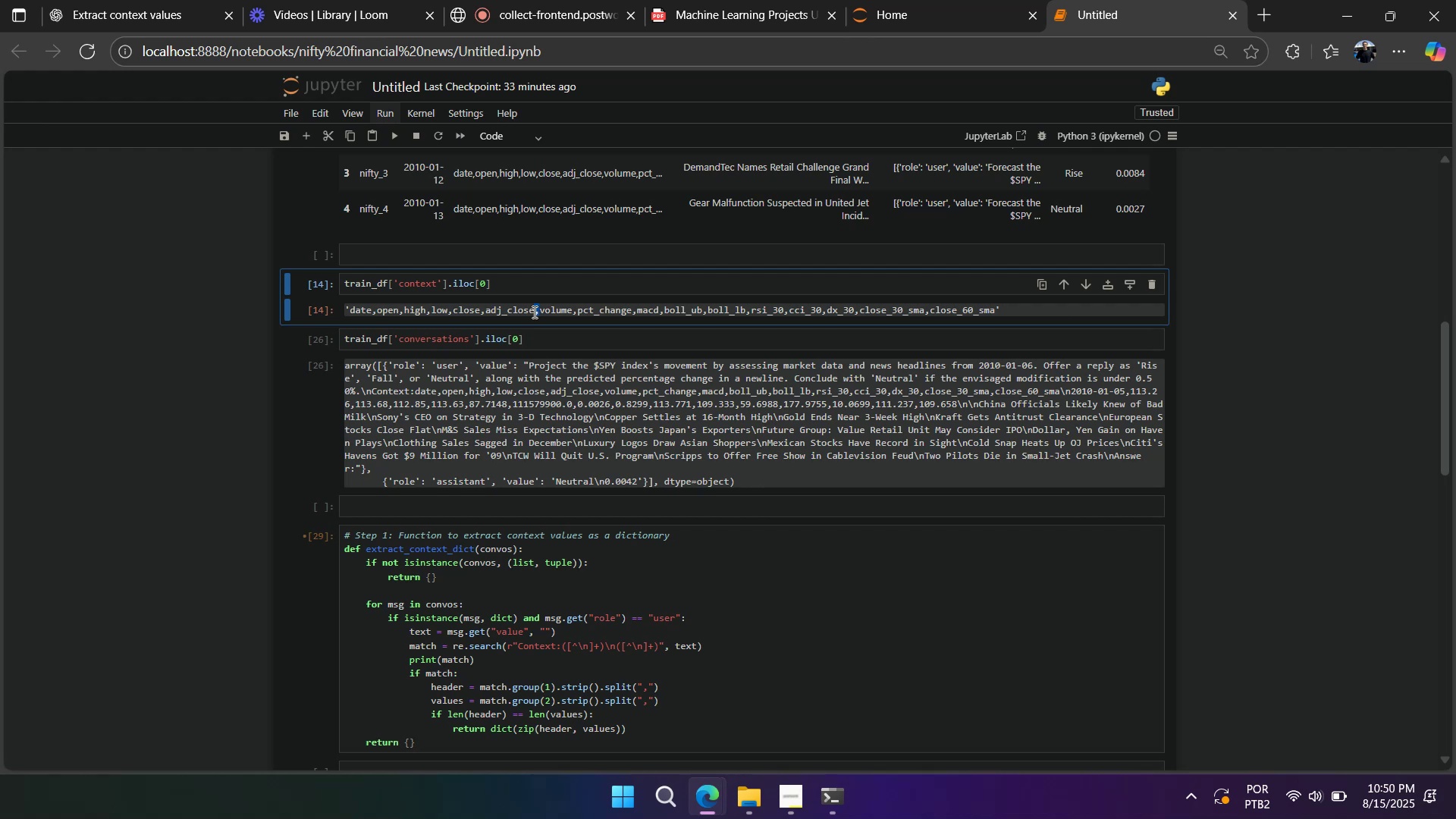 
triple_click([533, 312])
 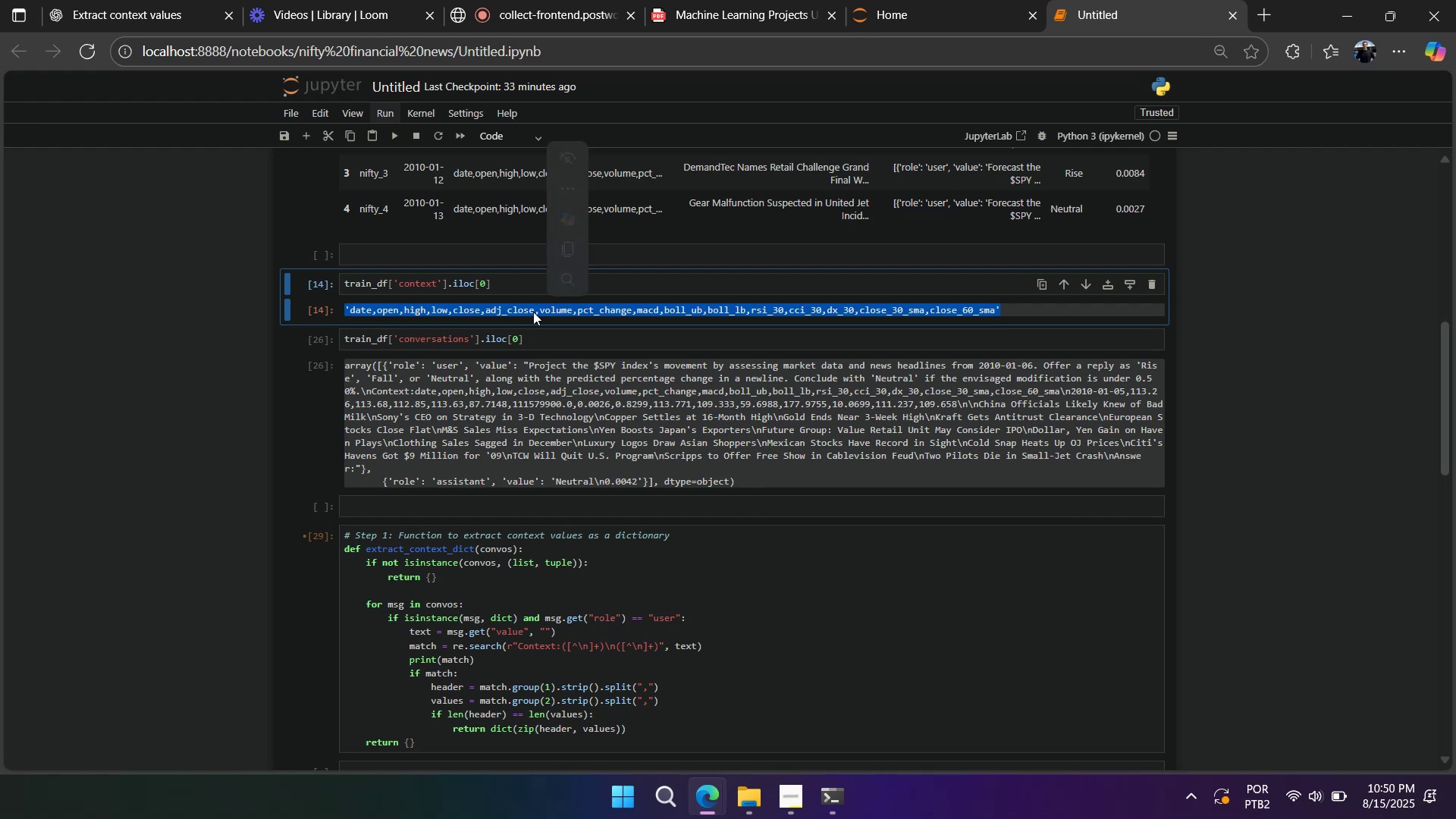 
key(Control+C)
 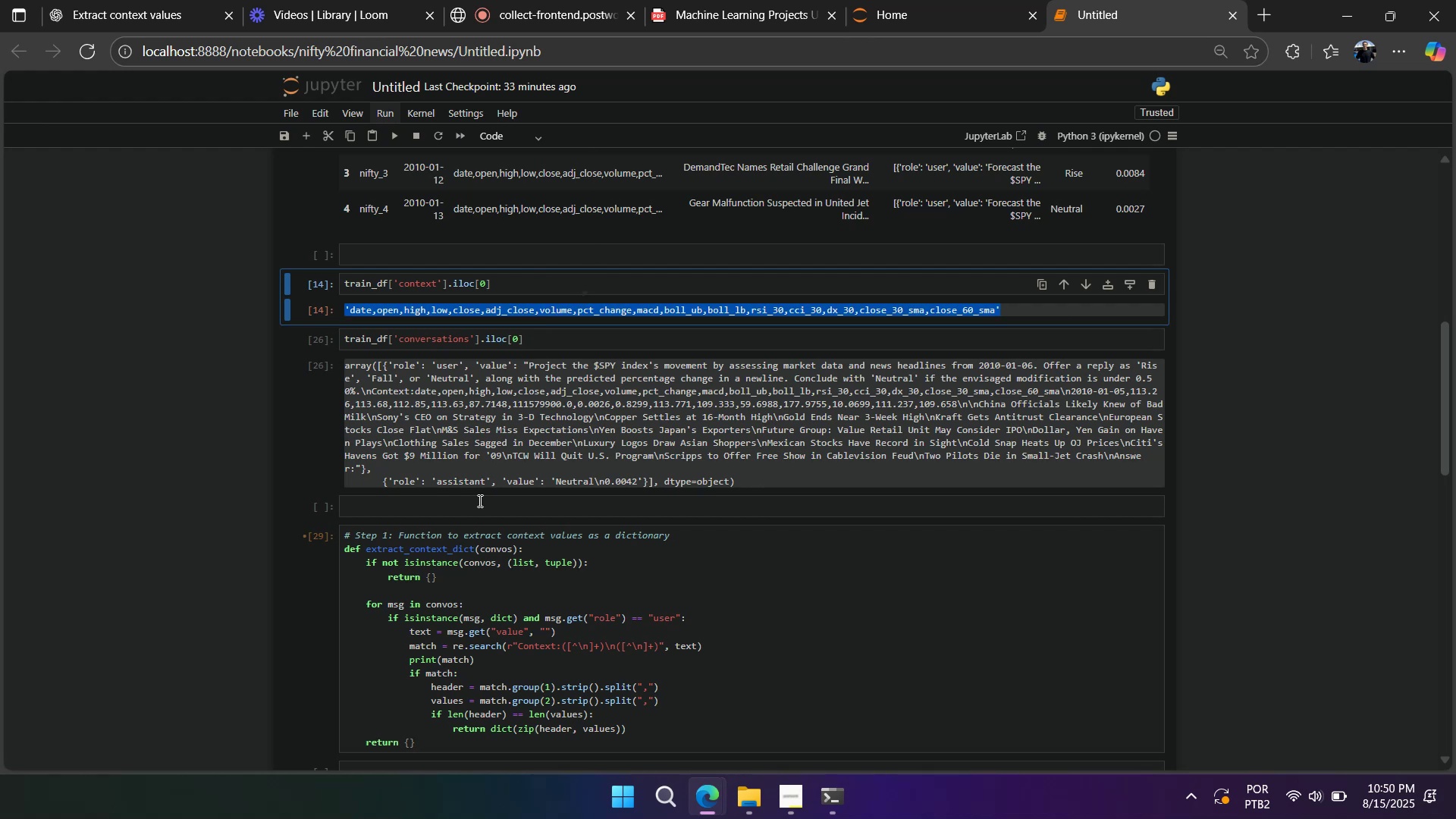 
scroll: coordinate [444, 601], scroll_direction: down, amount: 20.0
 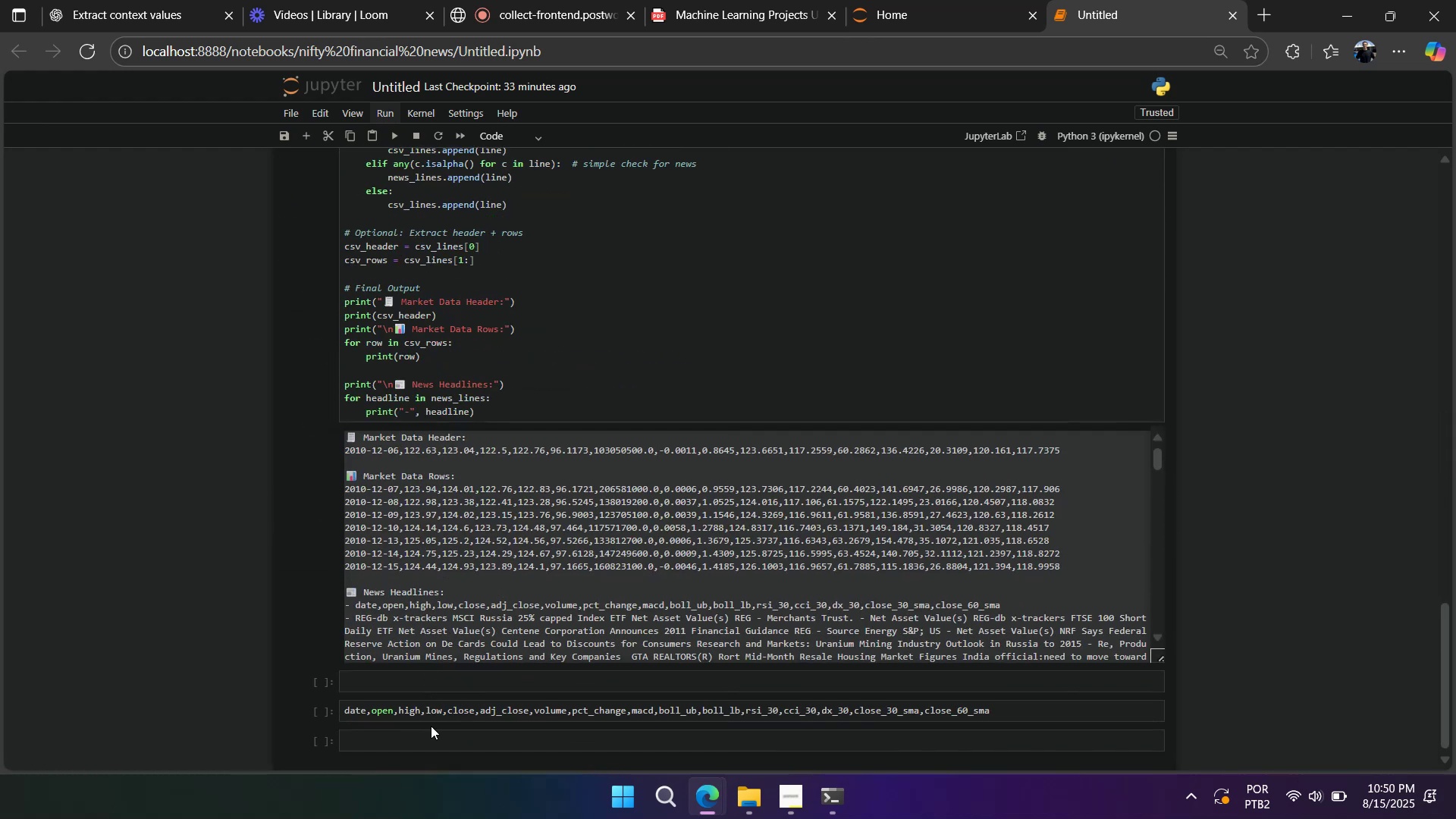 
left_click([430, 741])
 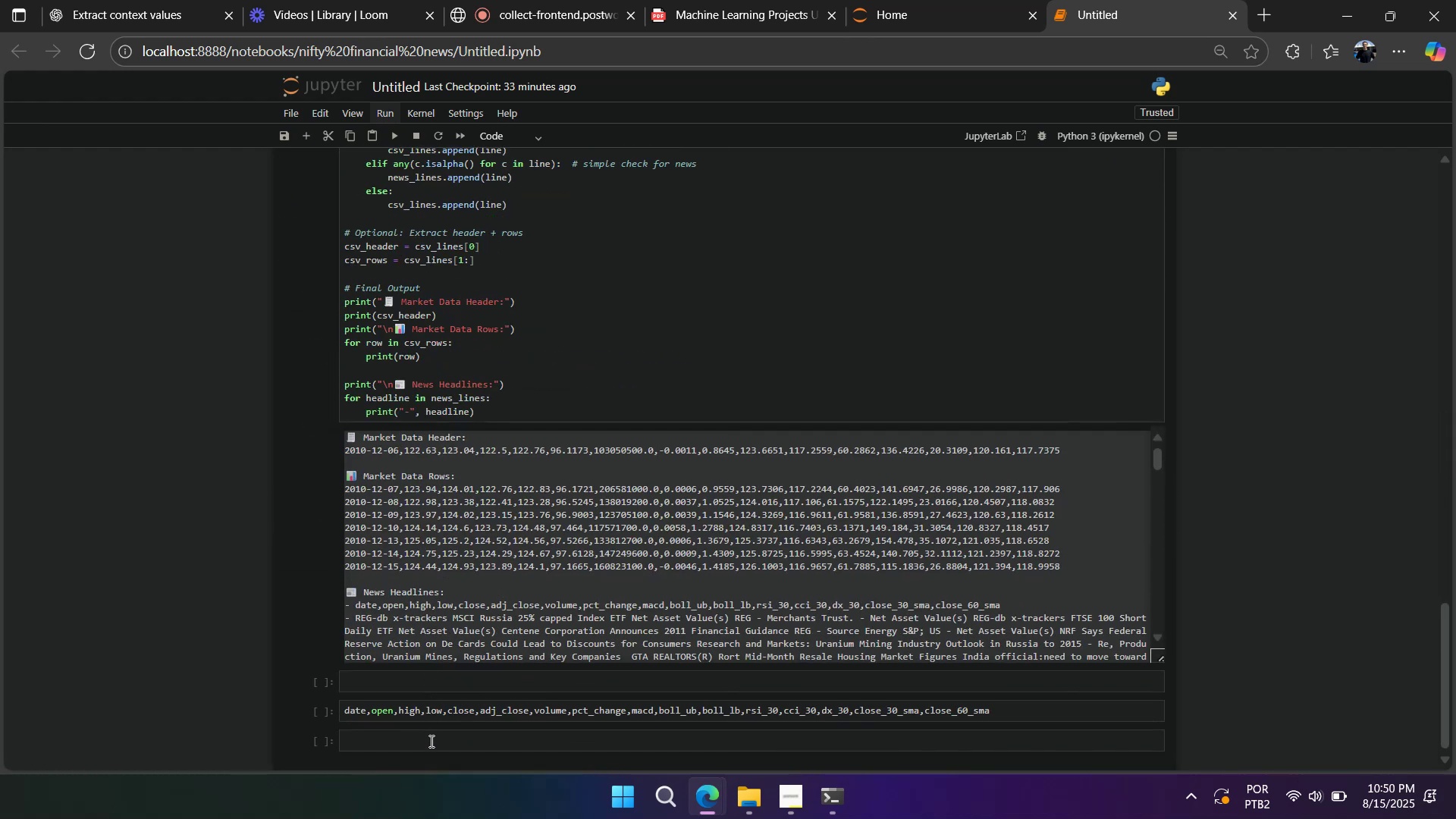 
key(Control+ControlLeft)
 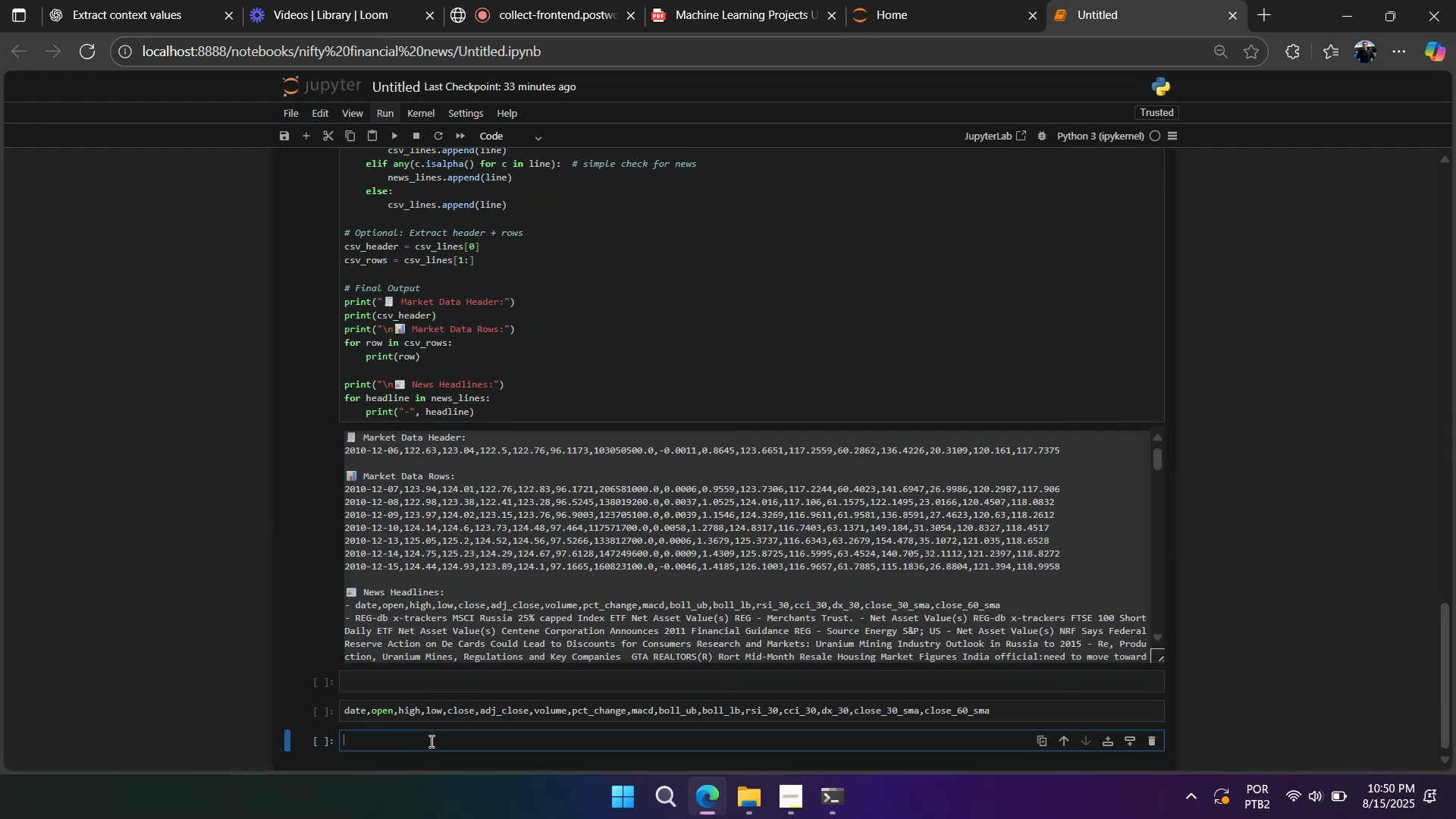 
key(Control+V)
 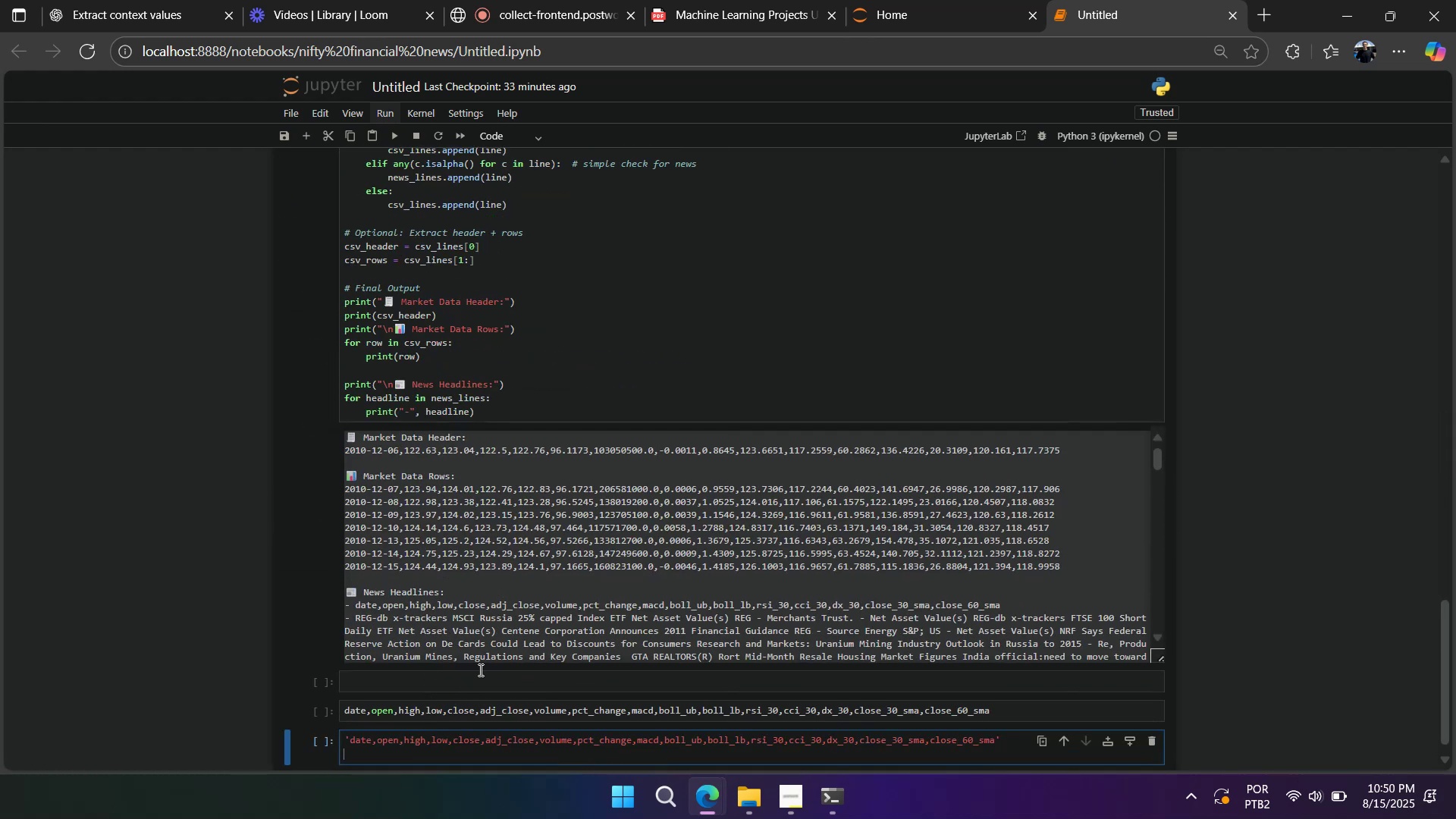 
scroll: coordinate [488, 660], scroll_direction: down, amount: 1.0
 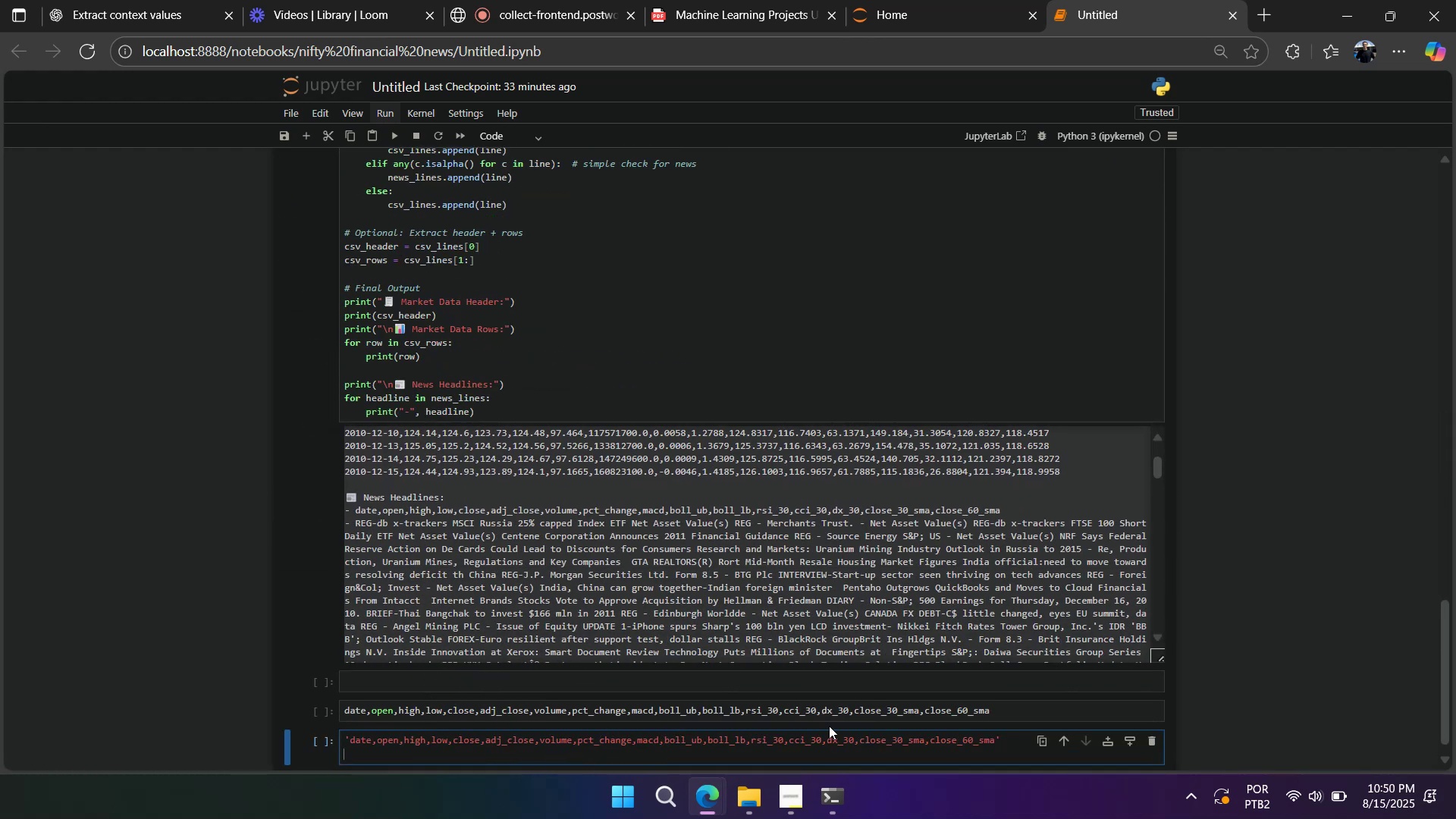 
wait(7.35)
 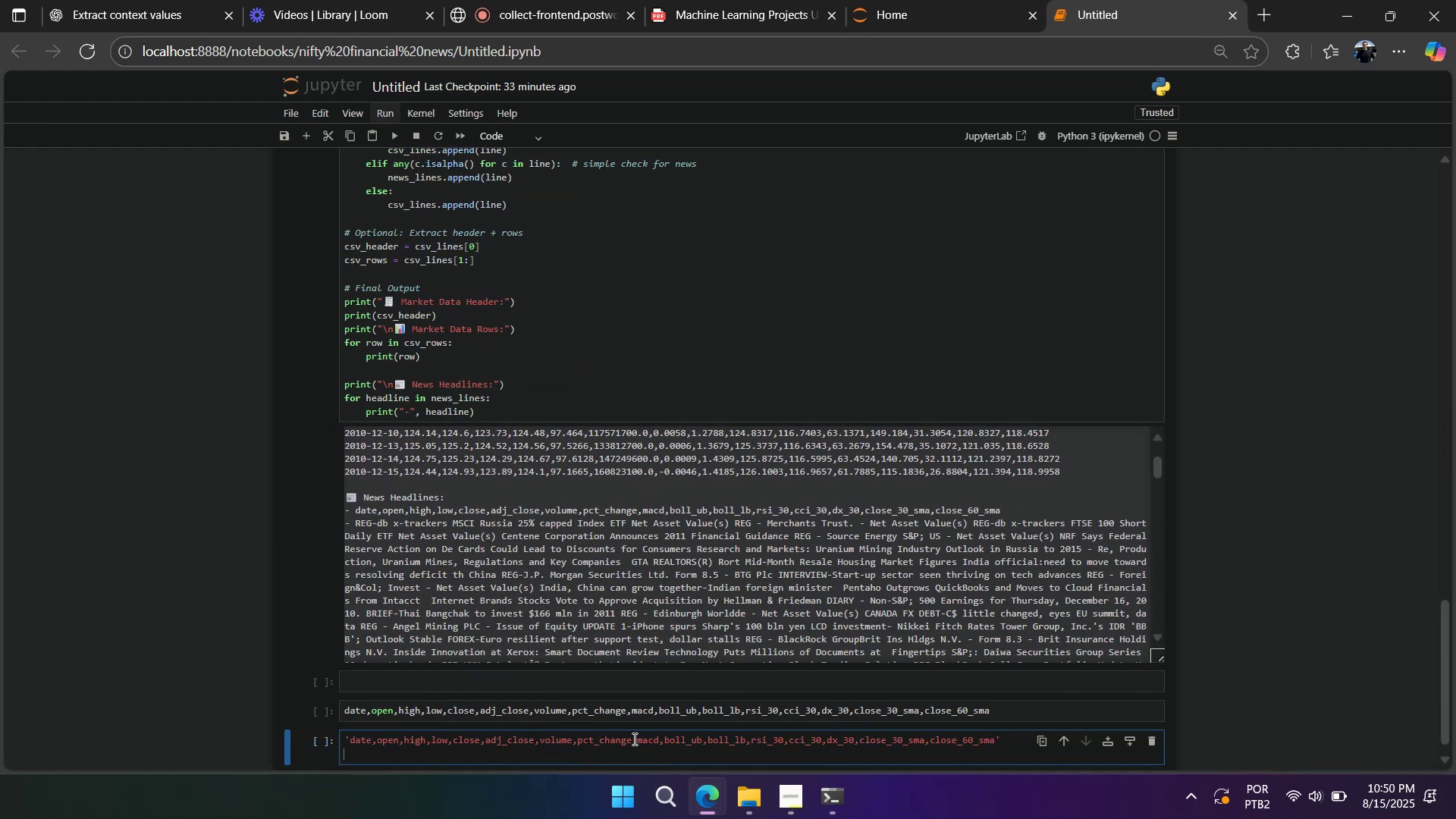 
type(dd)
 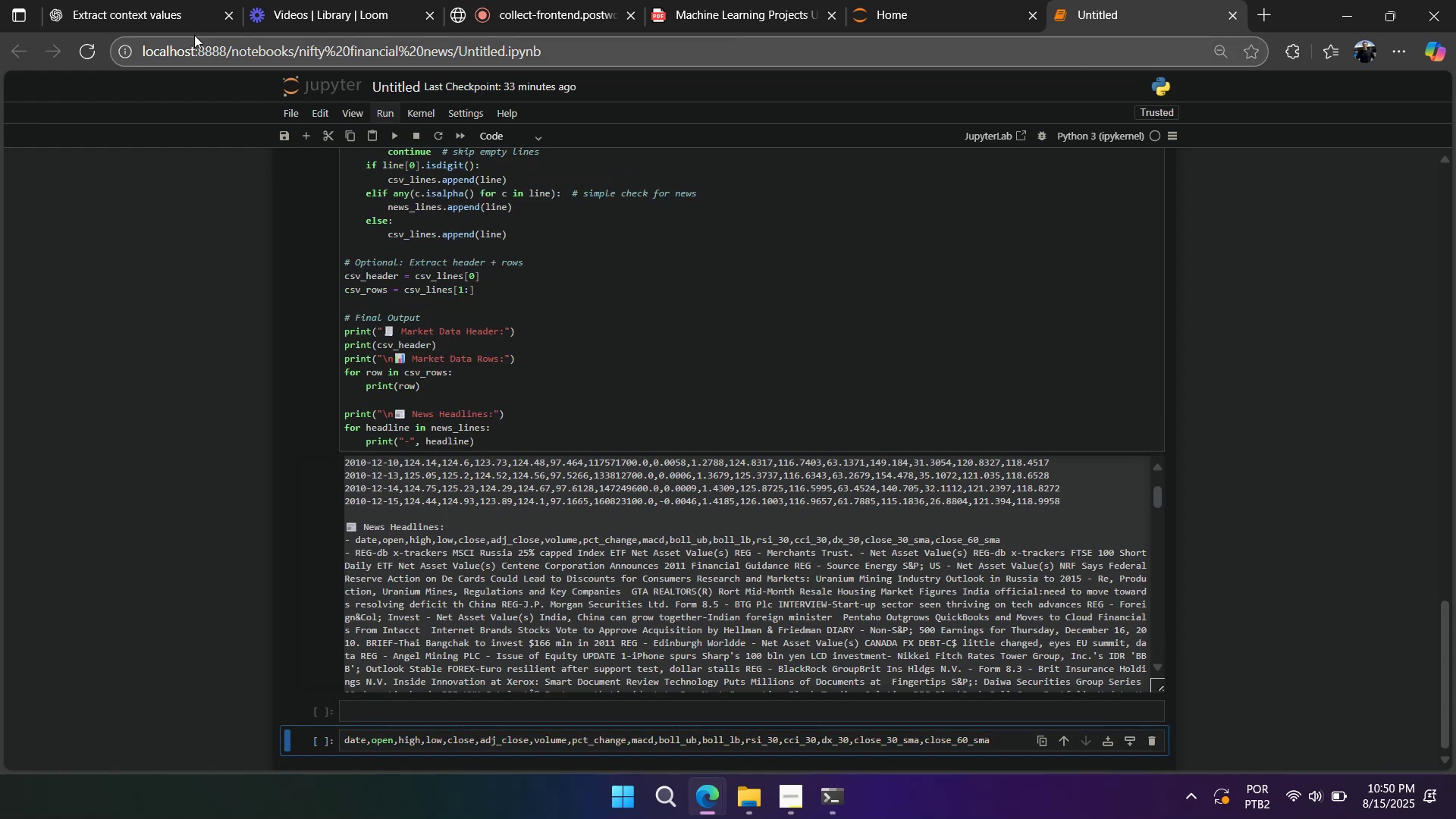 
left_click([182, 14])
 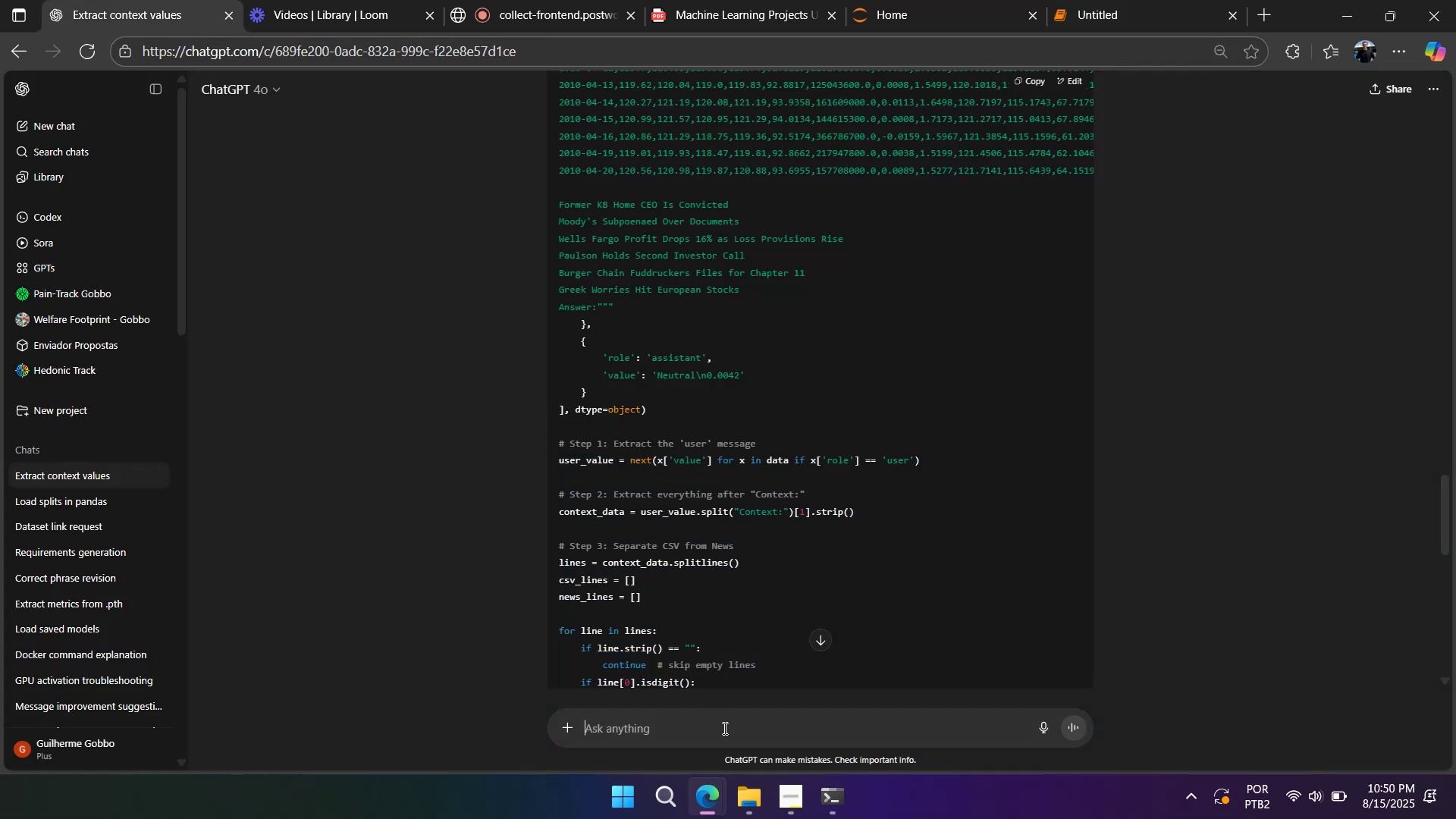 
type(but why is there too )
key(Backspace)
key(Backspace)
key(Backspace)
key(Backspace)
type(many dates)
 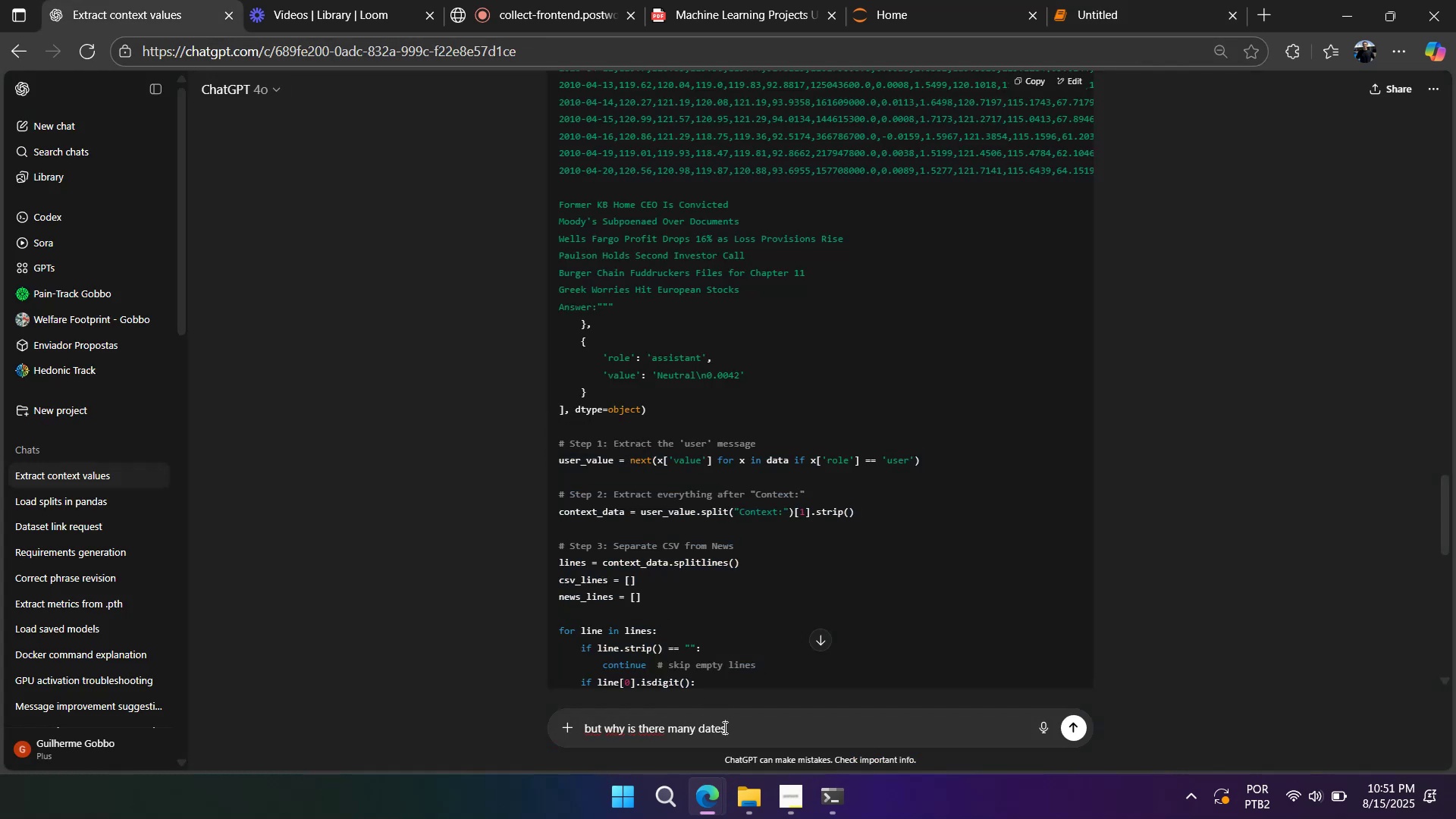 
key(Shift+Unknown)
 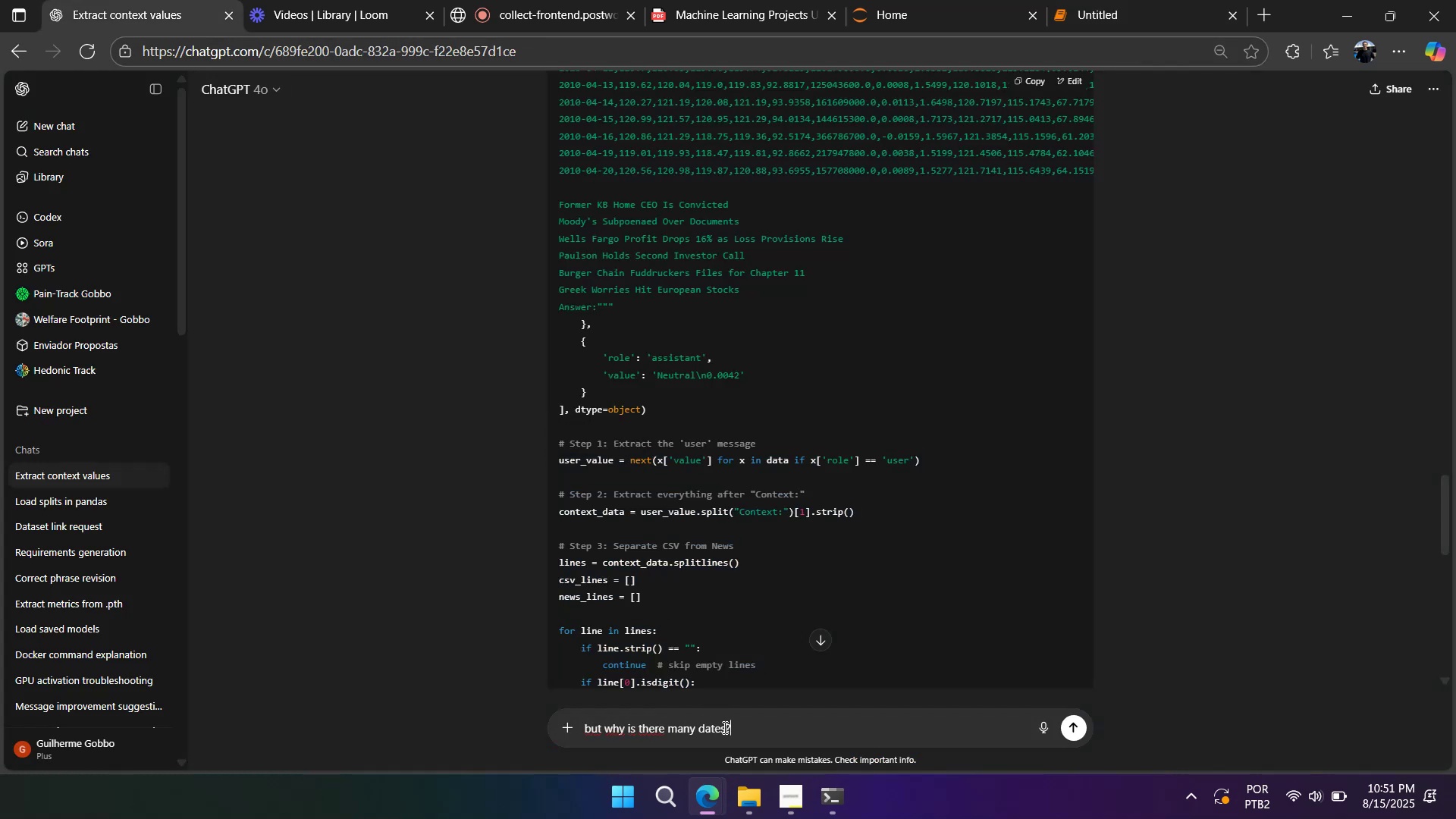 
key(Enter)
 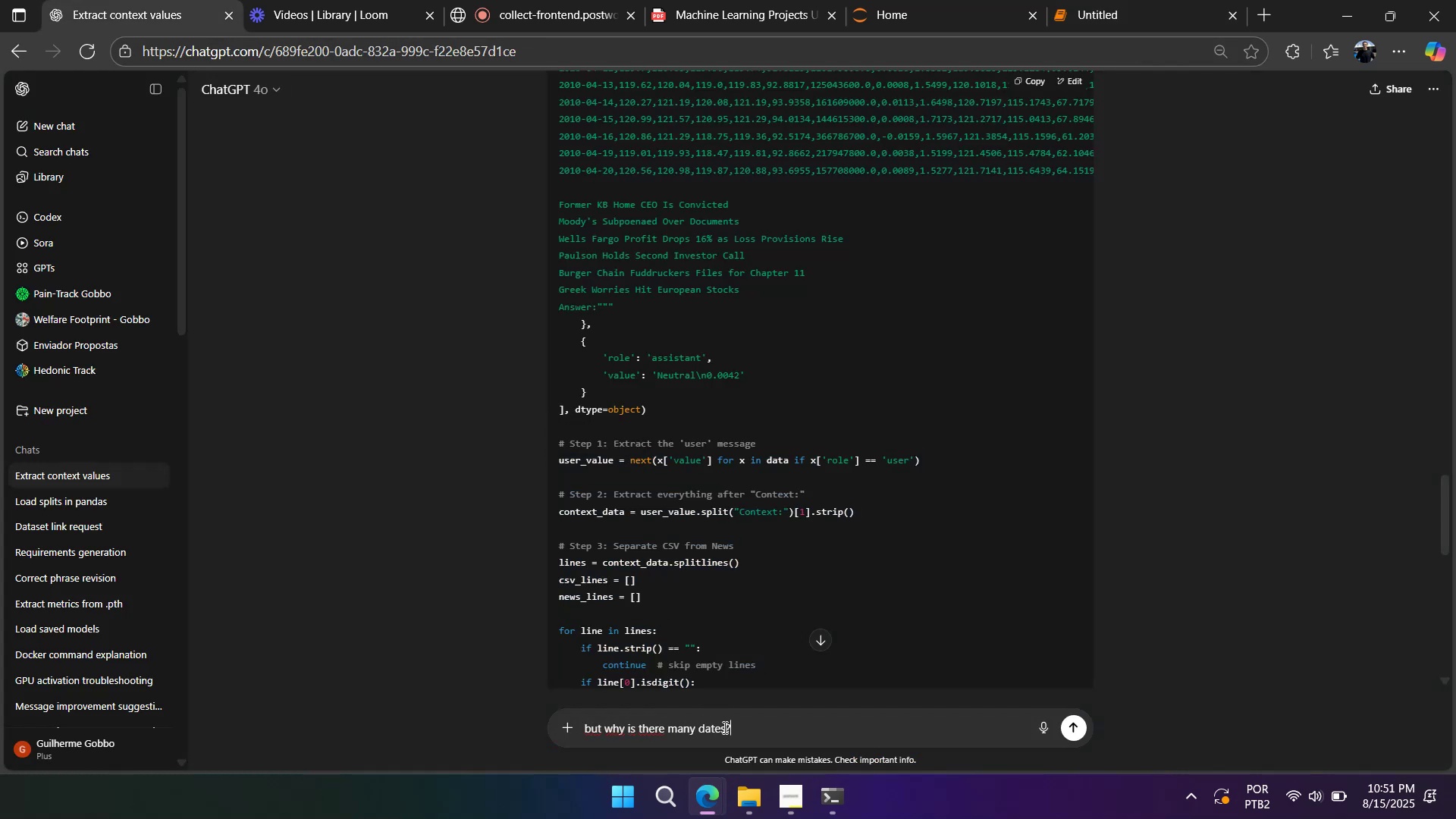 
key(Alt+AltLeft)
 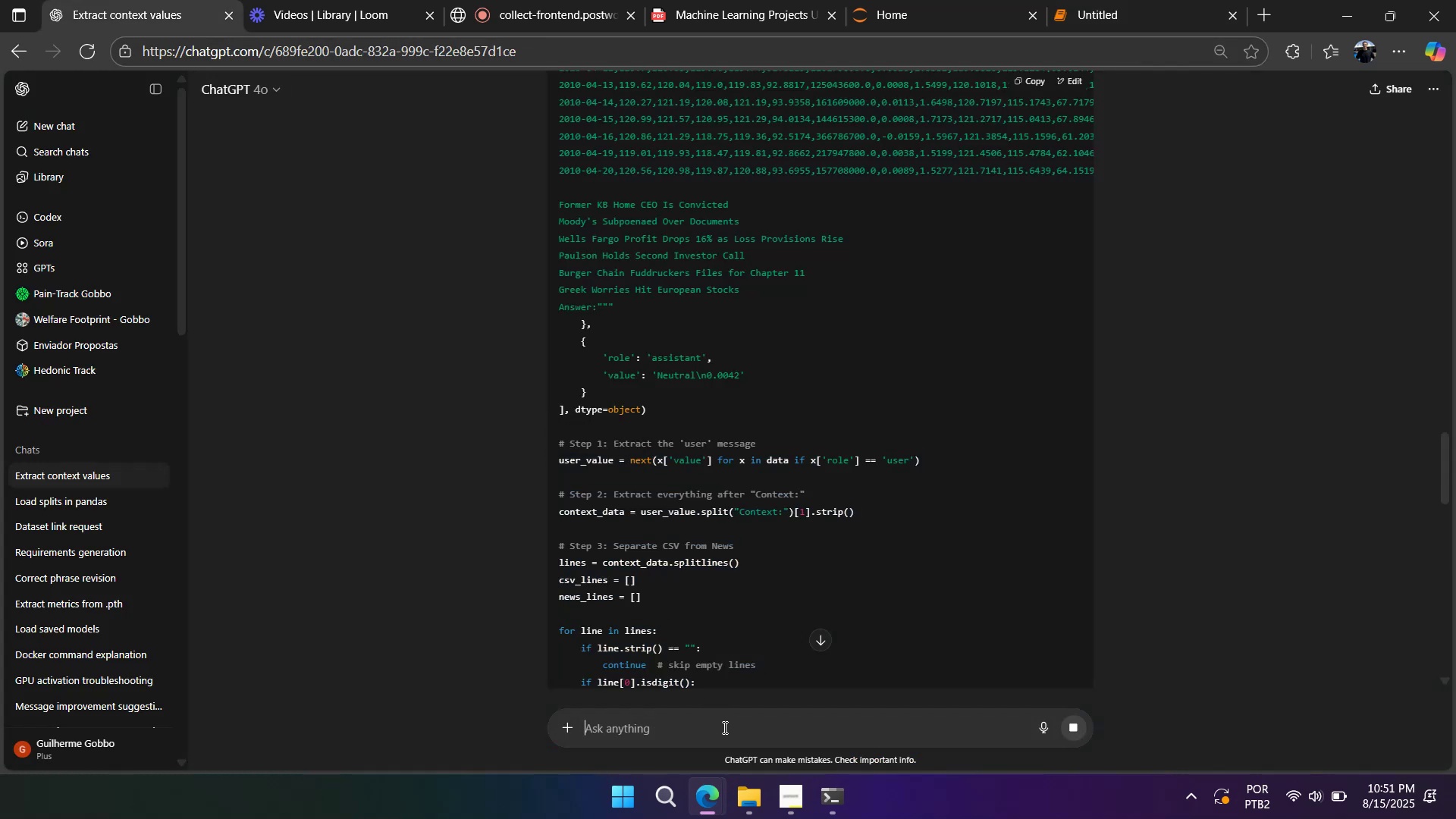 
key(Alt+Tab)
 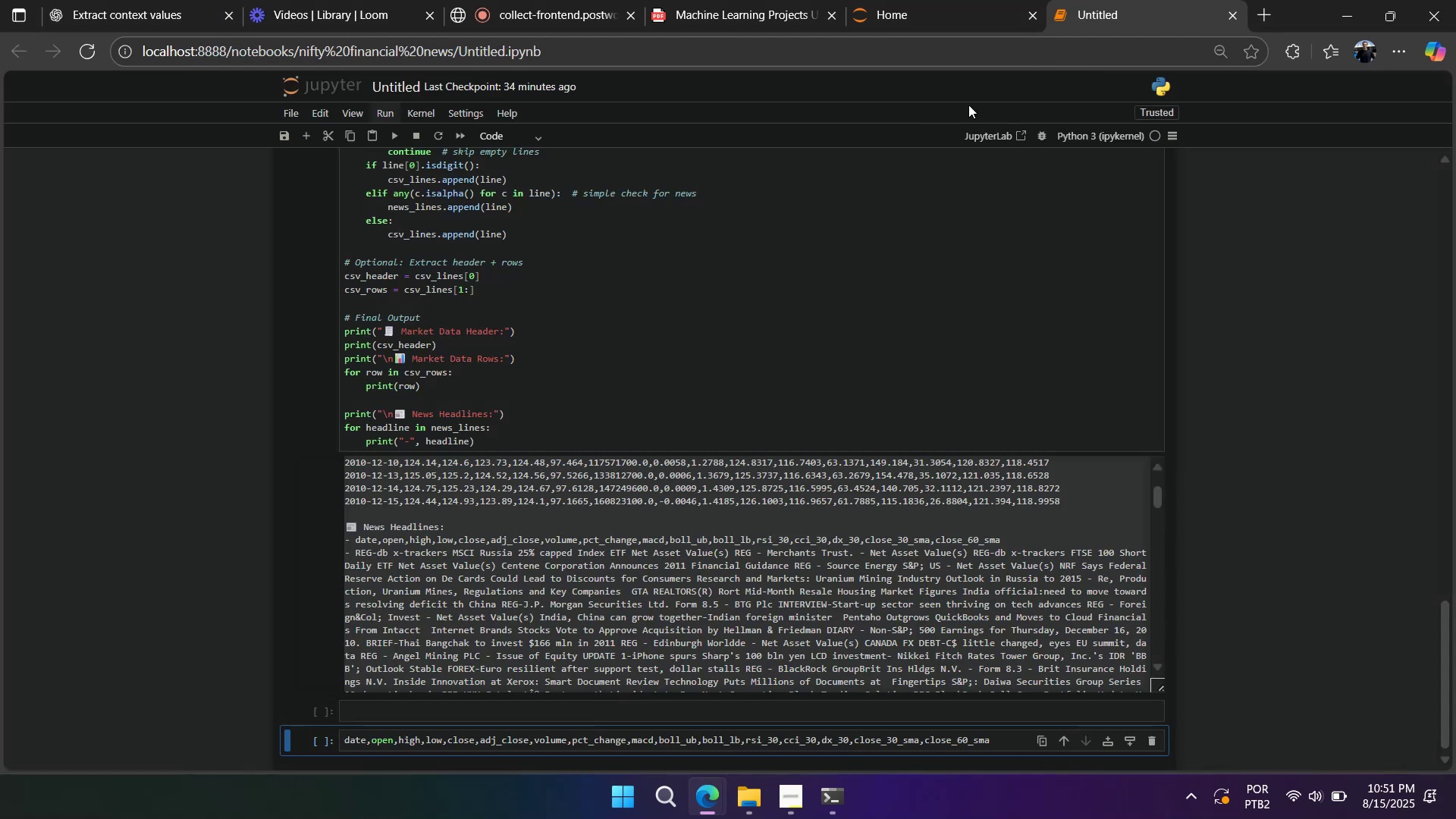 
scroll: coordinate [204, 695], scroll_direction: down, amount: 9.0
 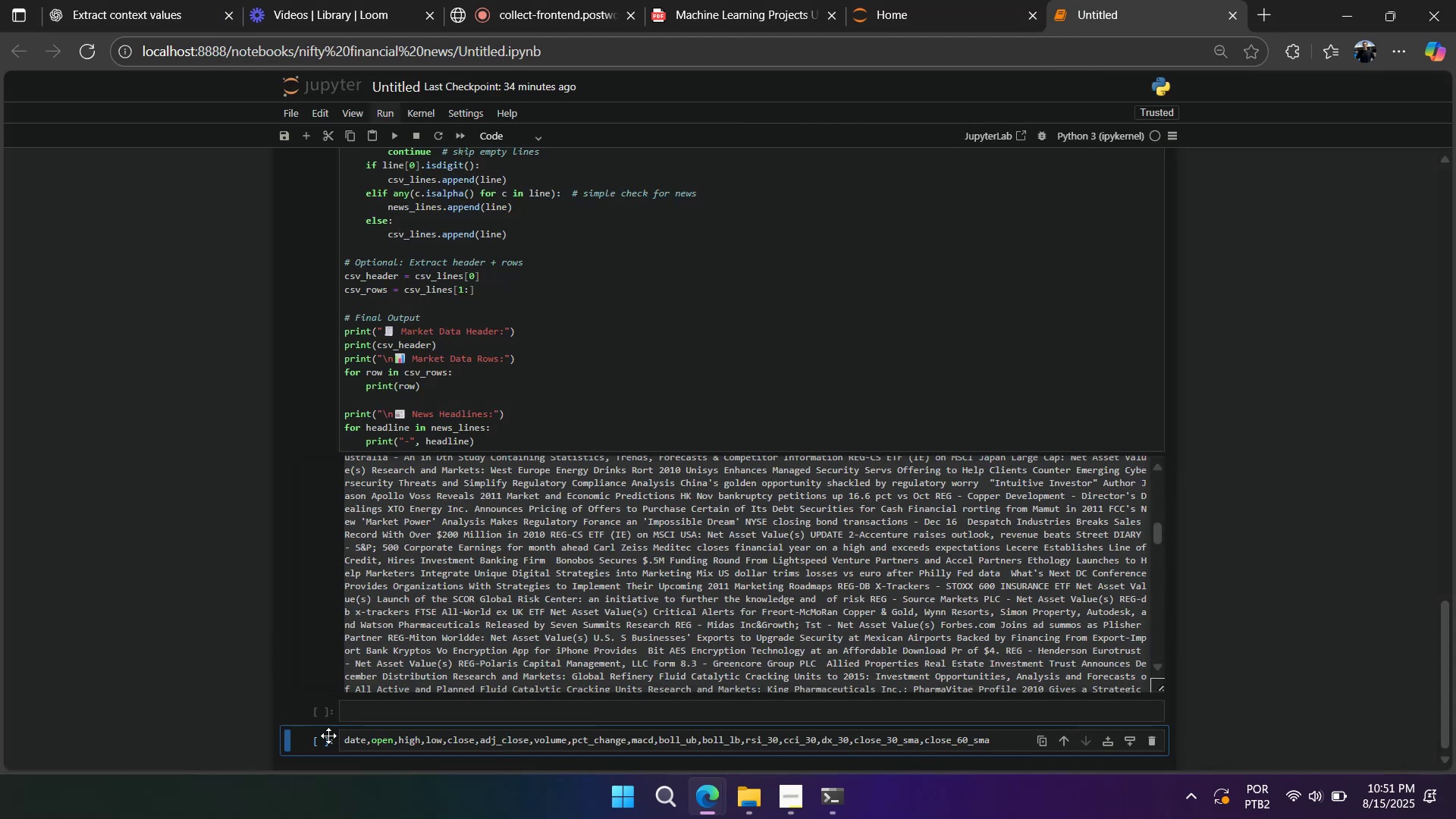 
left_click([326, 742])
 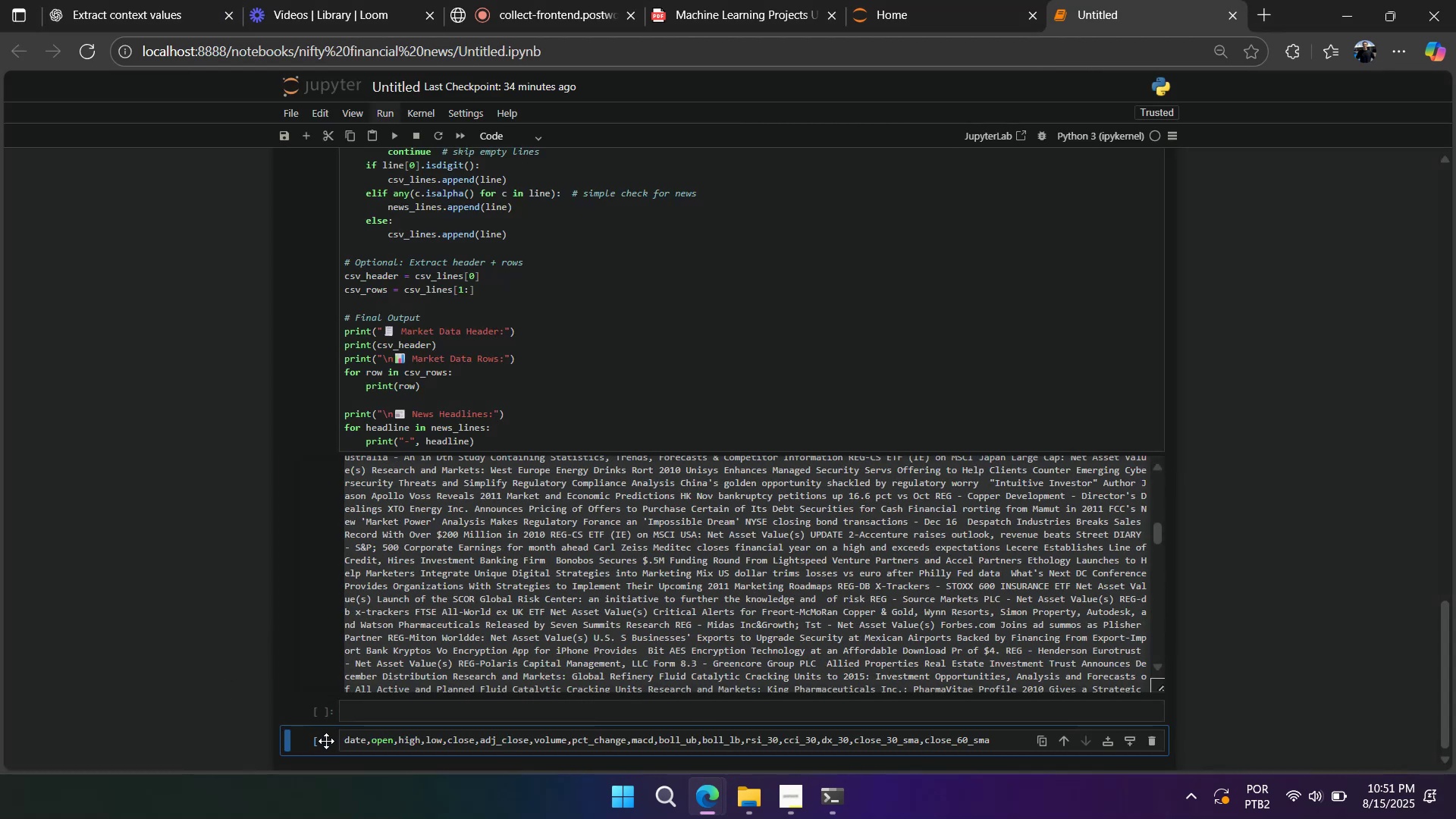 
type(ddaaaaa)
 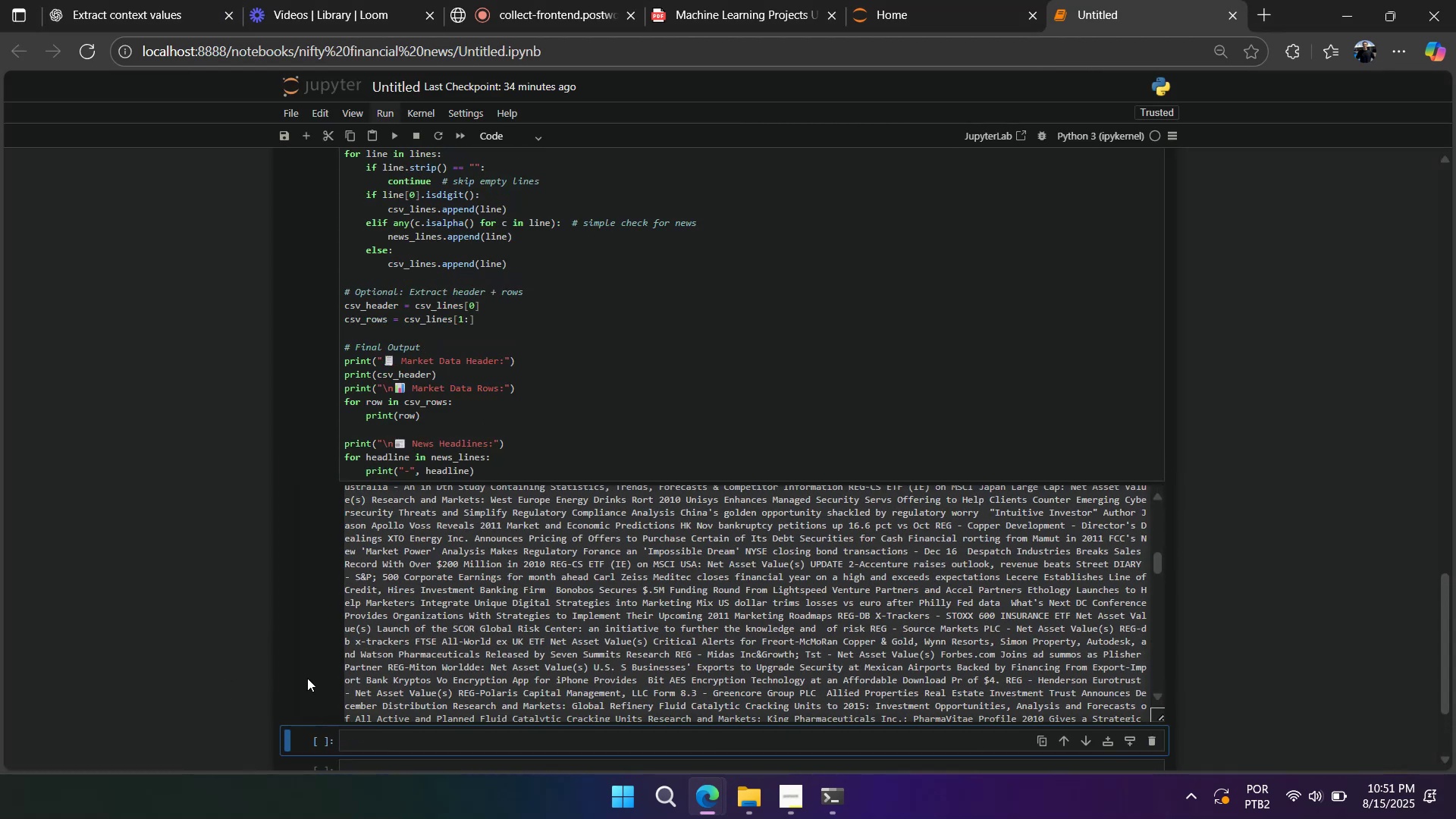 
scroll: coordinate [532, 418], scroll_direction: up, amount: 17.0
 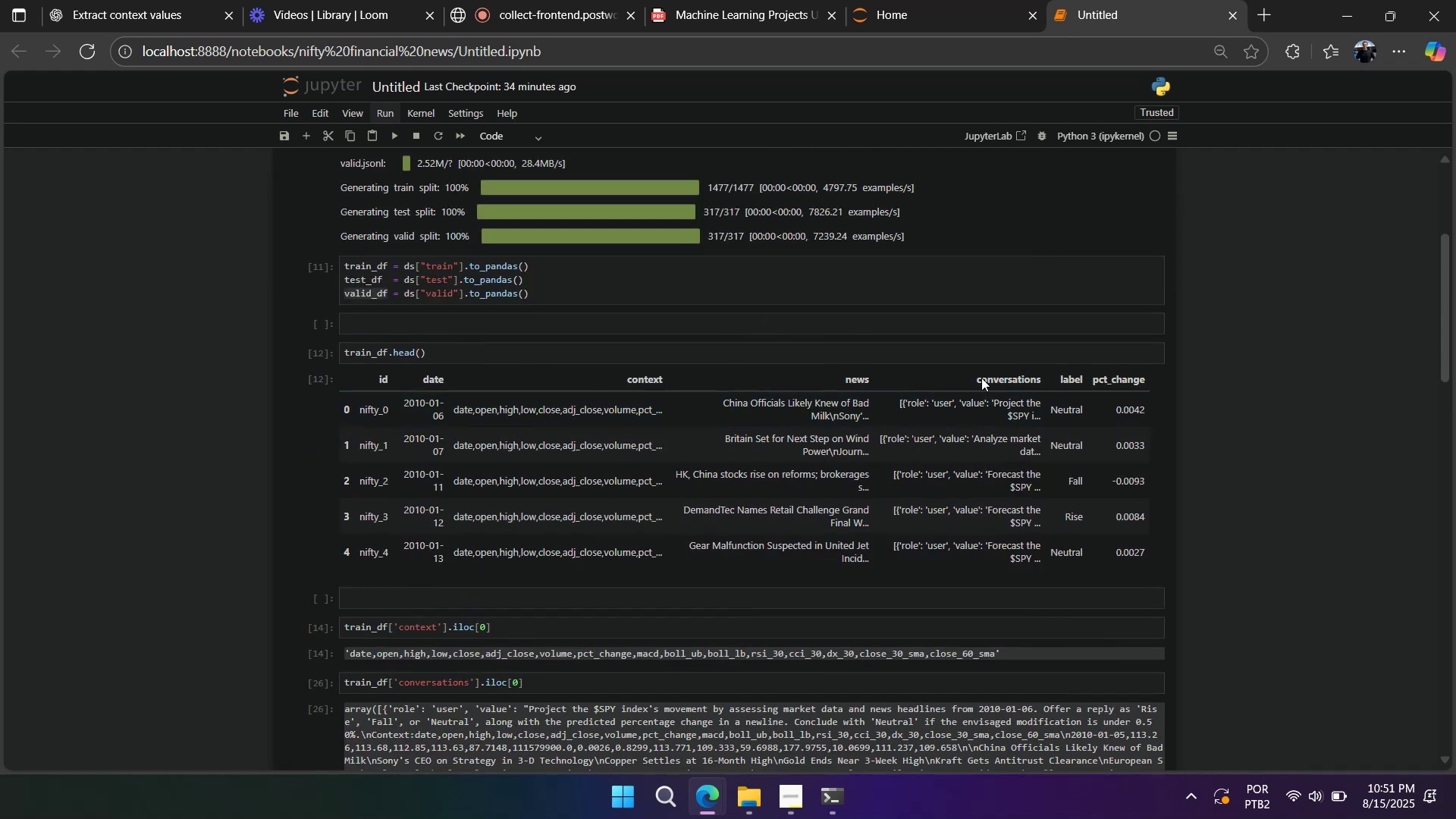 
scroll: coordinate [714, 499], scroll_direction: down, amount: 2.0
 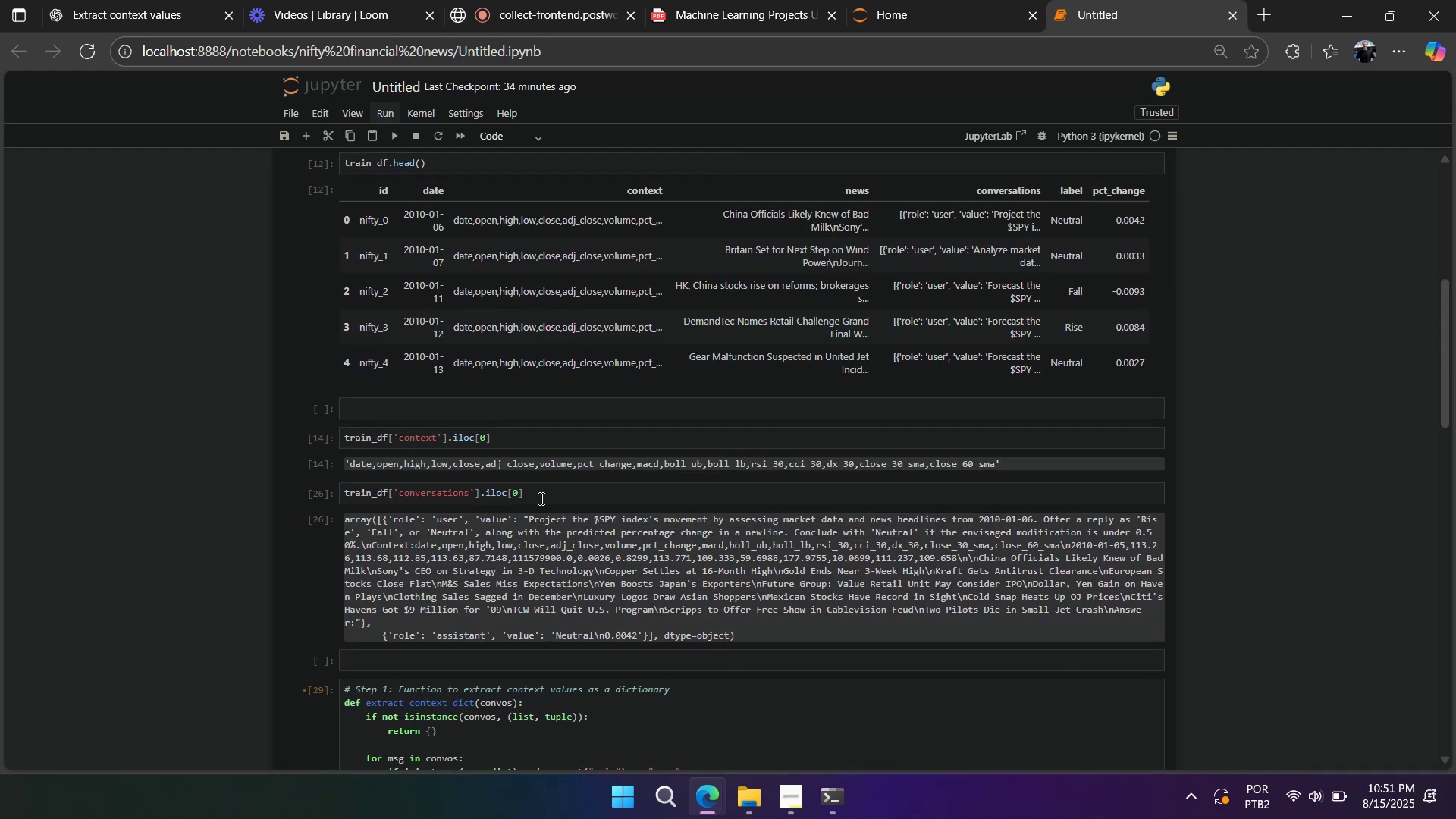 
left_click_drag(start_coordinate=[540, 498], to_coordinate=[482, 497])
 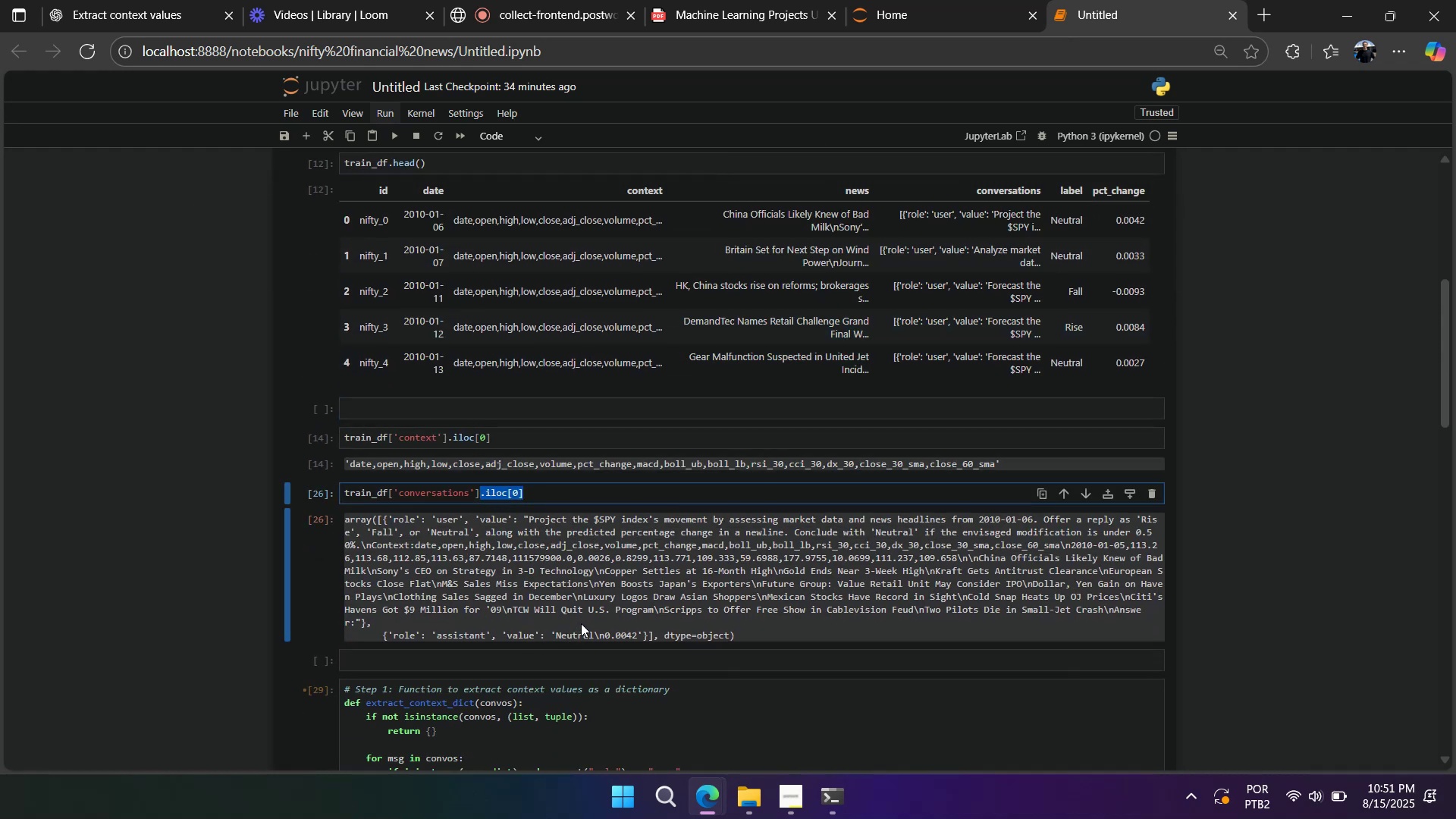 
left_click([533, 498])
 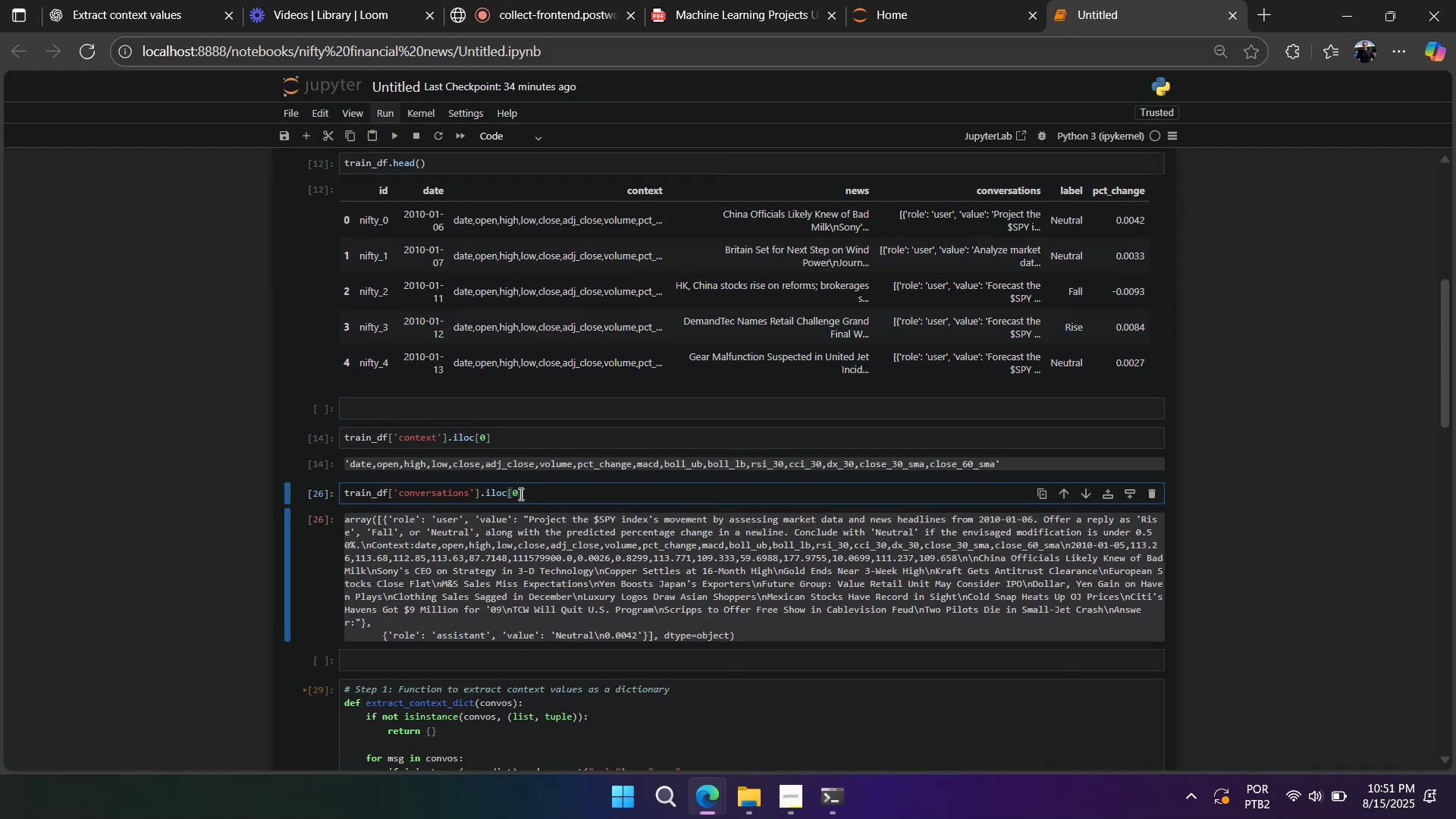 
left_click([515, 493])
 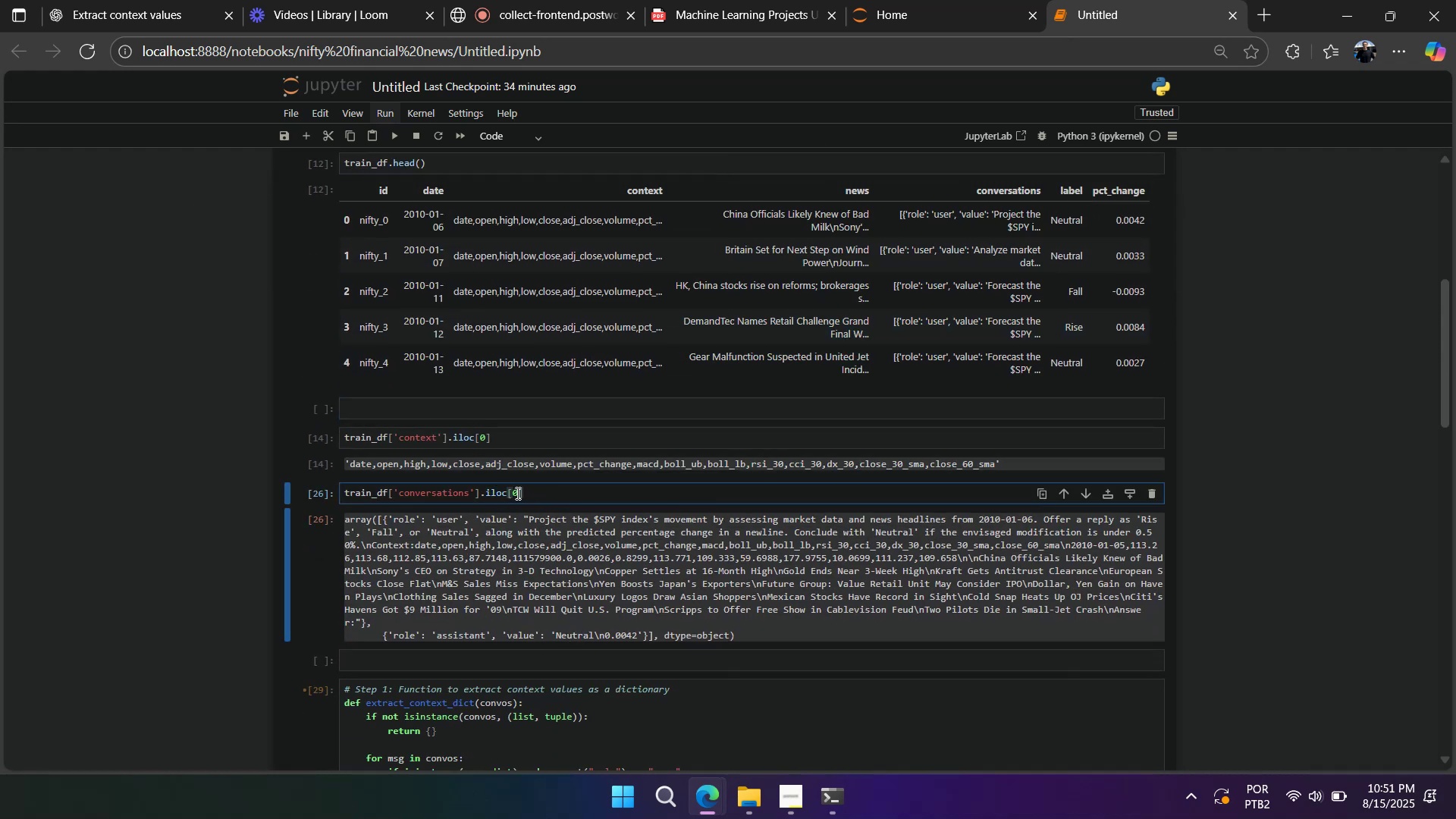 
key(ArrowRight)
 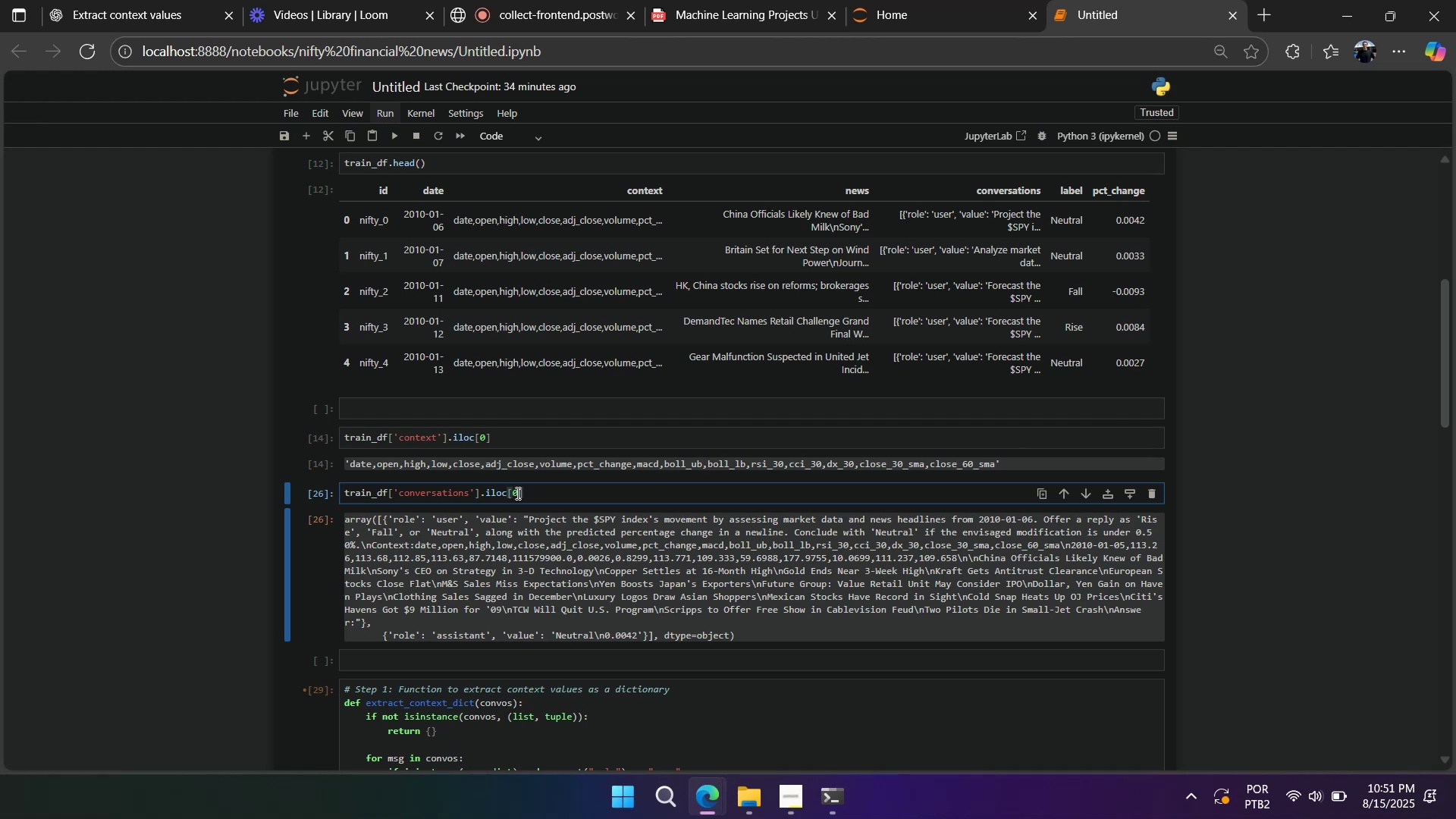 
key(Backspace)
 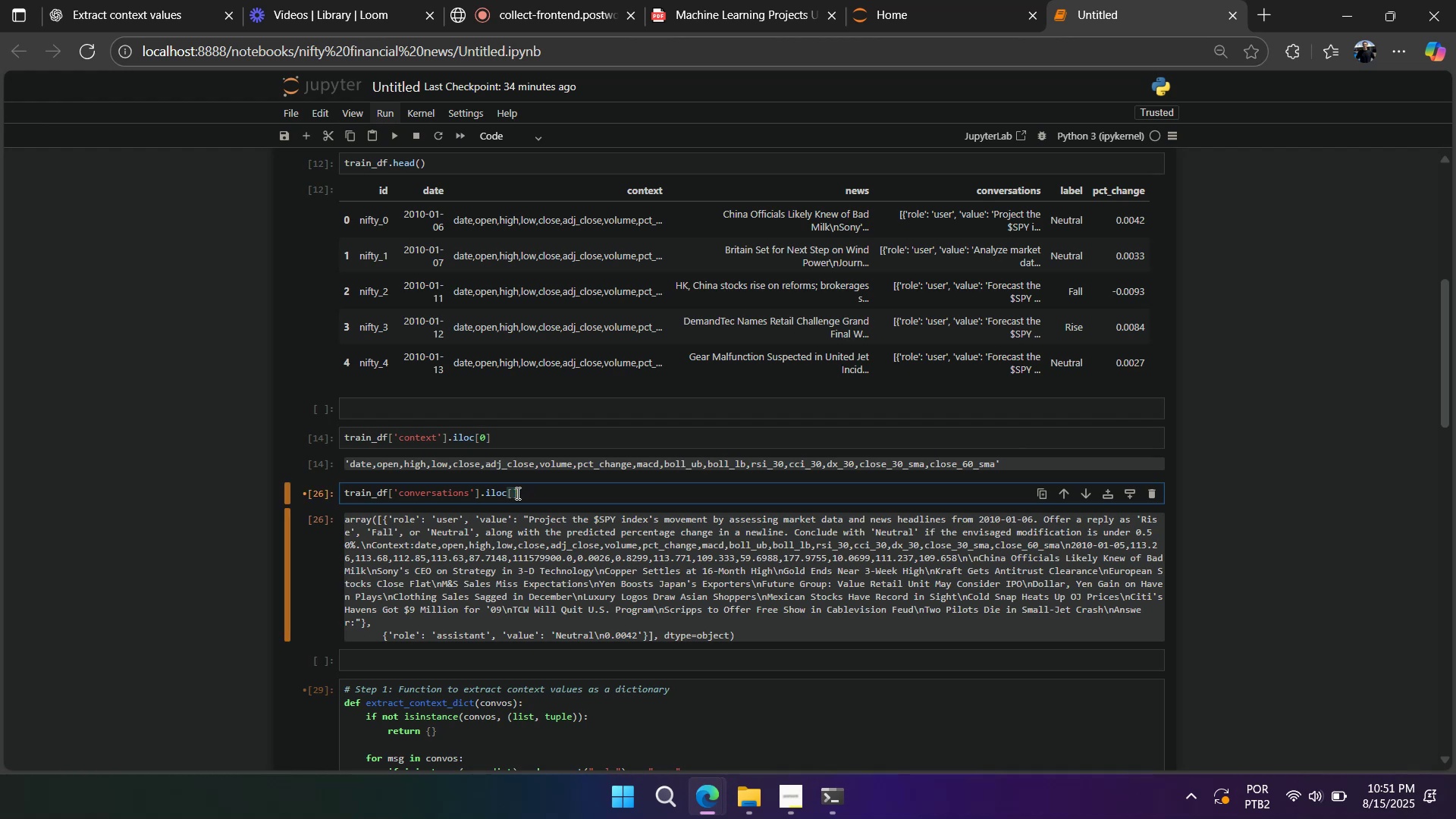 
key(1)
 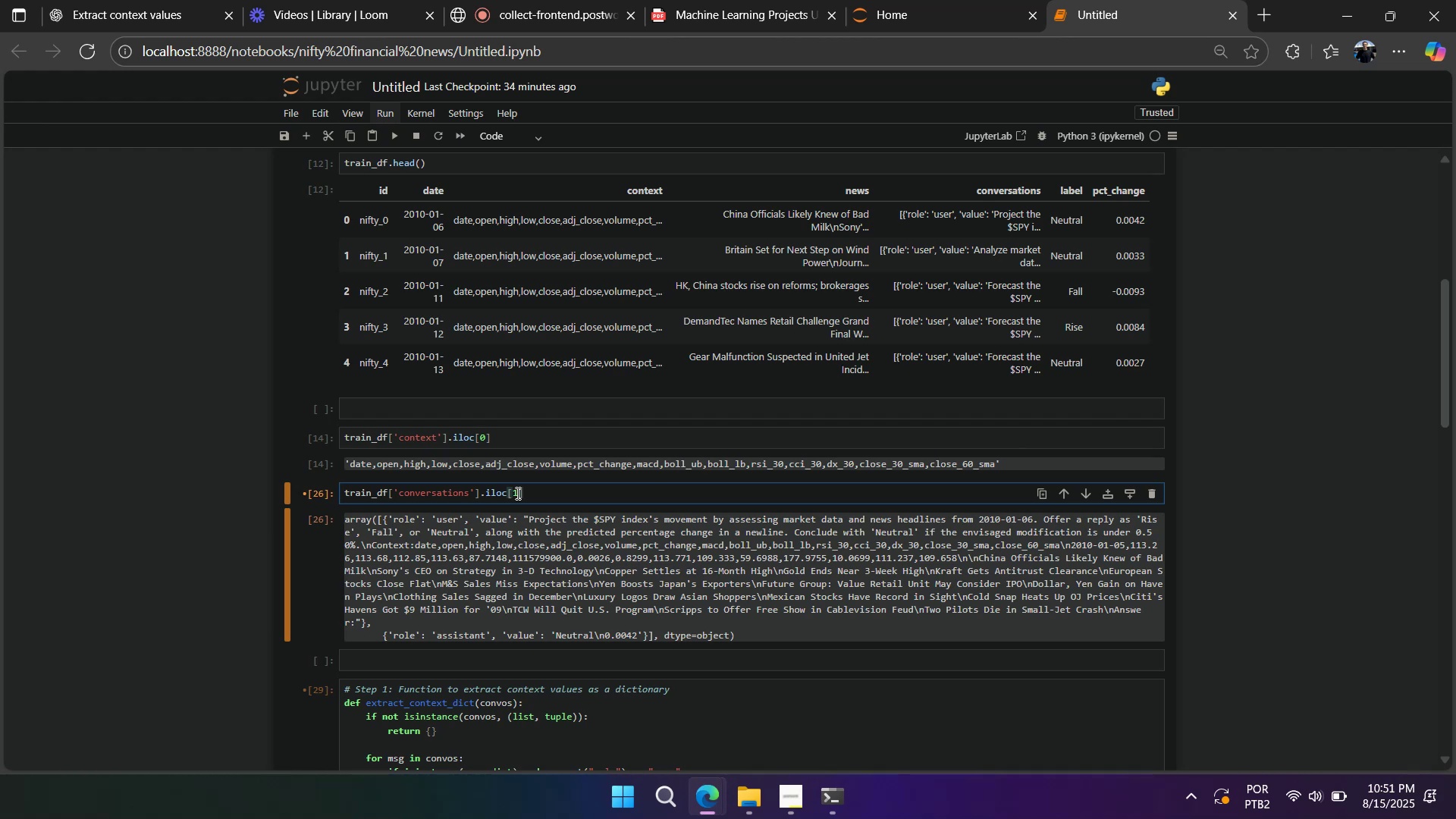 
wait(20.96)
 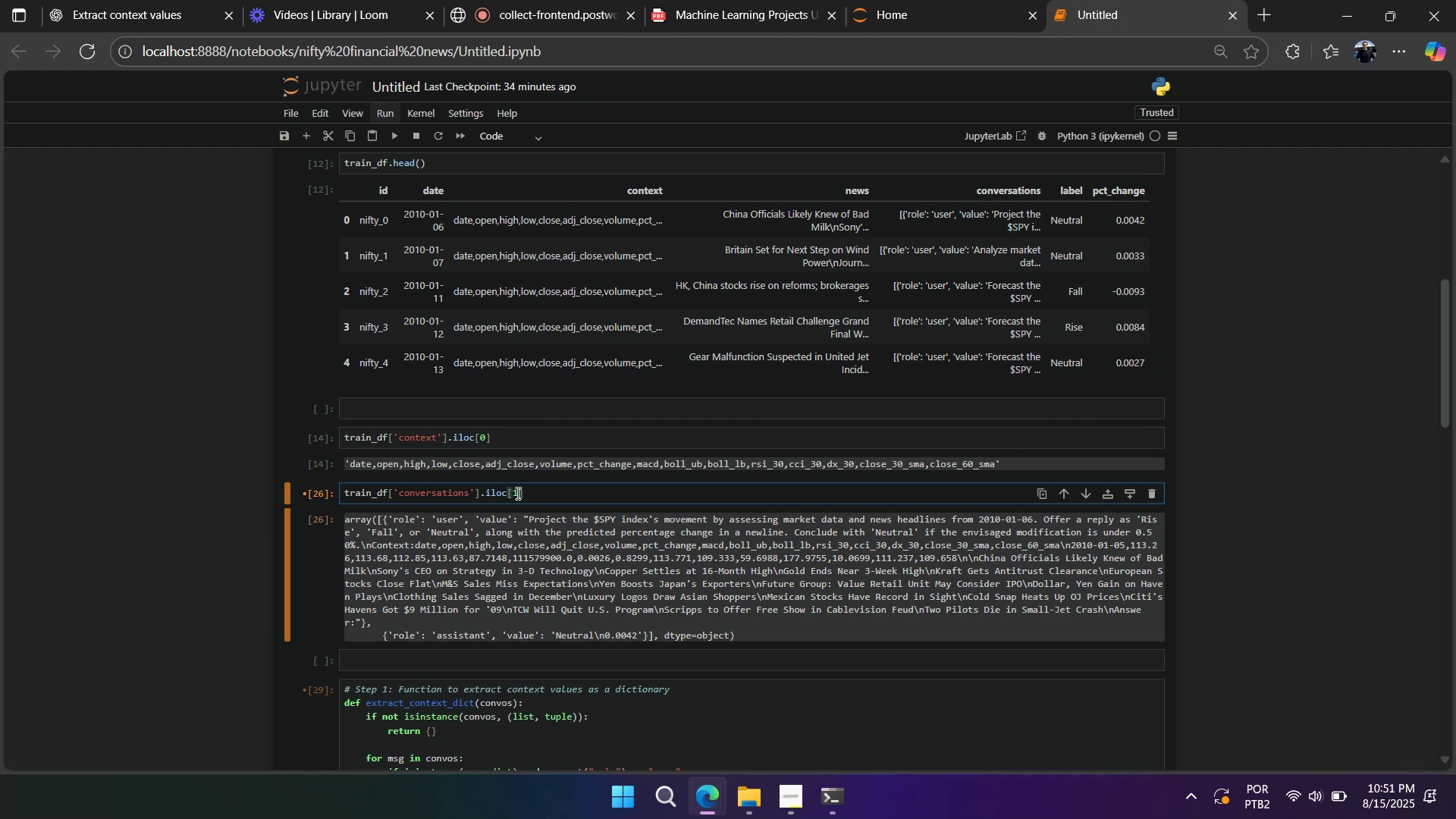 
key(Shift+Enter)
 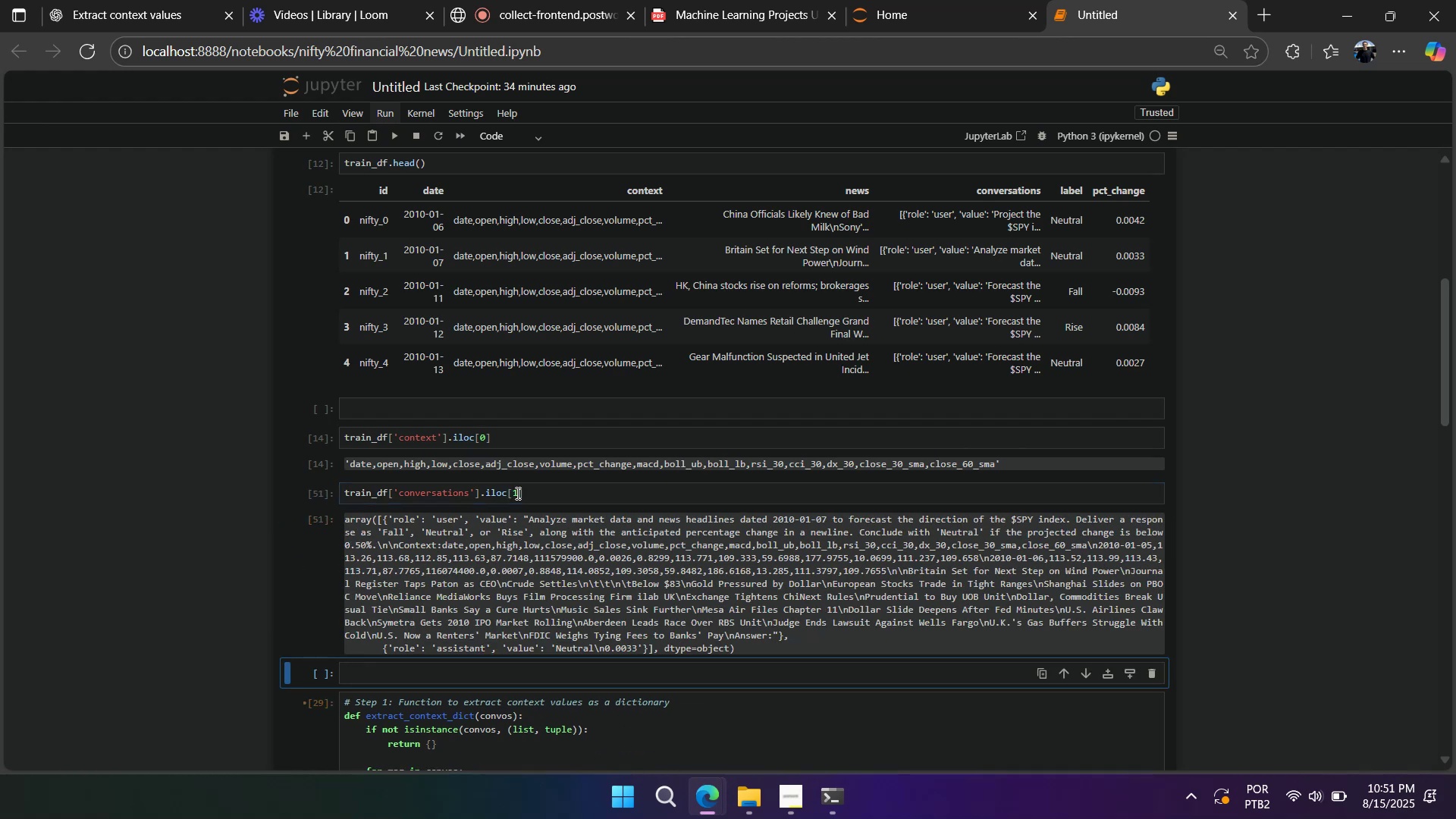 
wait(5.18)
 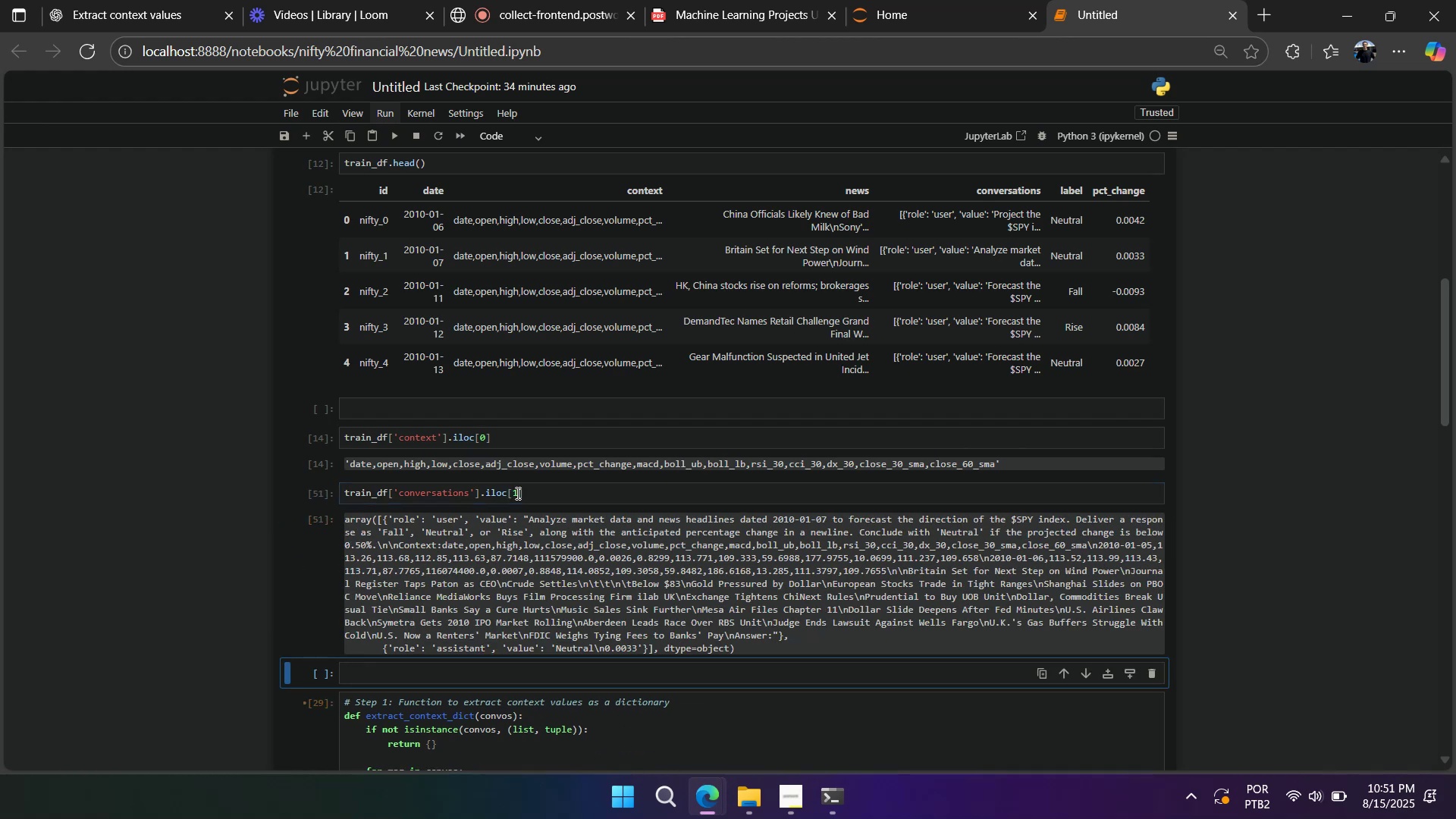 
left_click([516, 493])
 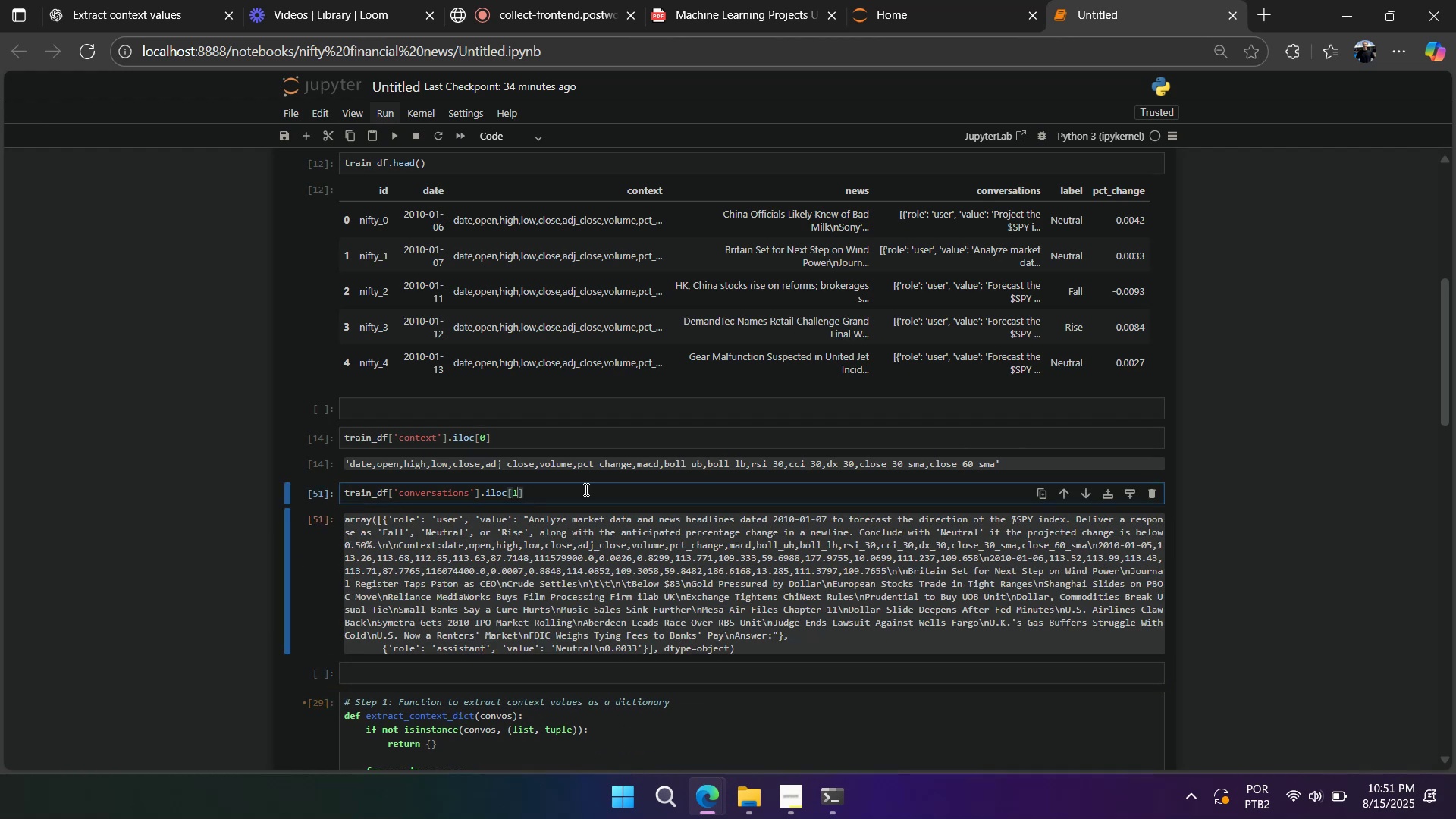 
key(Backspace)
 